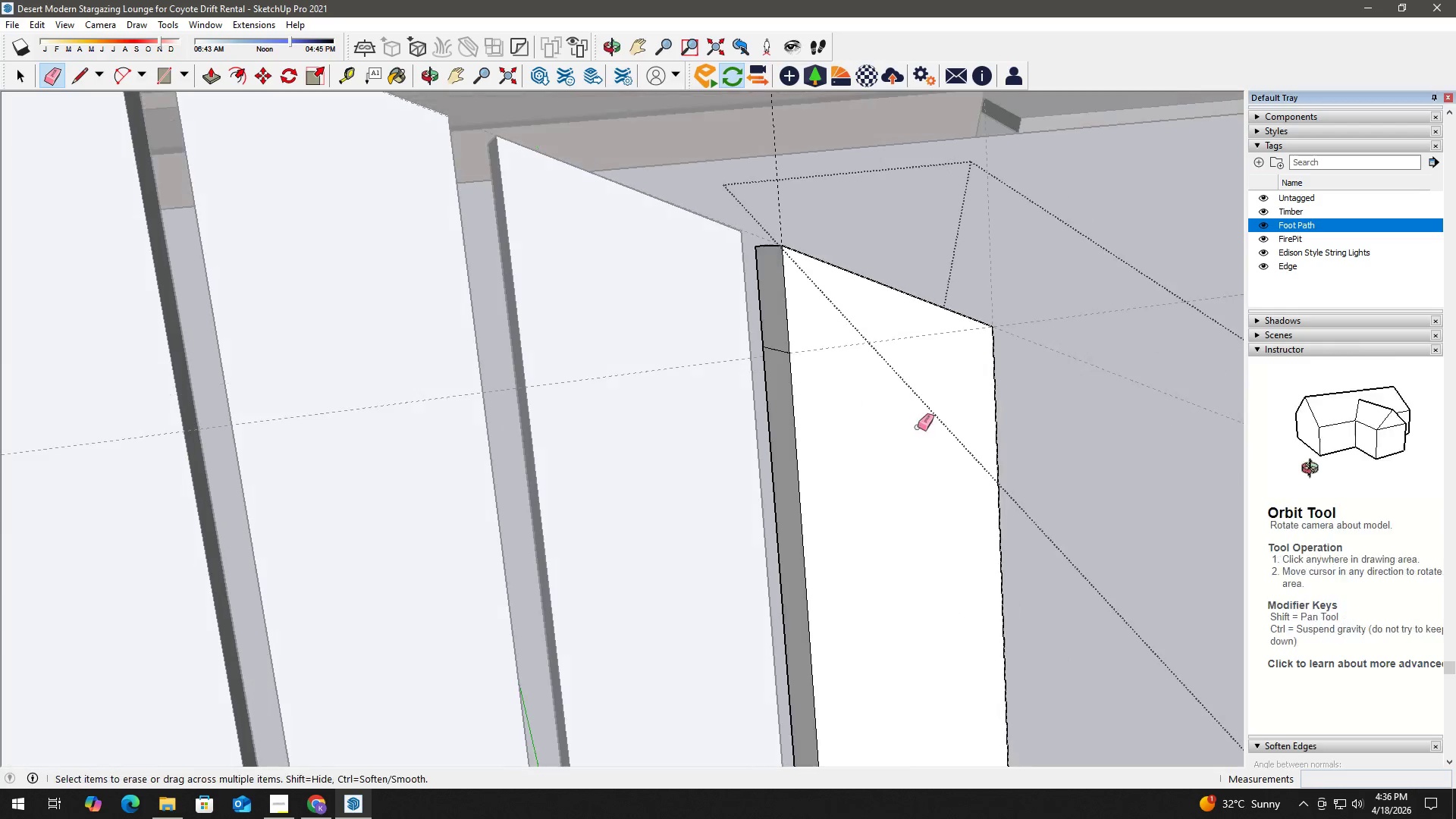 
left_click_drag(start_coordinate=[778, 356], to_coordinate=[779, 349])
 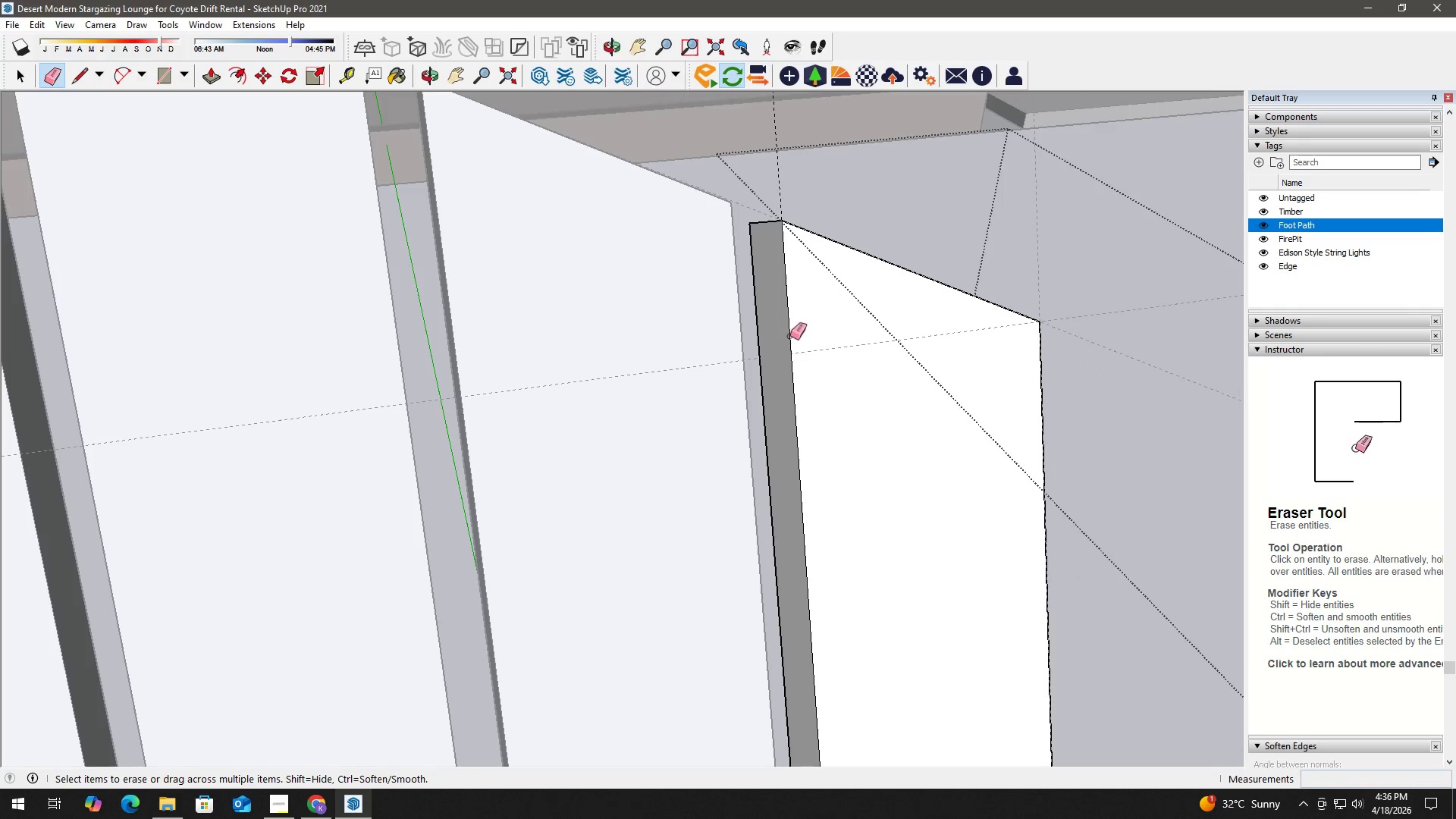 
scroll: coordinate [780, 350], scroll_direction: up, amount: 2.0
 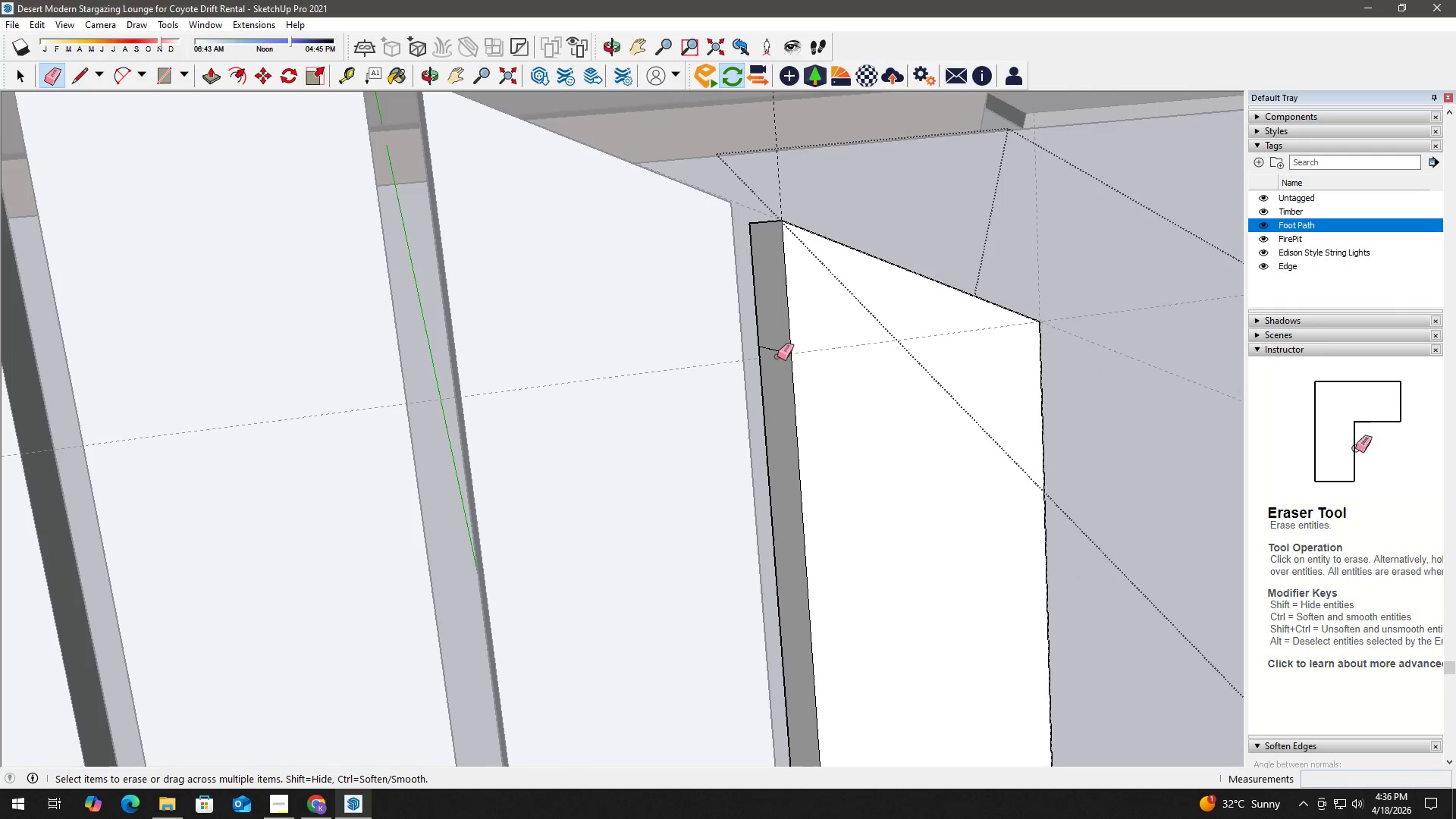 
key(Space)
 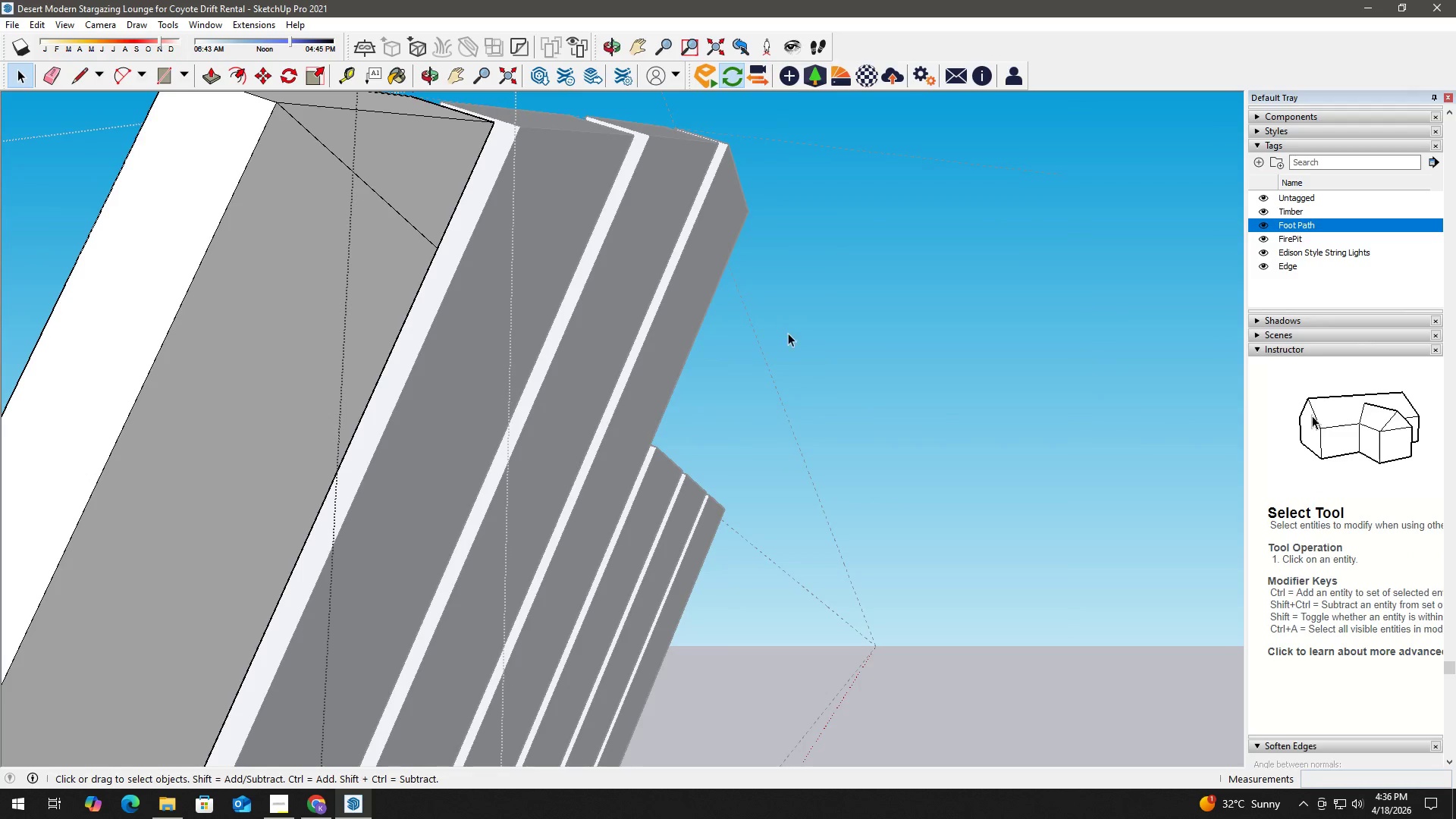 
key(H)
 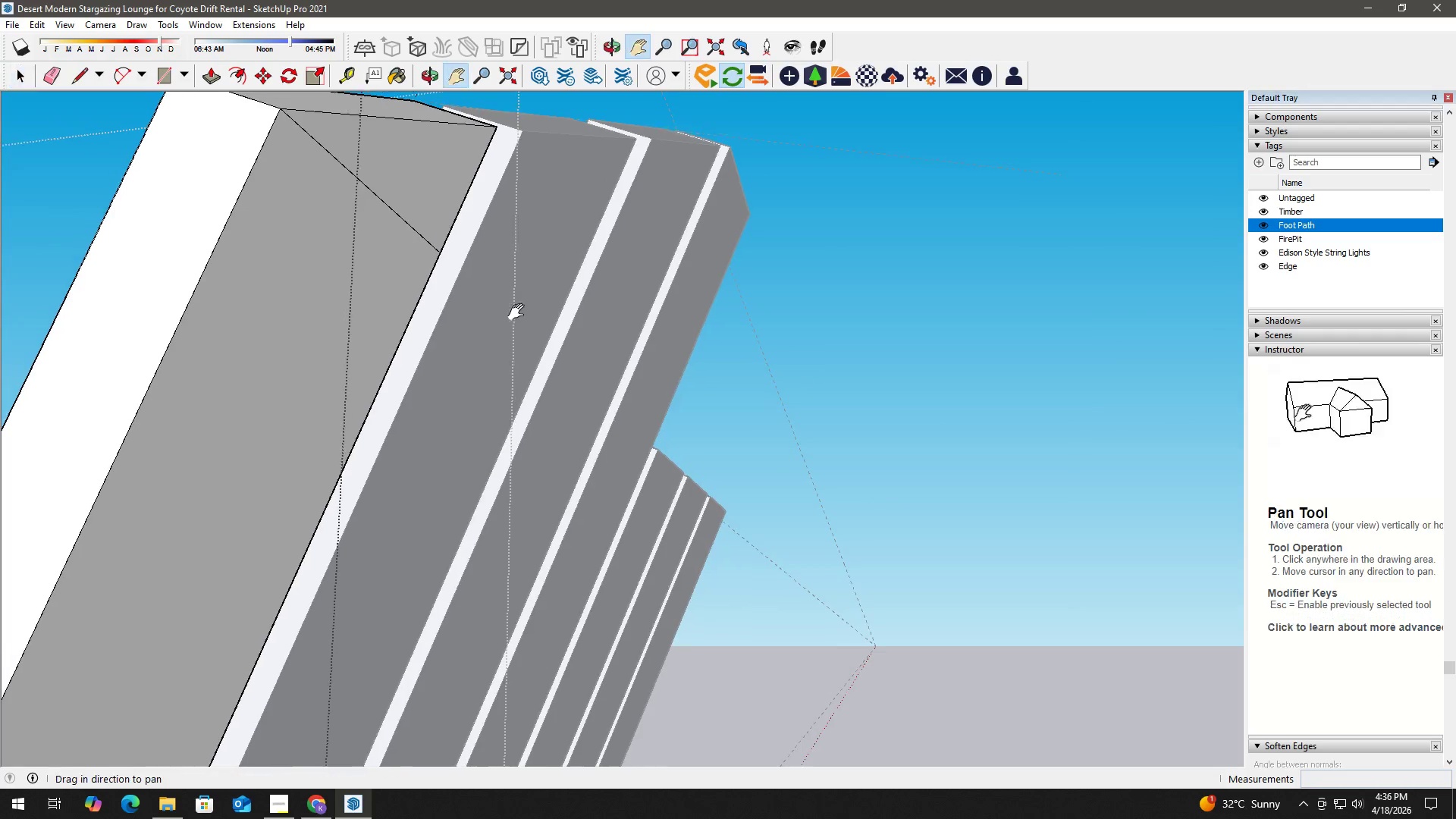 
left_click_drag(start_coordinate=[514, 302], to_coordinate=[572, 378])
 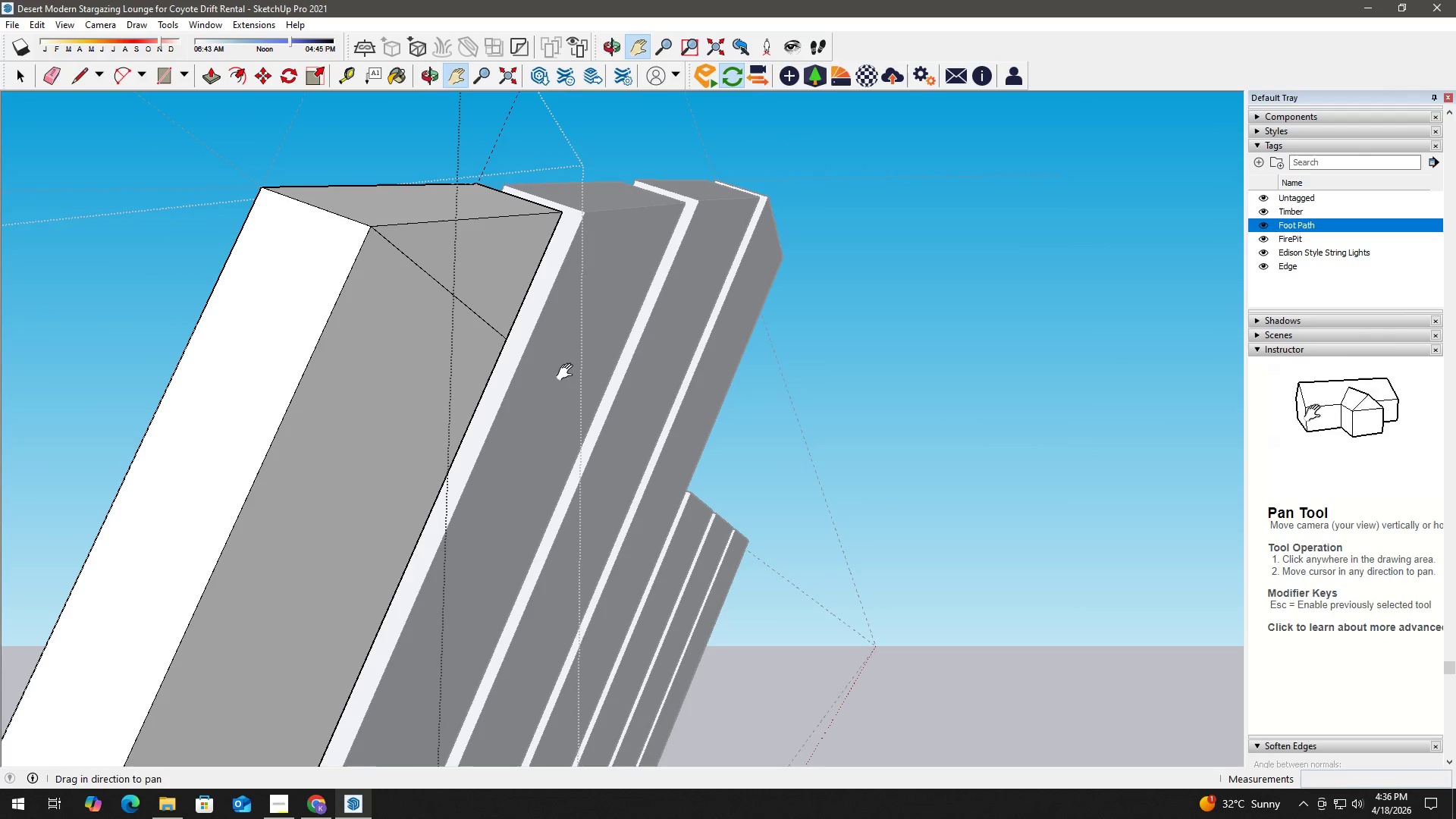 
key(Space)
 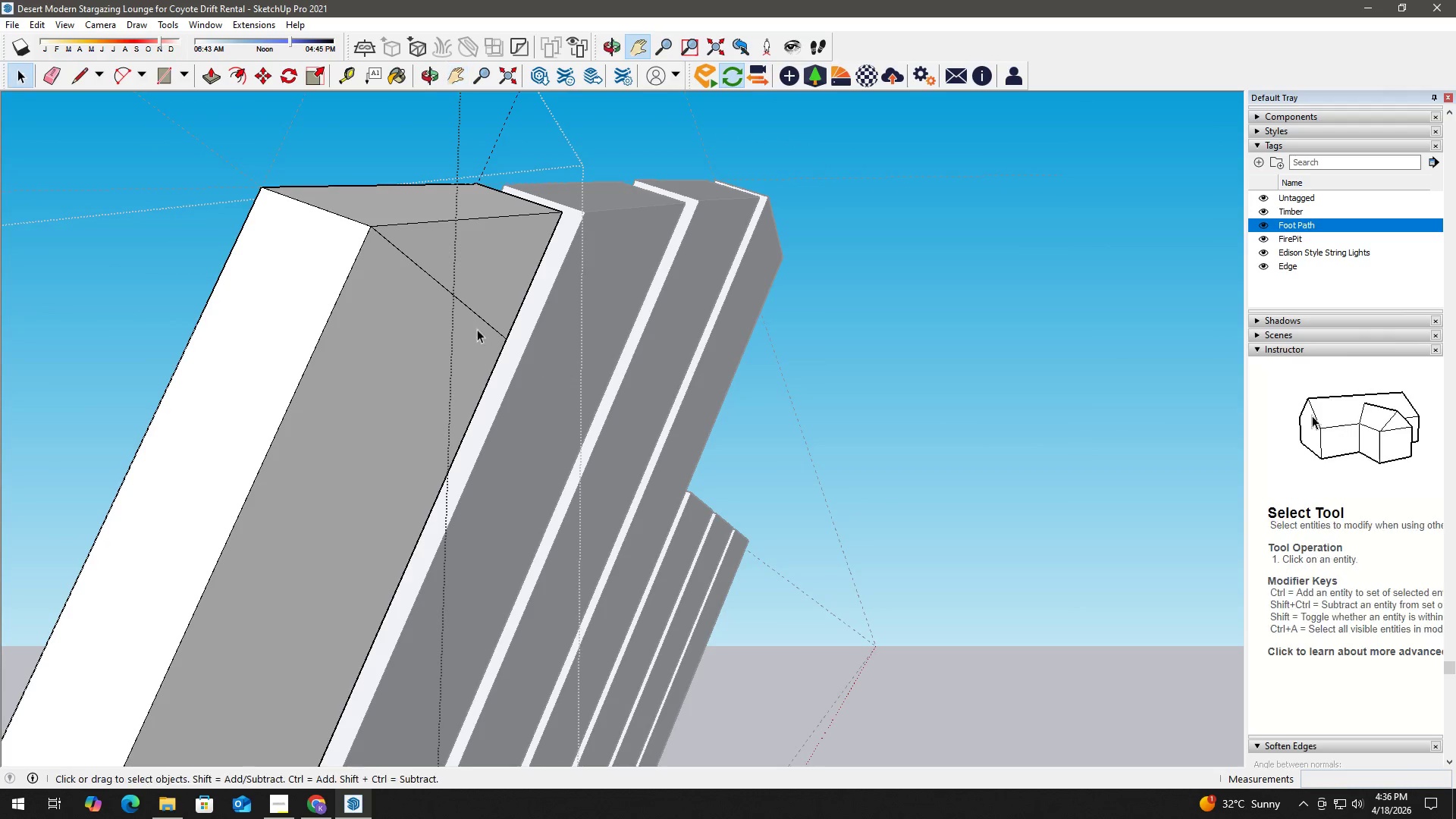 
key(E)
 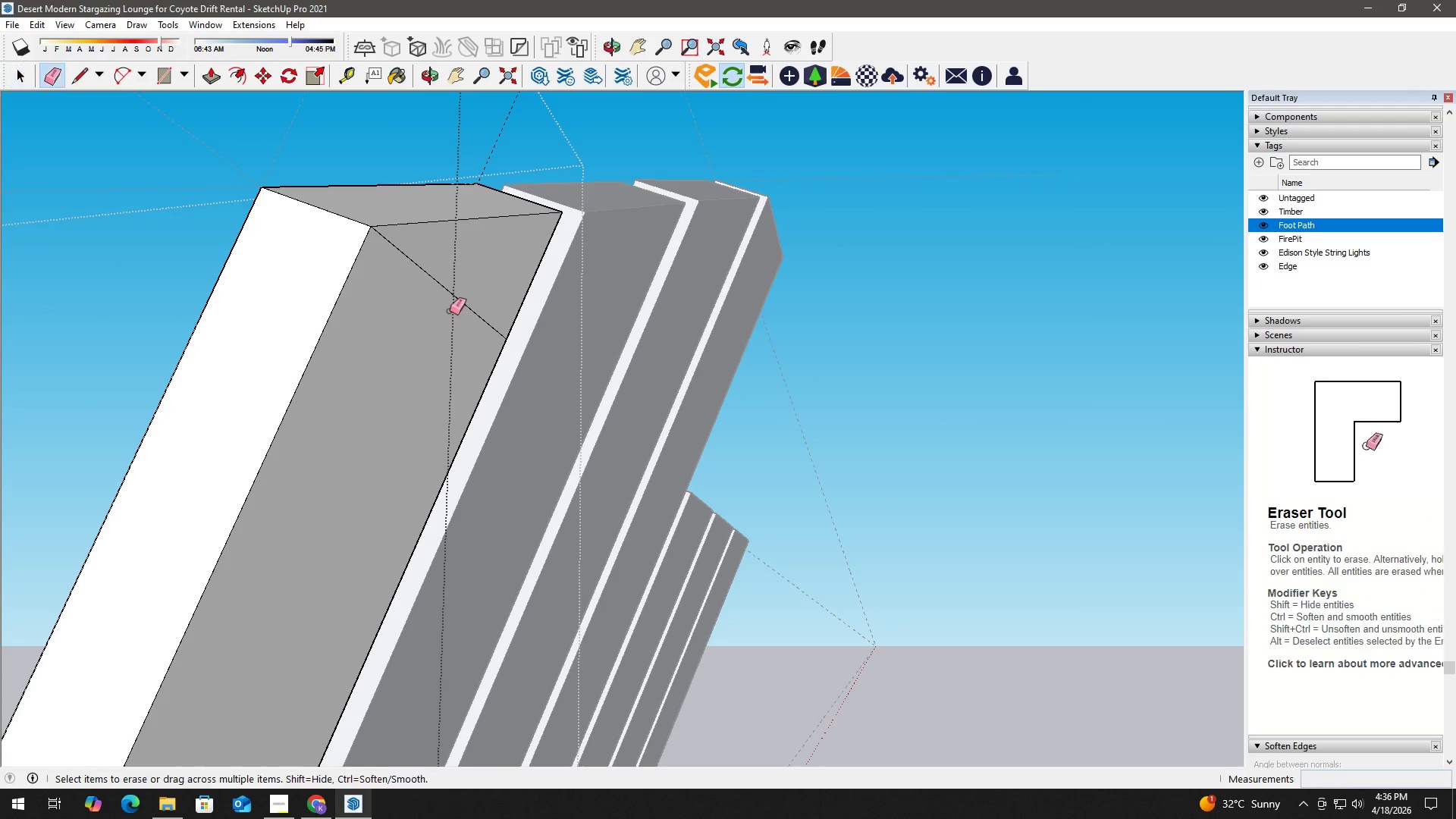 
left_click_drag(start_coordinate=[450, 311], to_coordinate=[462, 301])
 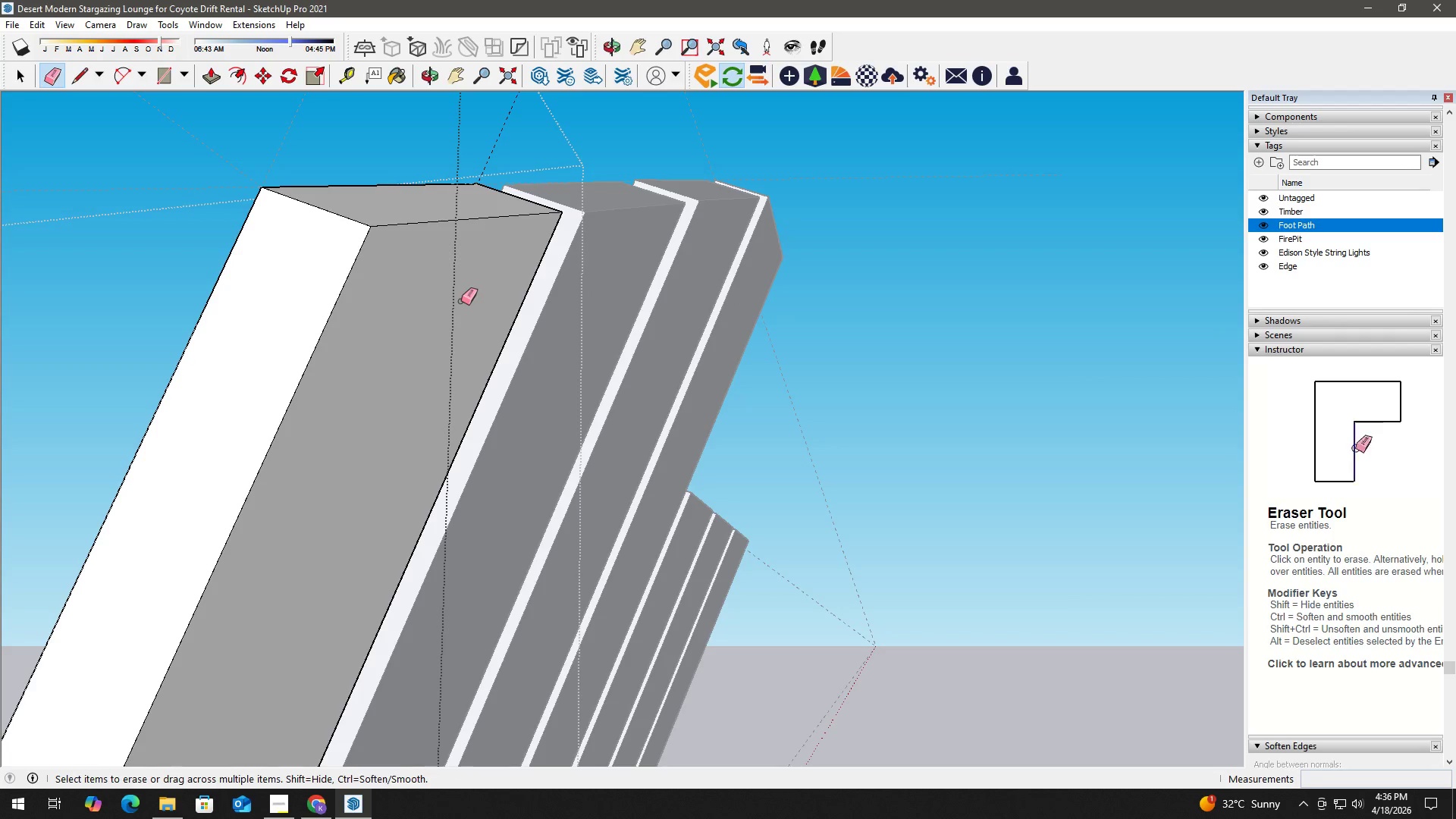 
key(Space)
 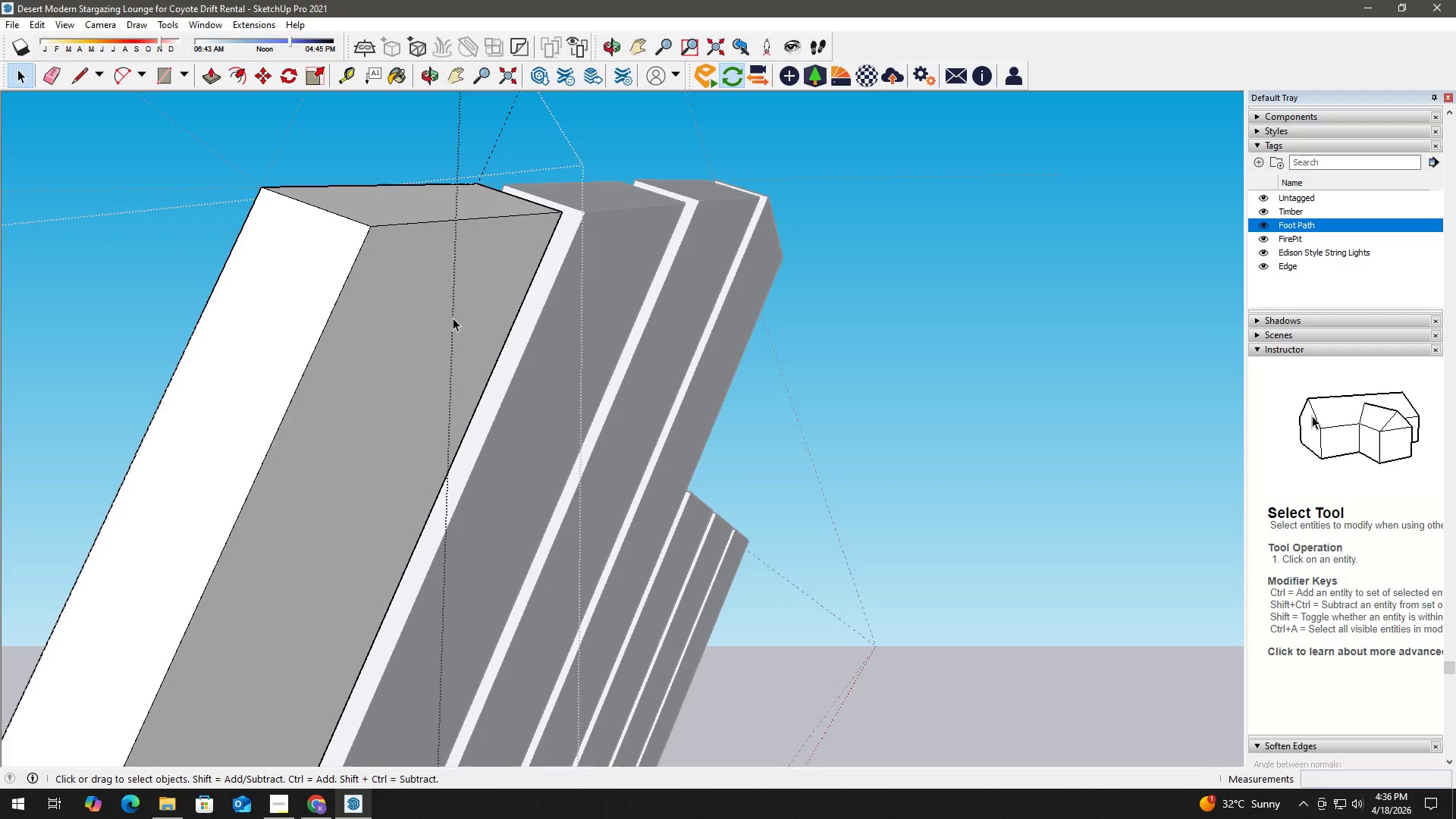 
scroll: coordinate [453, 319], scroll_direction: down, amount: 2.0
 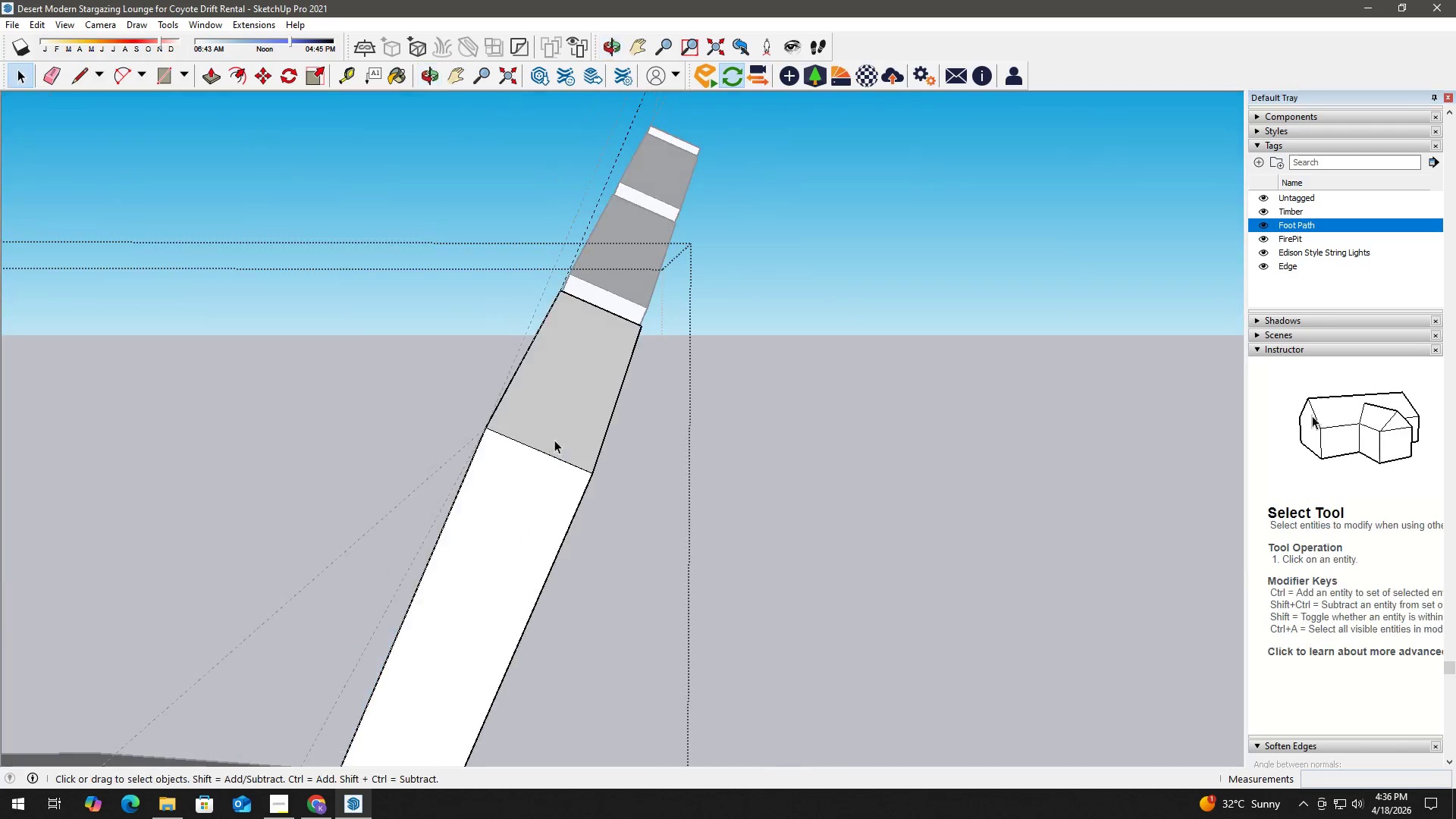 
key(E)
 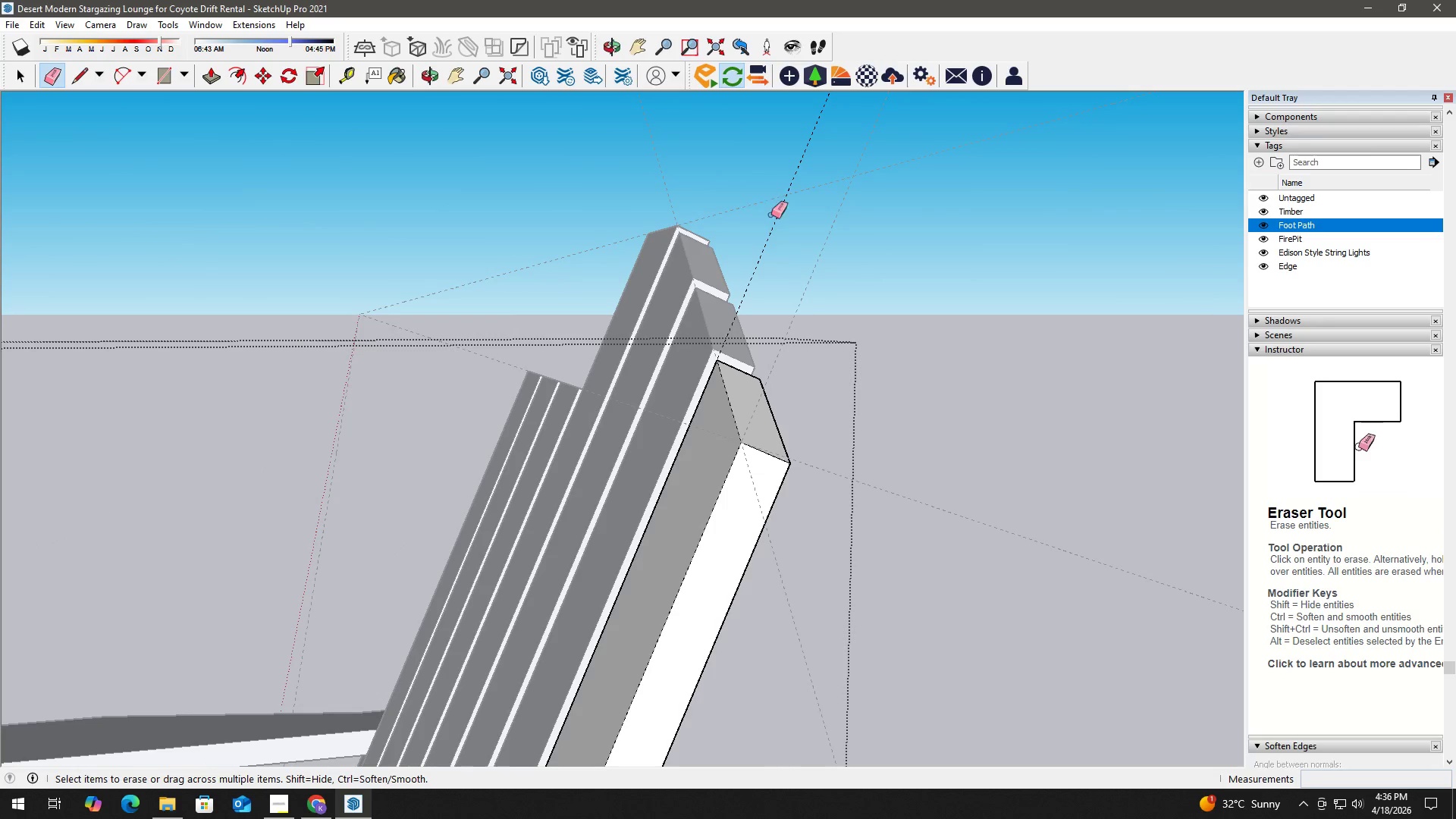 
scroll: coordinate [509, 398], scroll_direction: down, amount: 7.0
 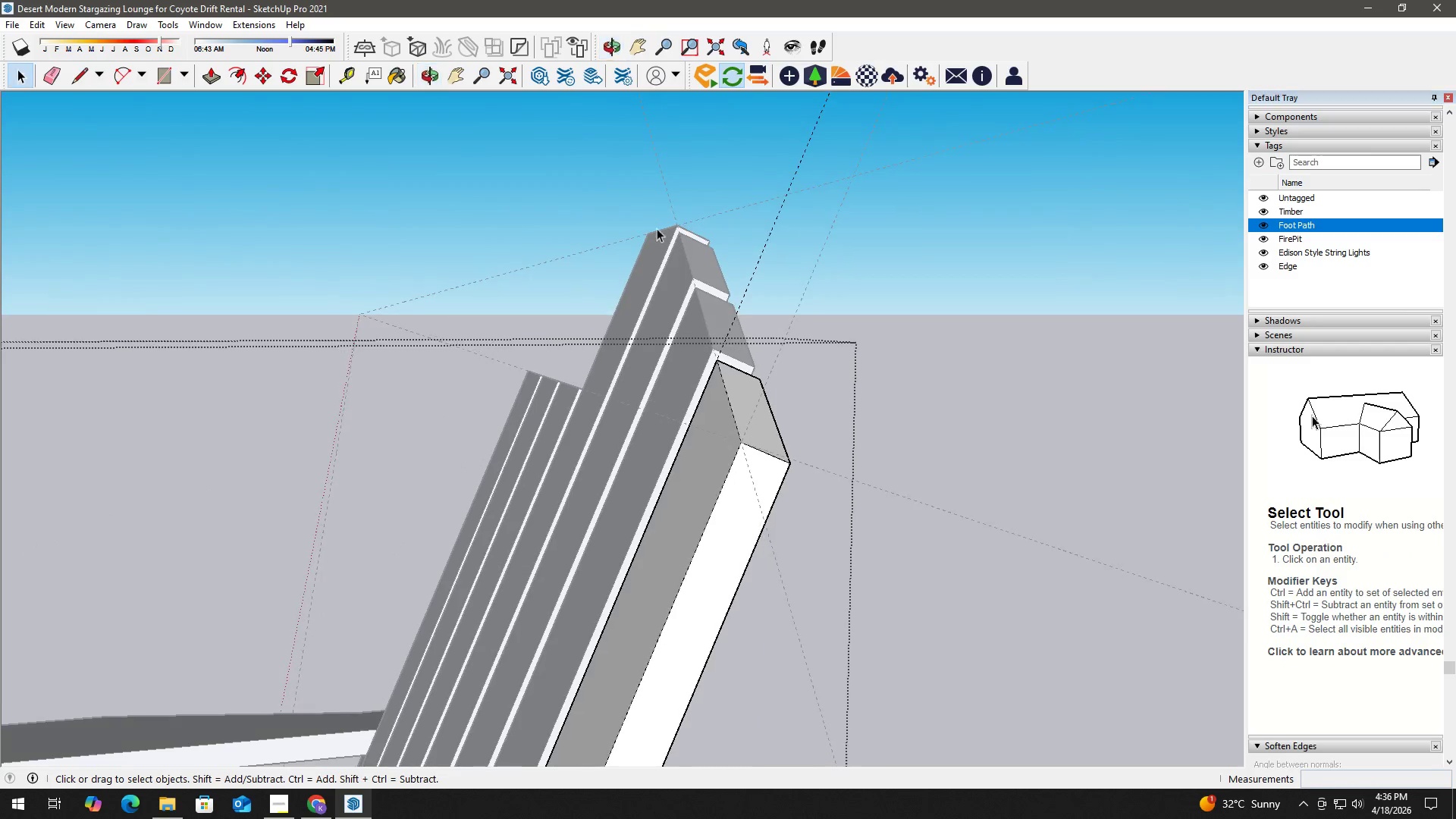 
left_click_drag(start_coordinate=[787, 208], to_coordinate=[778, 196])
 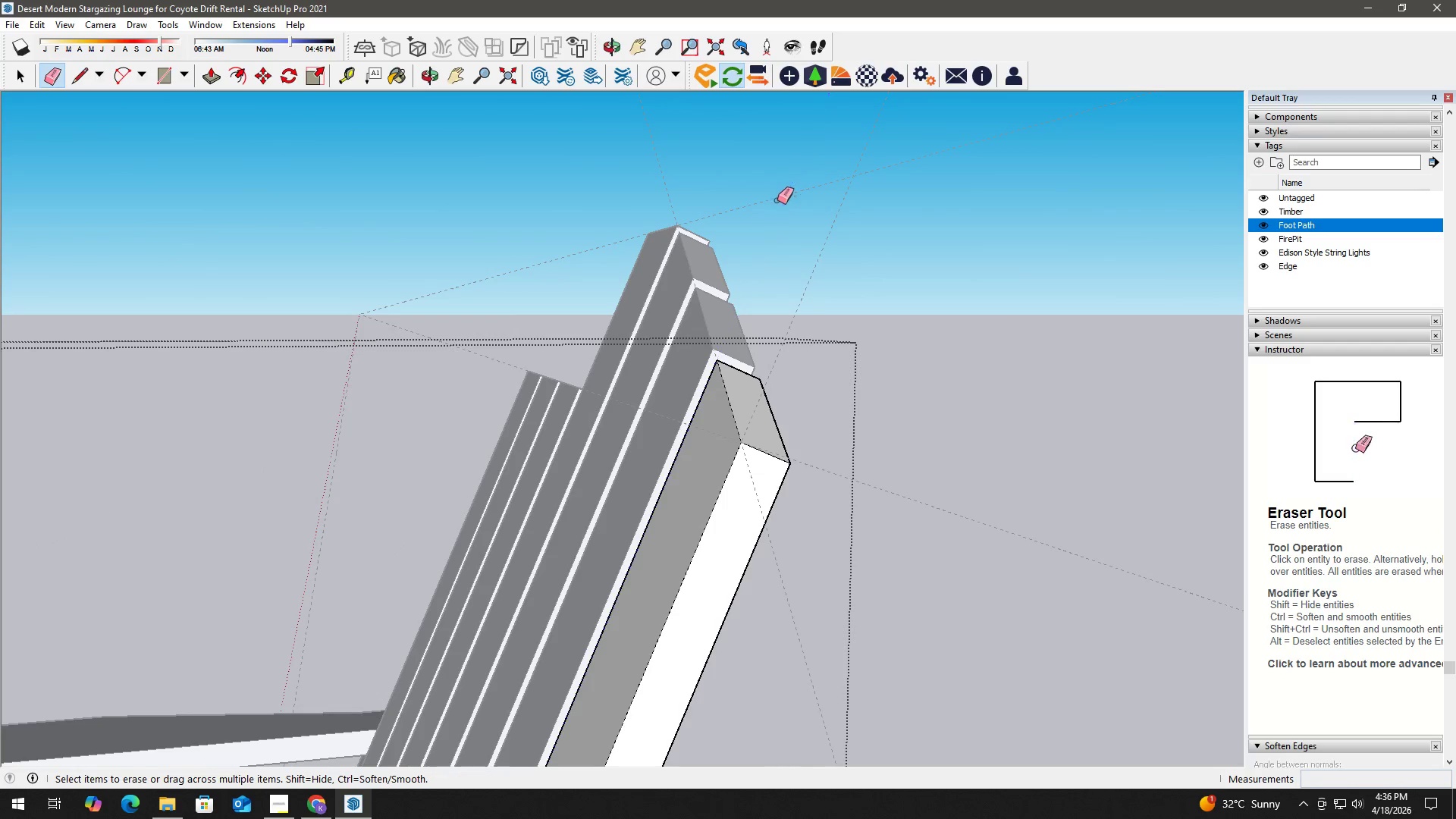 
key(Space)
 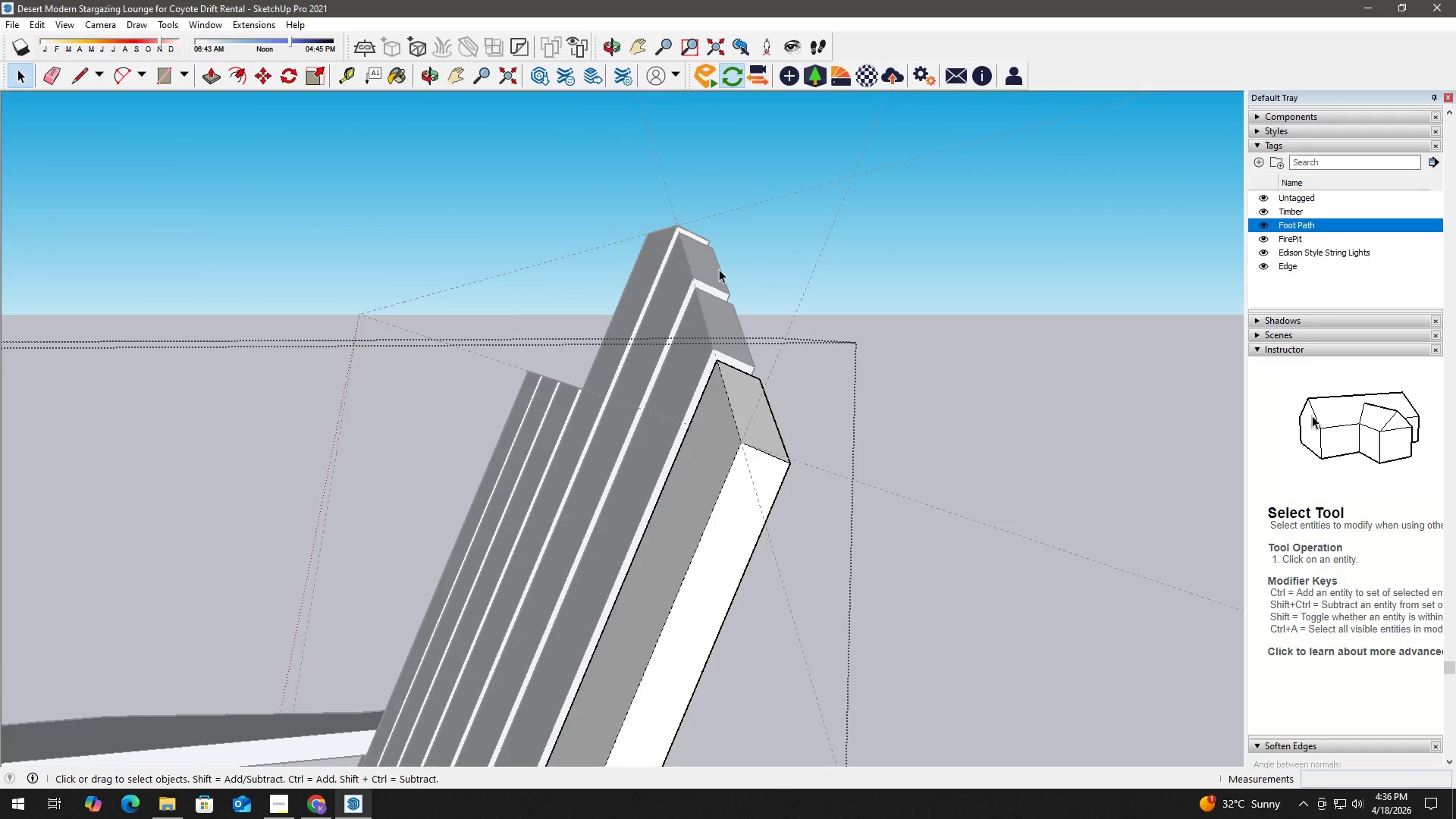 
key(Escape)
 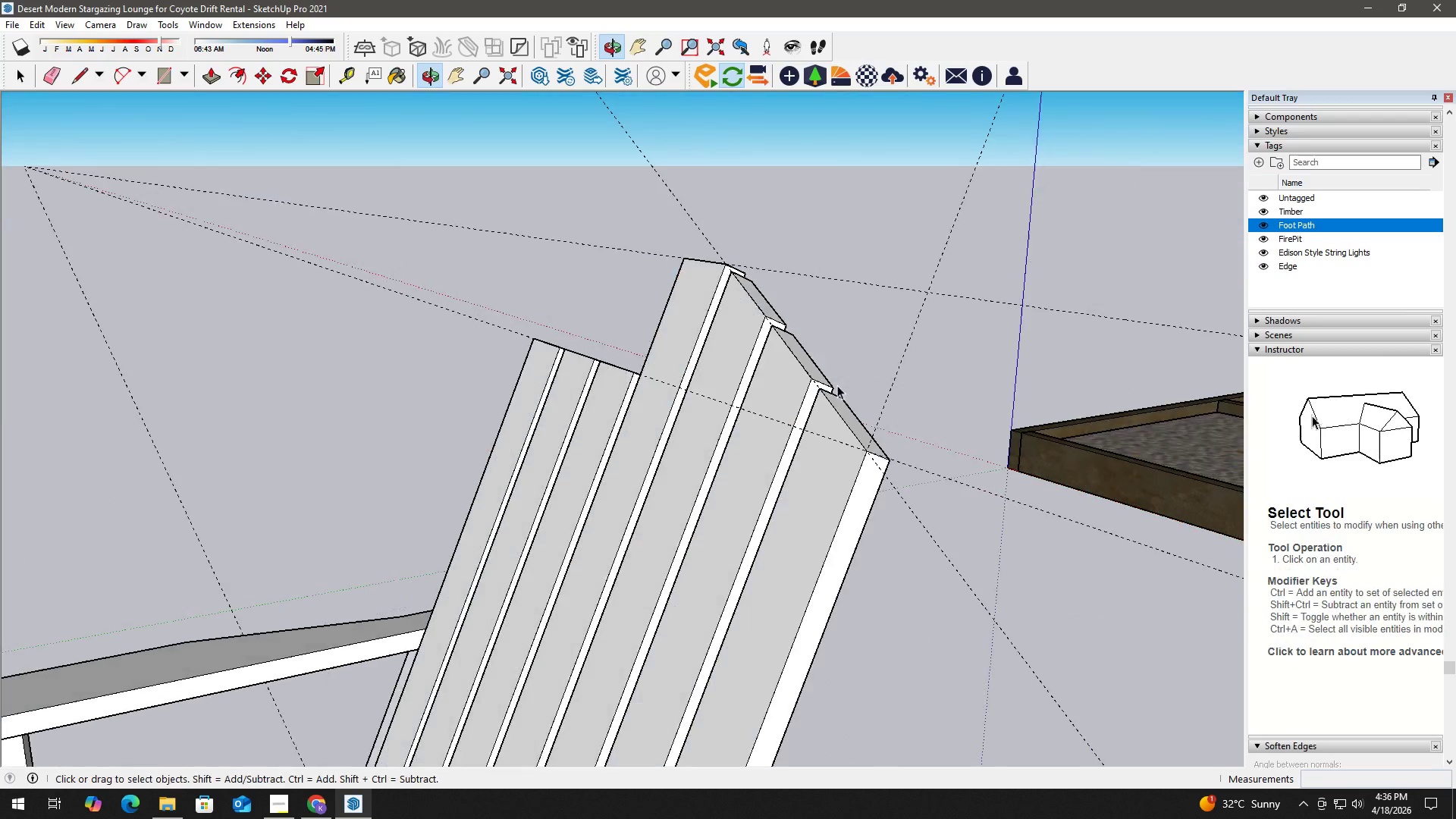 
scroll: coordinate [853, 376], scroll_direction: down, amount: 7.0
 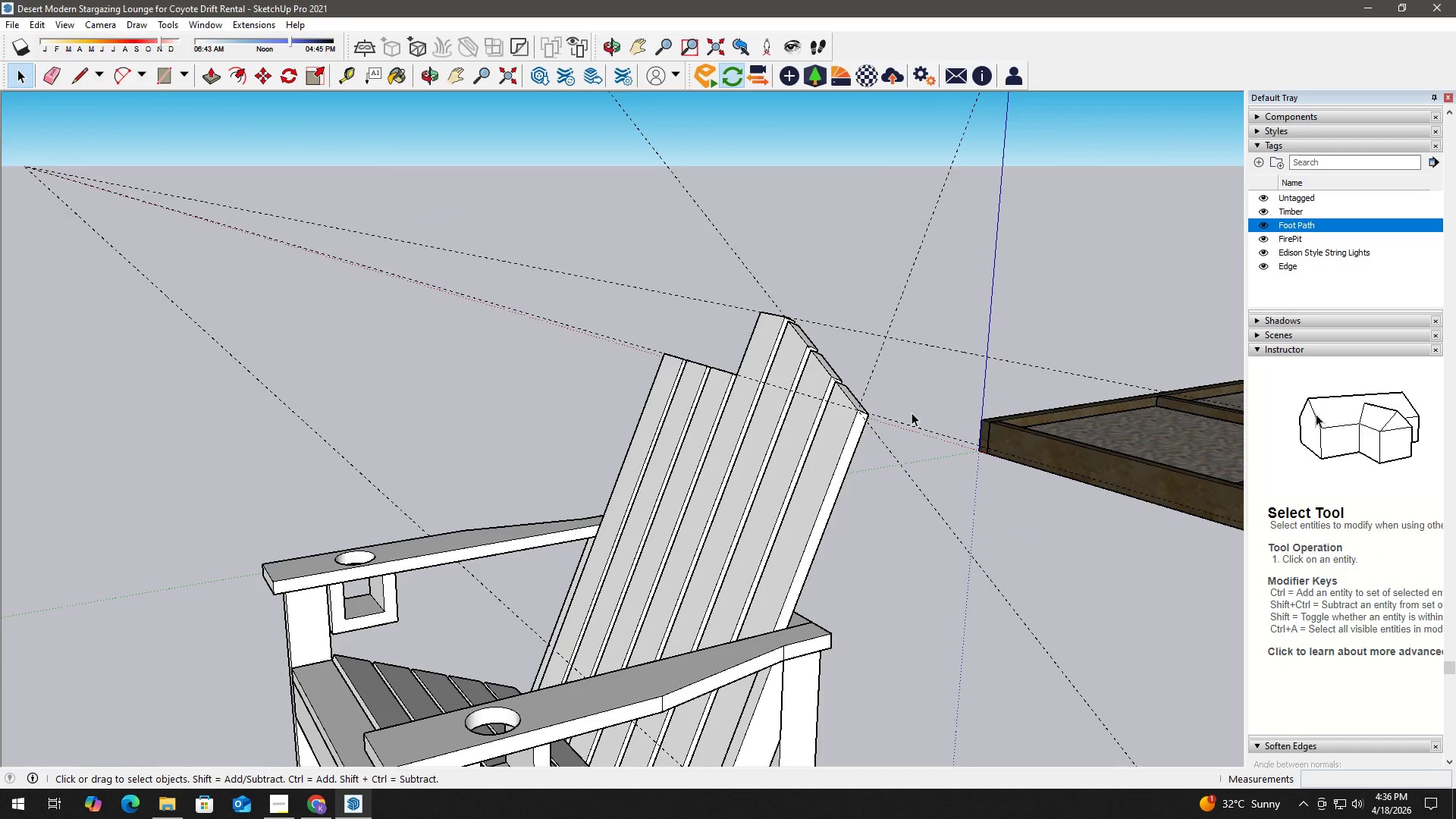 
type(et)
 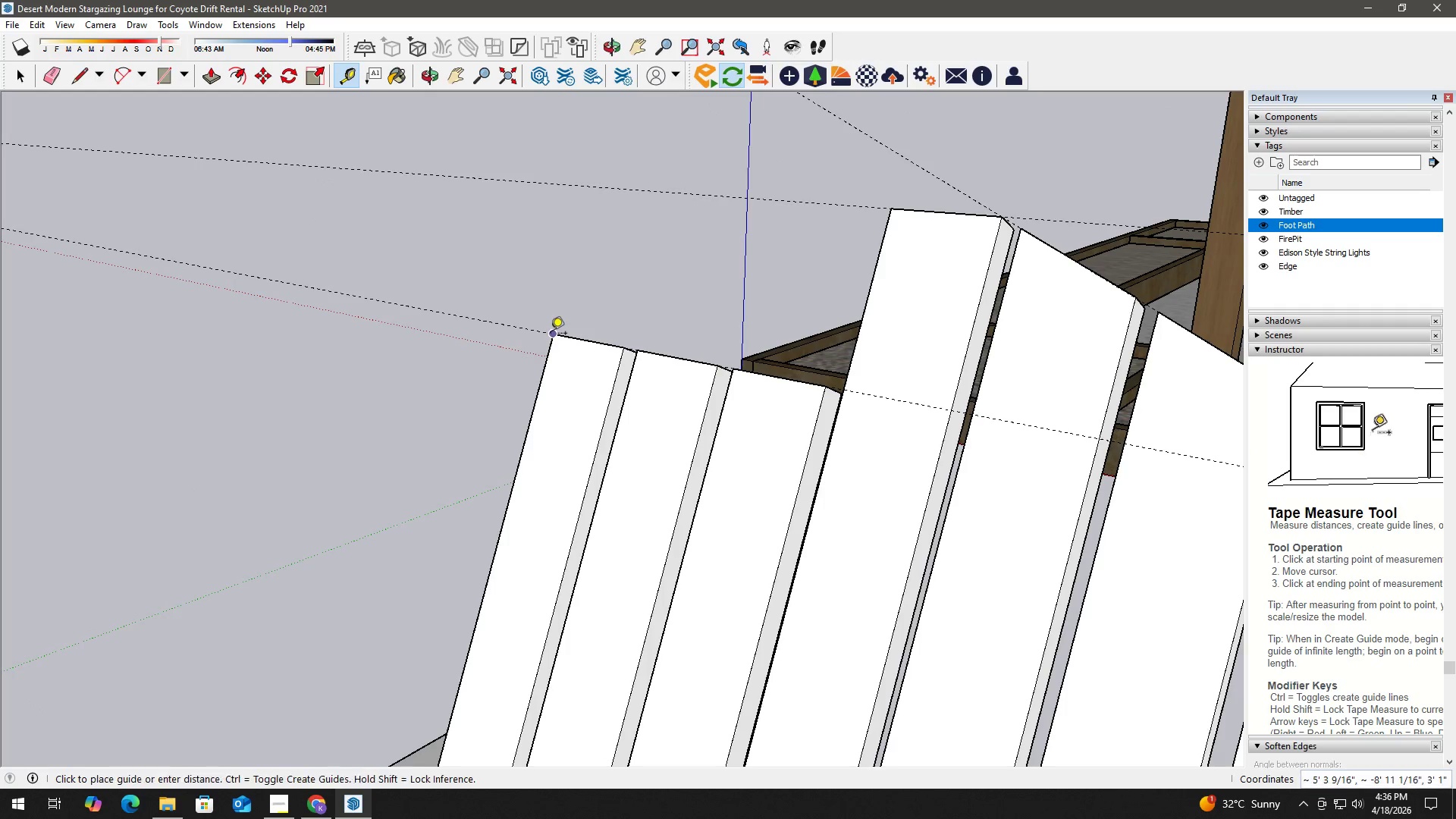 
scroll: coordinate [572, 348], scroll_direction: up, amount: 4.0
 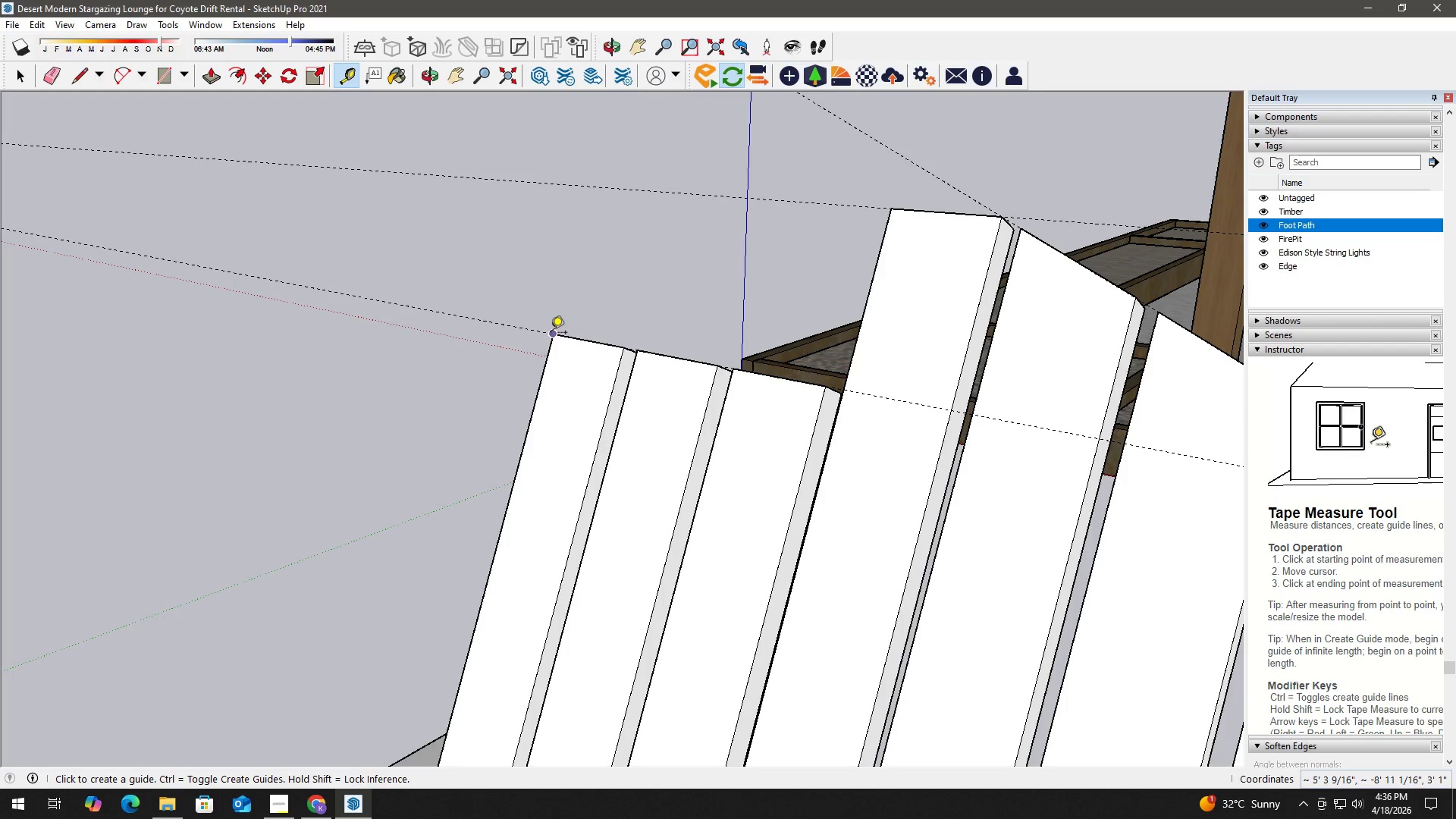 
left_click_drag(start_coordinate=[551, 334], to_coordinate=[565, 330])
 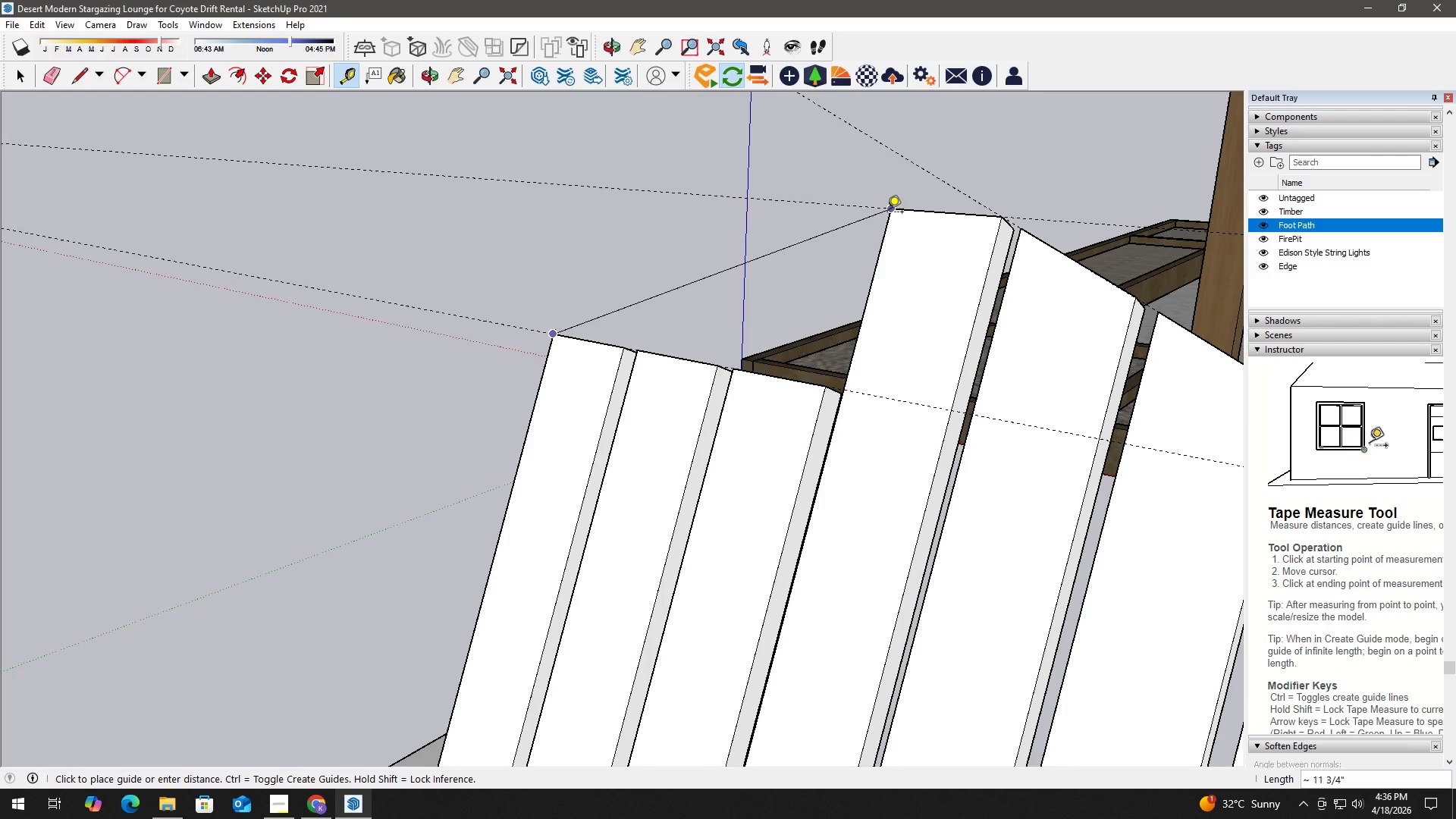 
left_click([887, 213])
 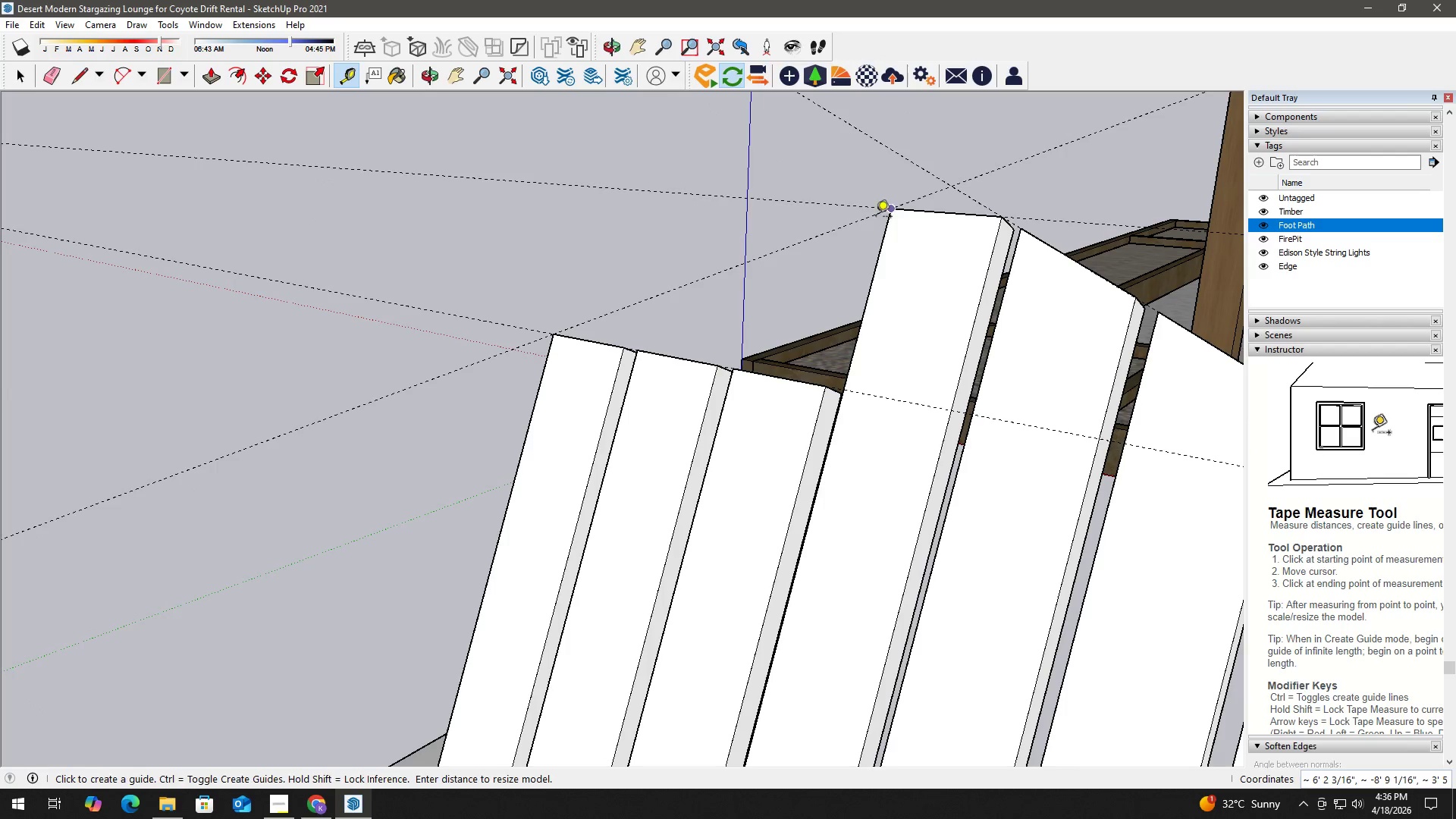 
key(Space)
 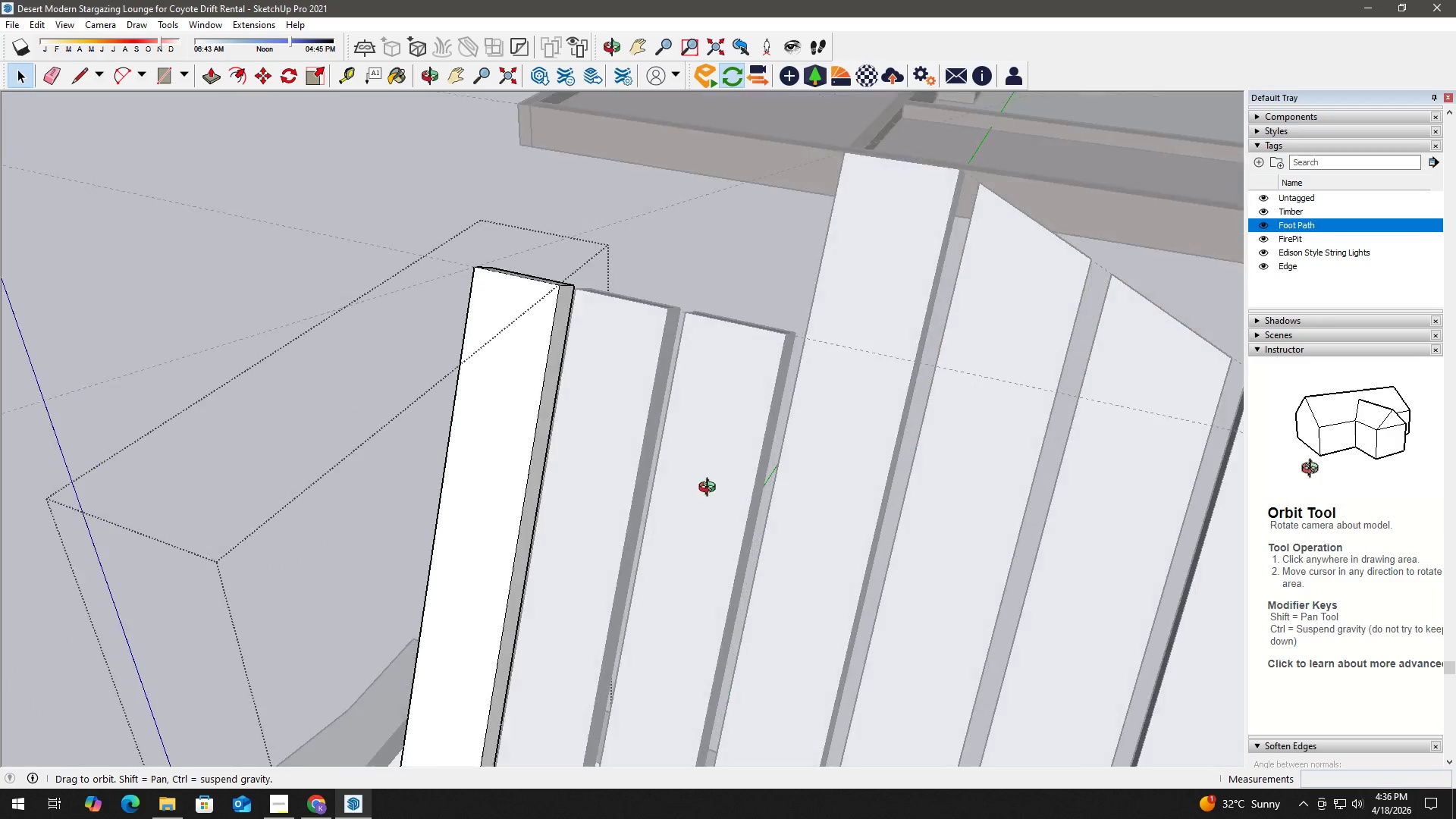 
key(H)
 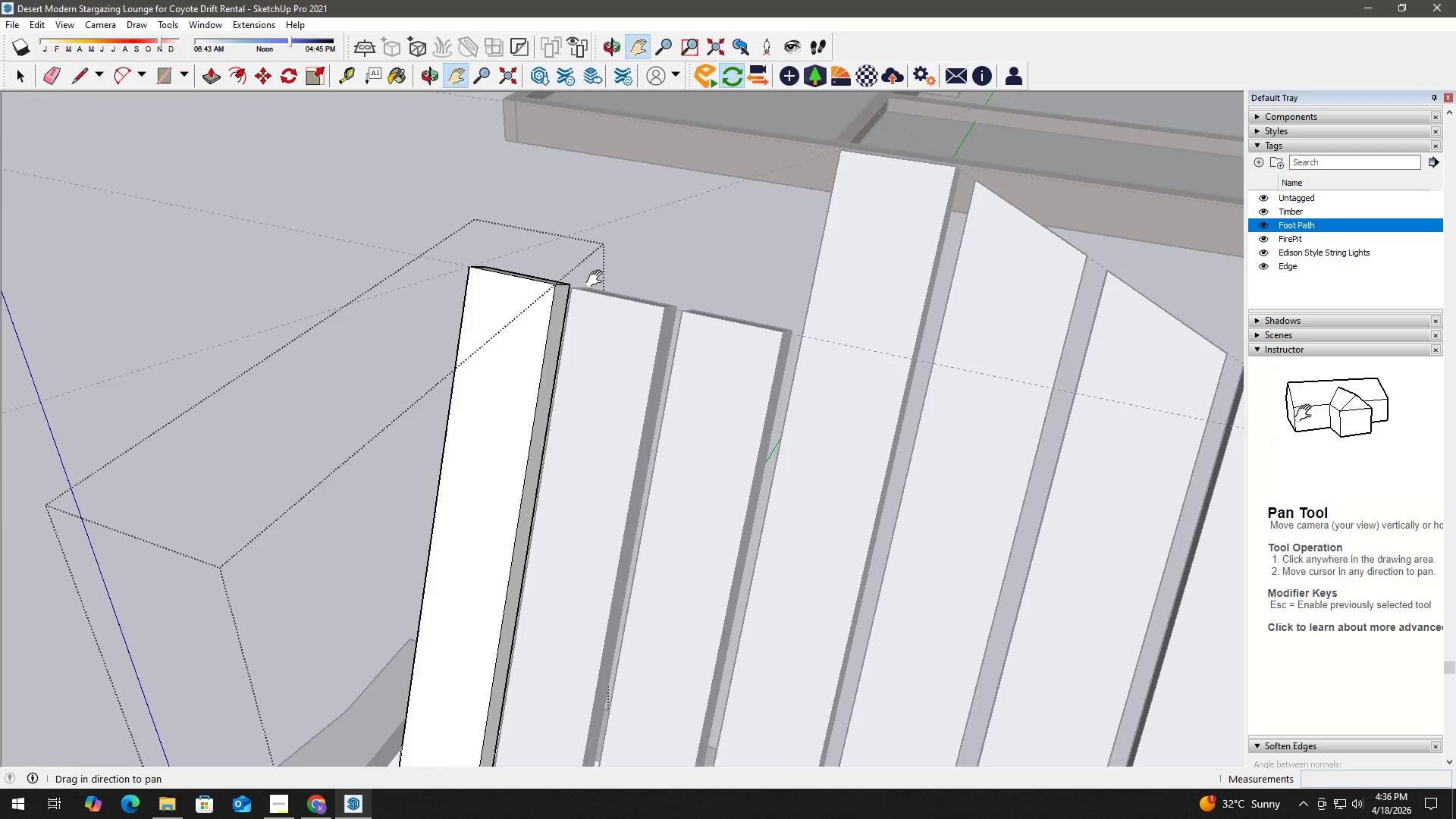 
left_click_drag(start_coordinate=[599, 283], to_coordinate=[679, 420])
 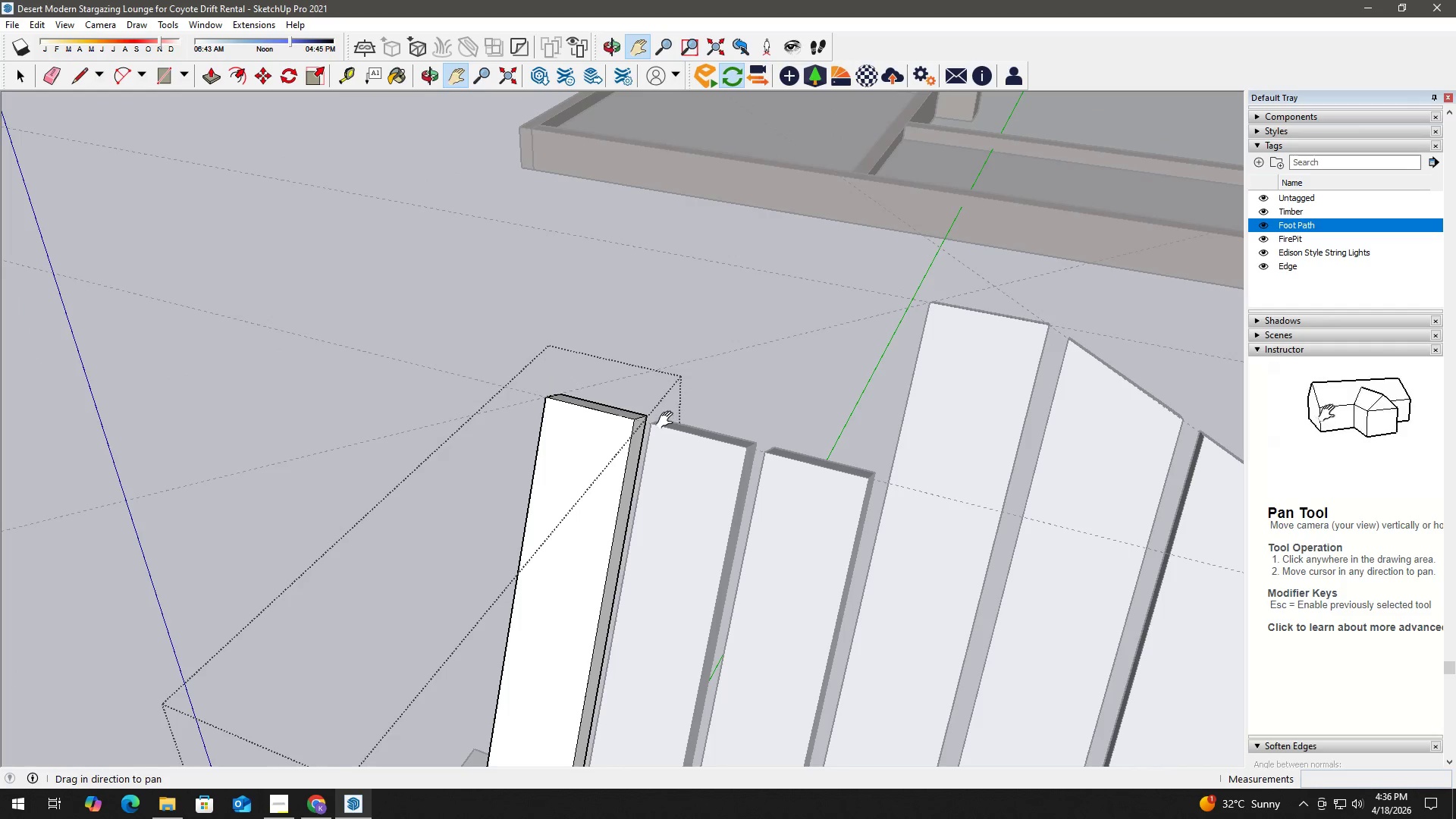 
scroll: coordinate [640, 421], scroll_direction: up, amount: 3.0
 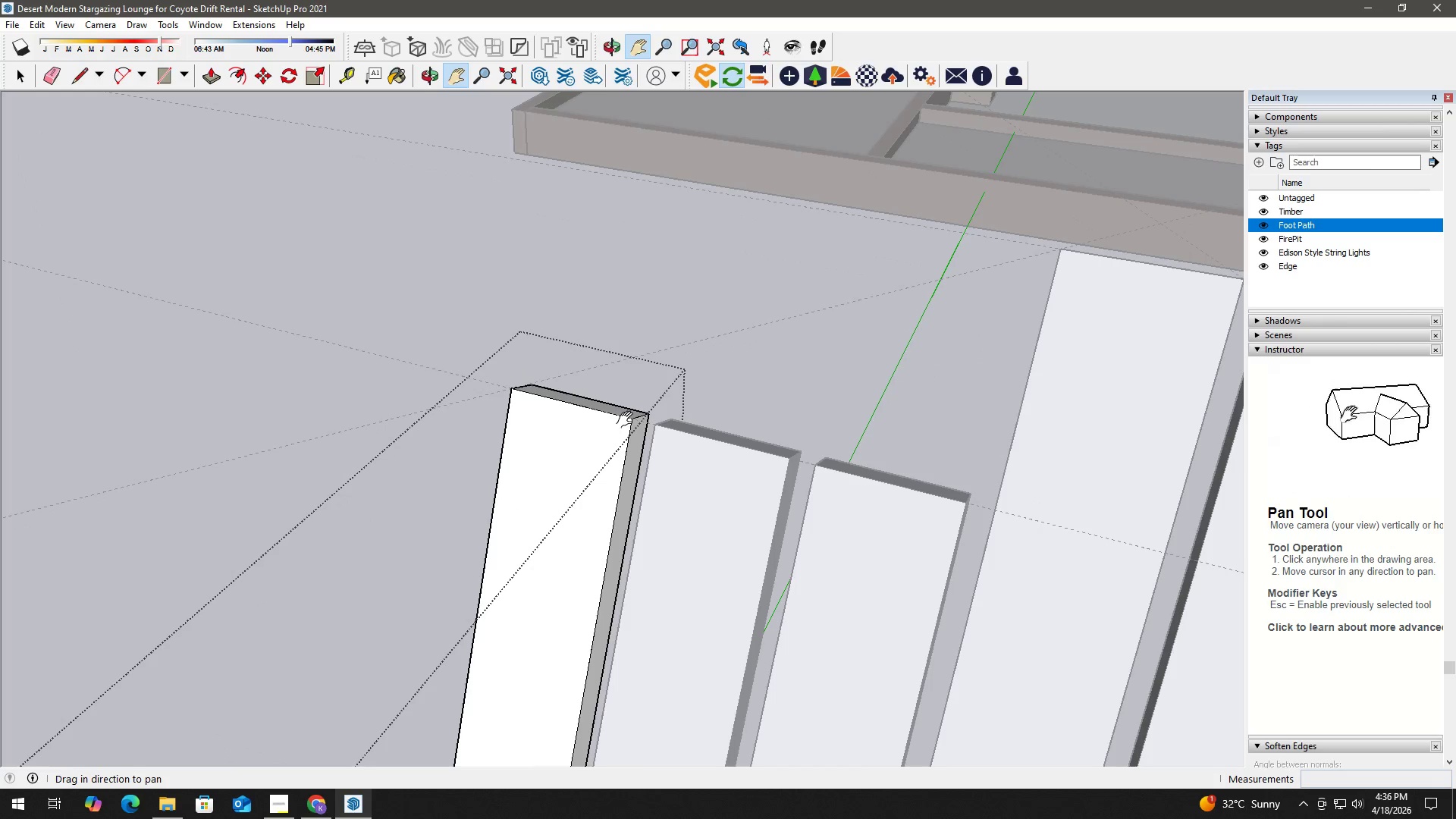 
key(L)
 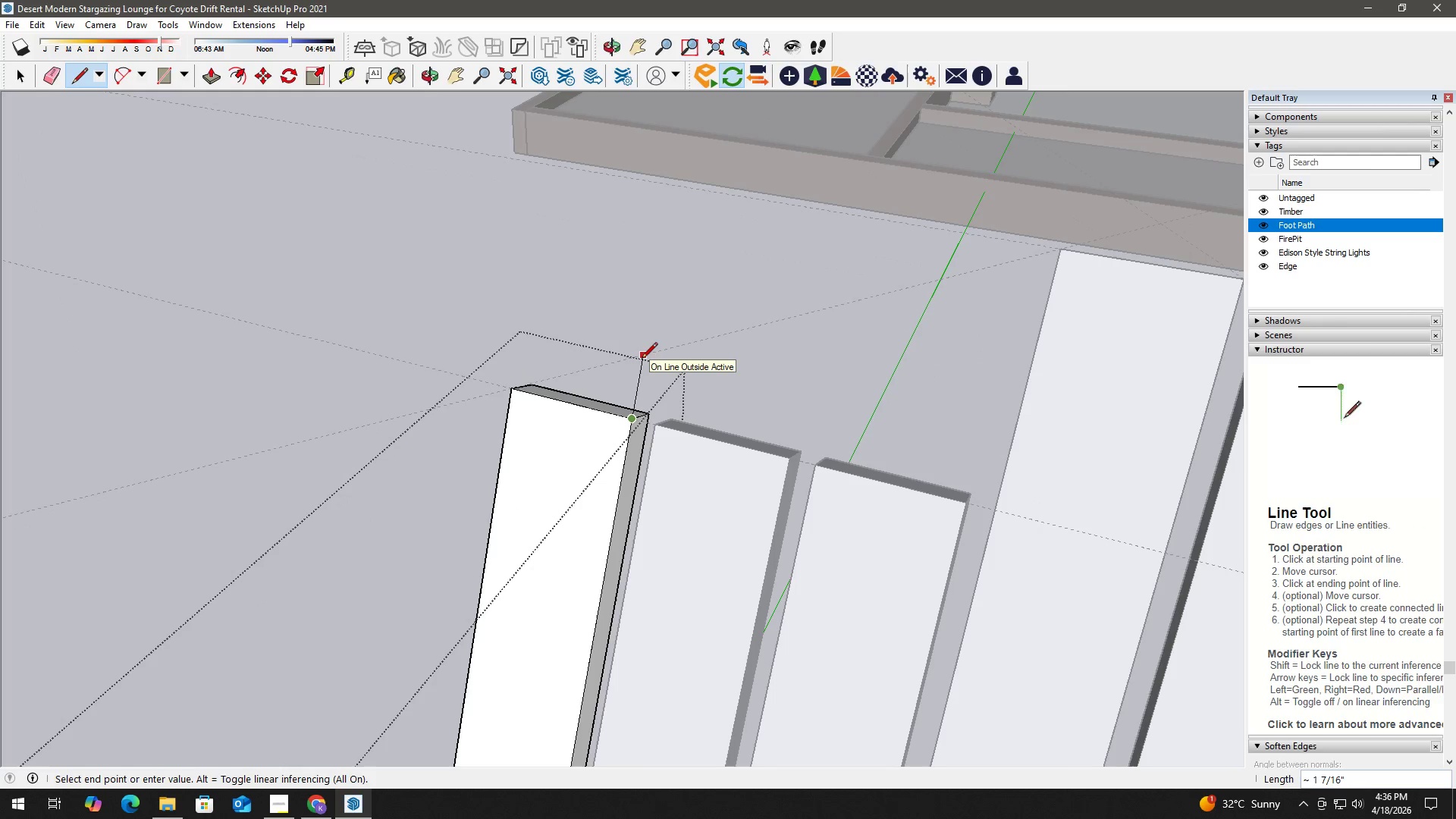 
key(Space)
 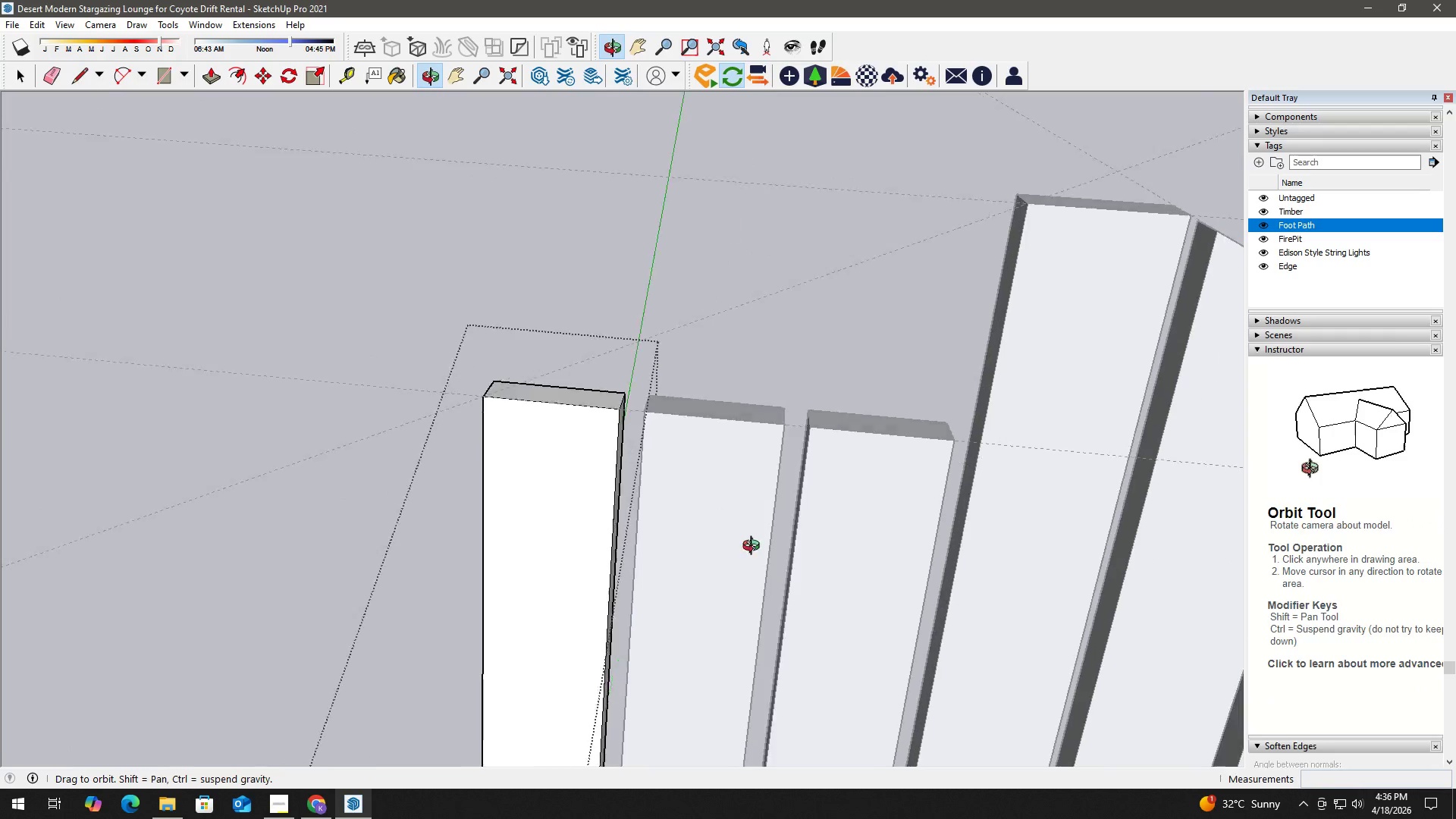 
key(T)
 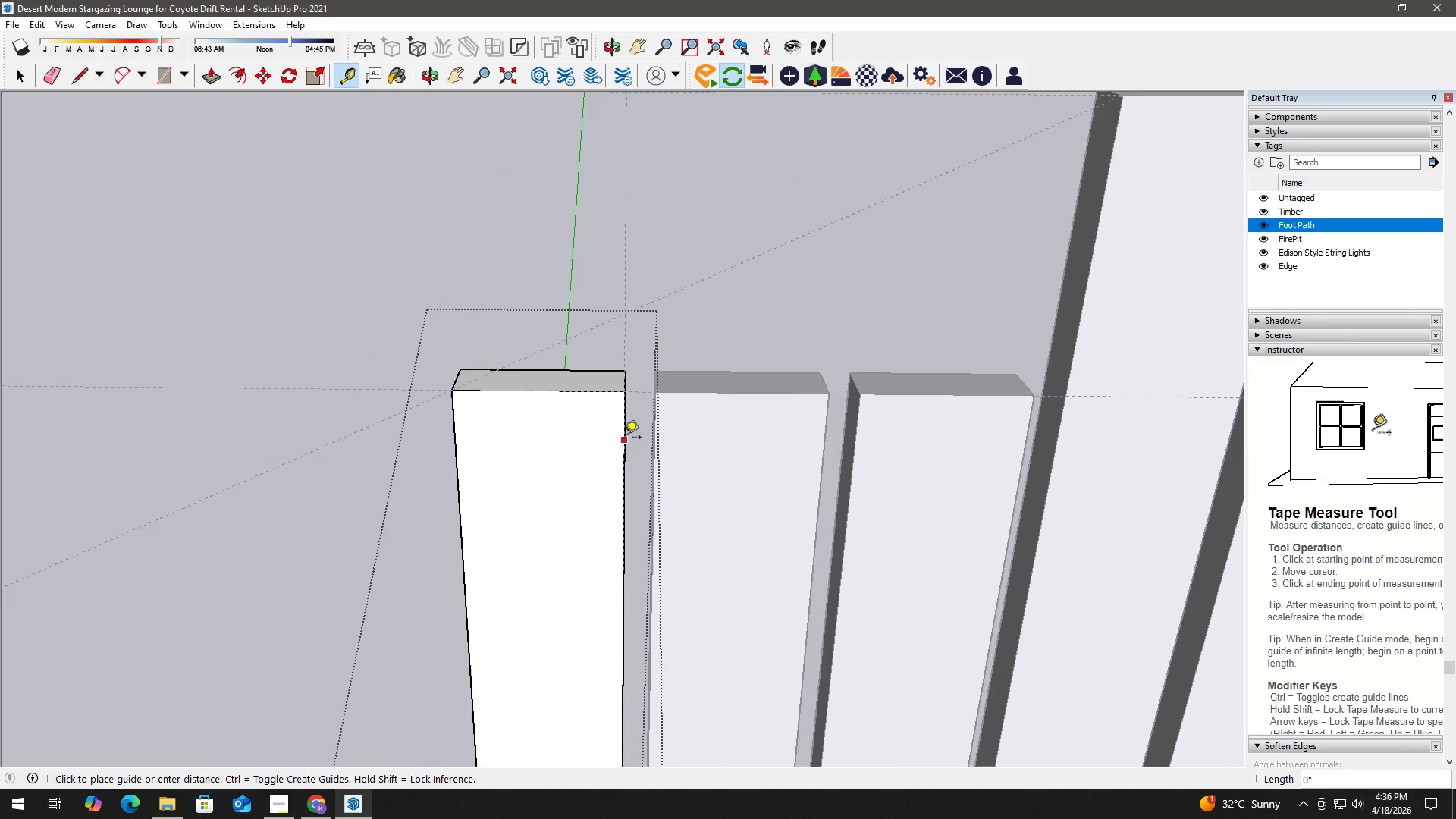 
scroll: coordinate [574, 475], scroll_direction: up, amount: 2.0
 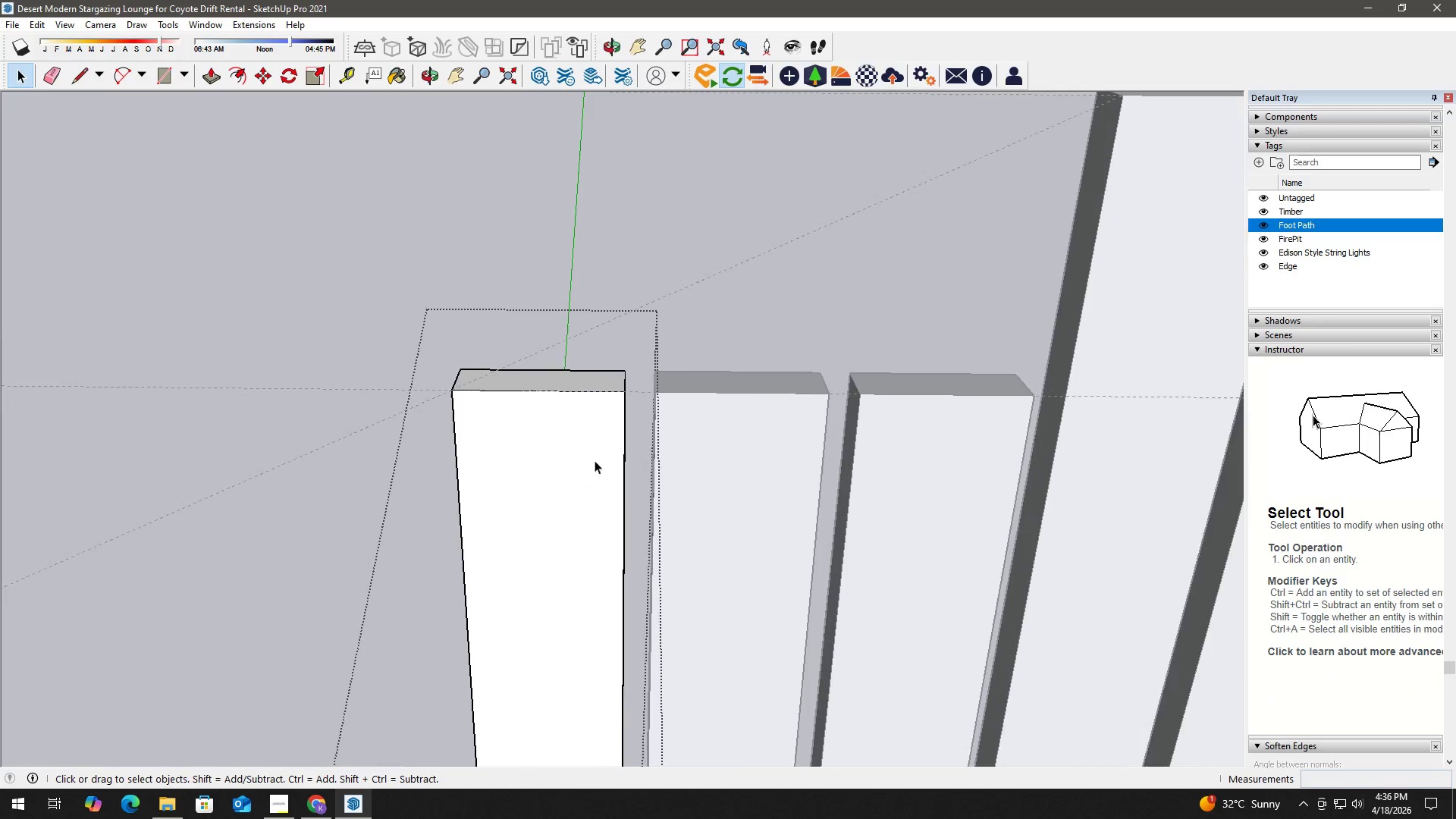 
double_click([626, 434])
 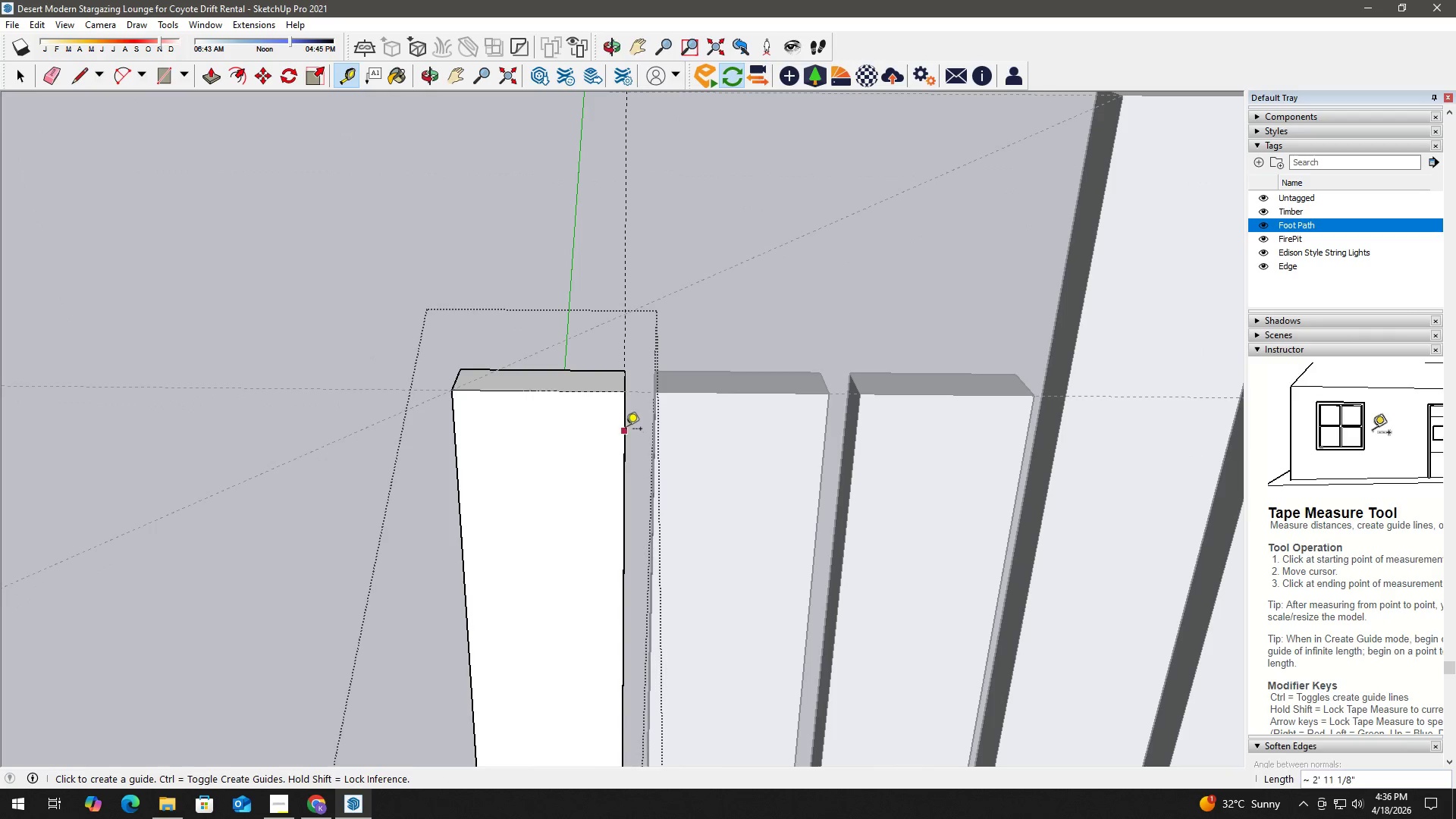 
key(Space)
 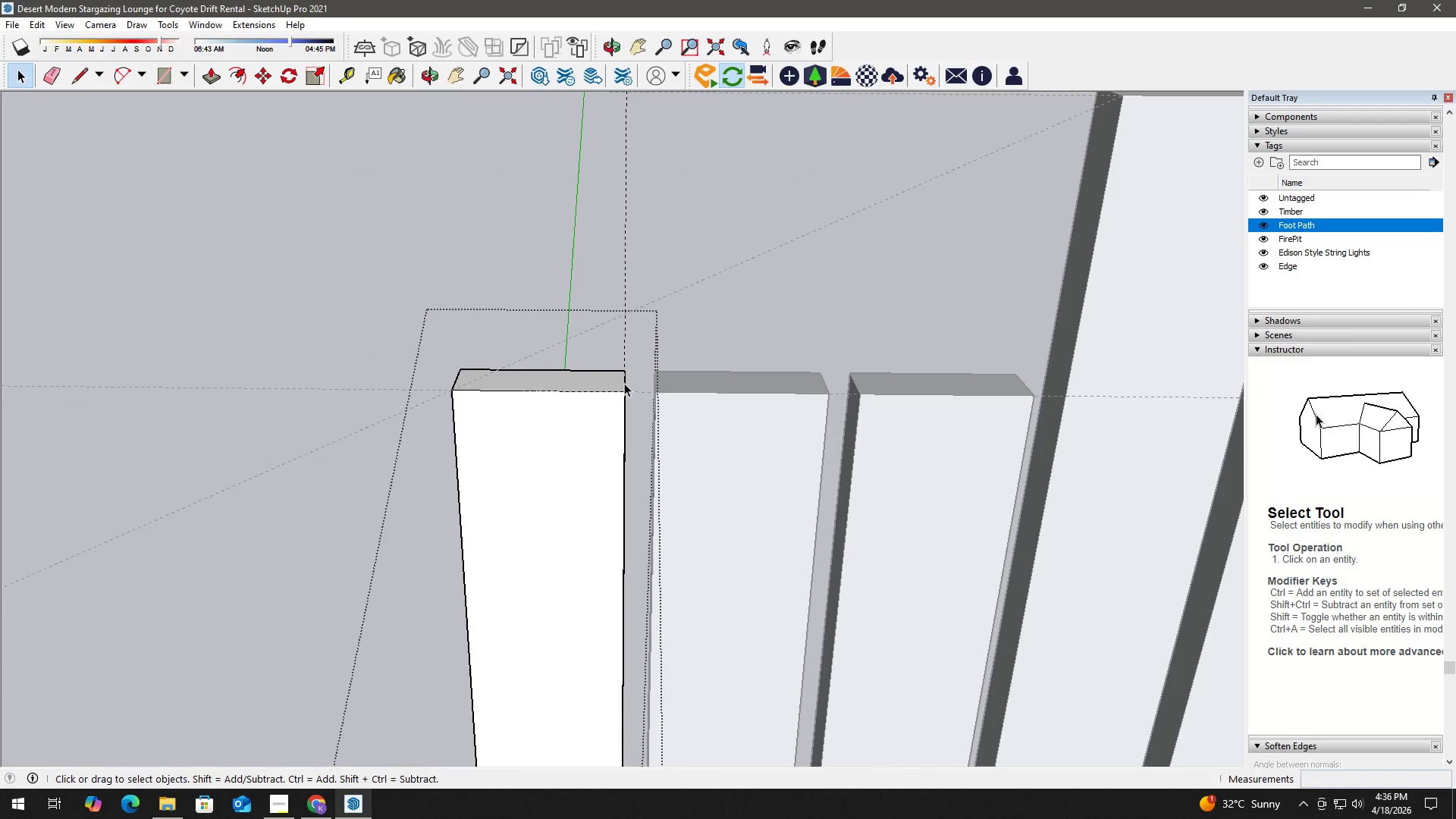 
key(L)
 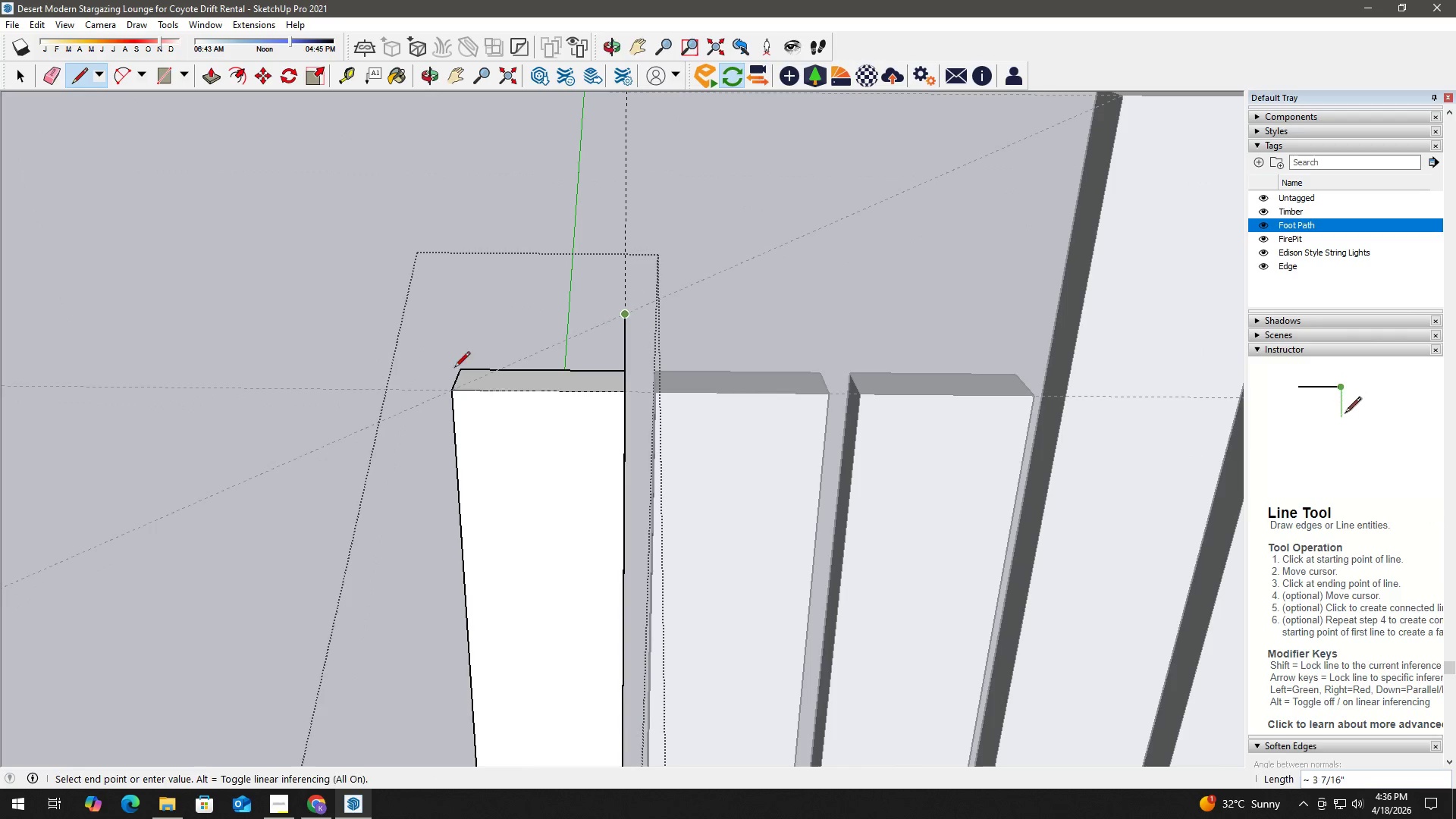 
left_click([455, 393])
 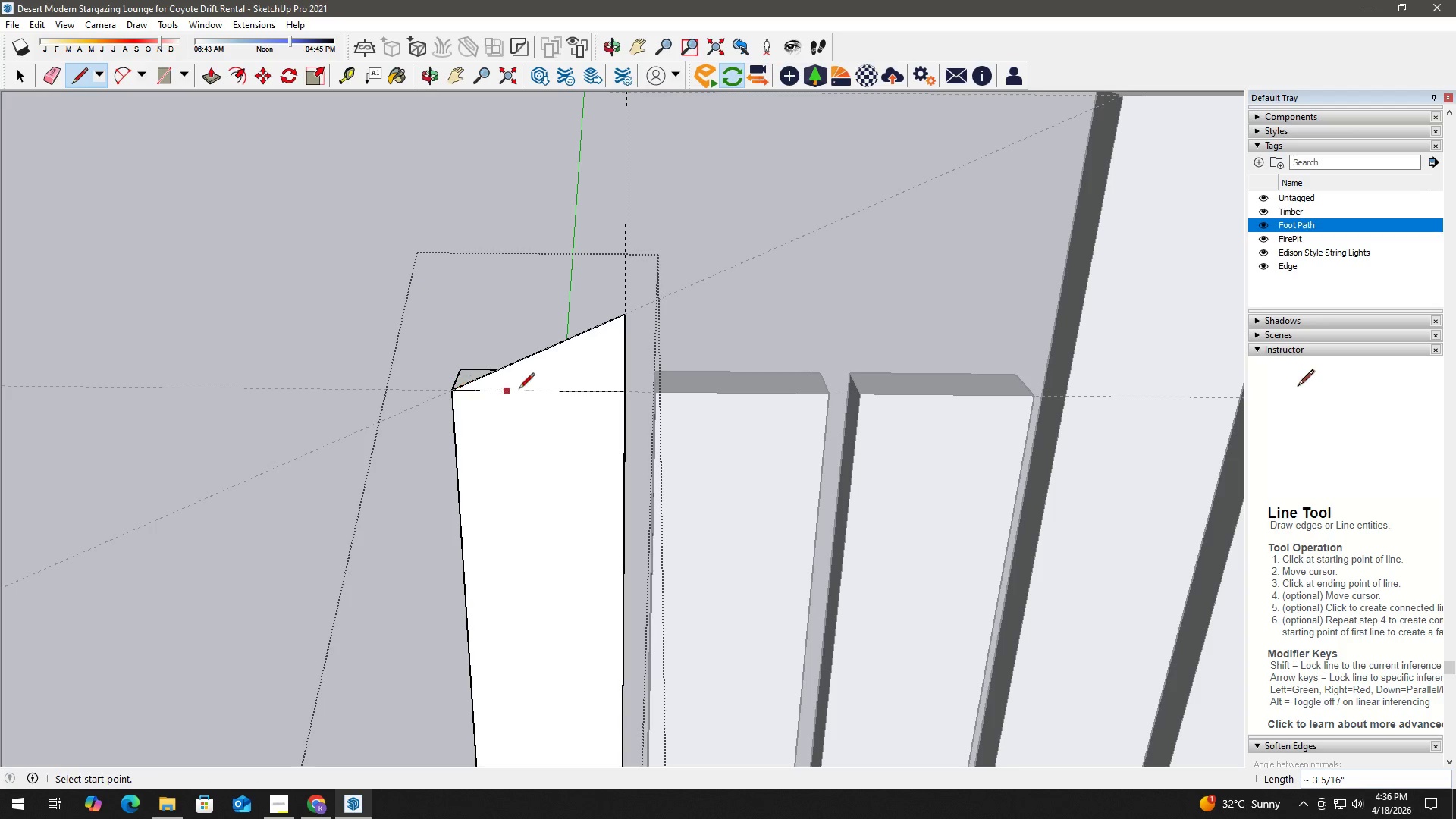 
key(Space)
 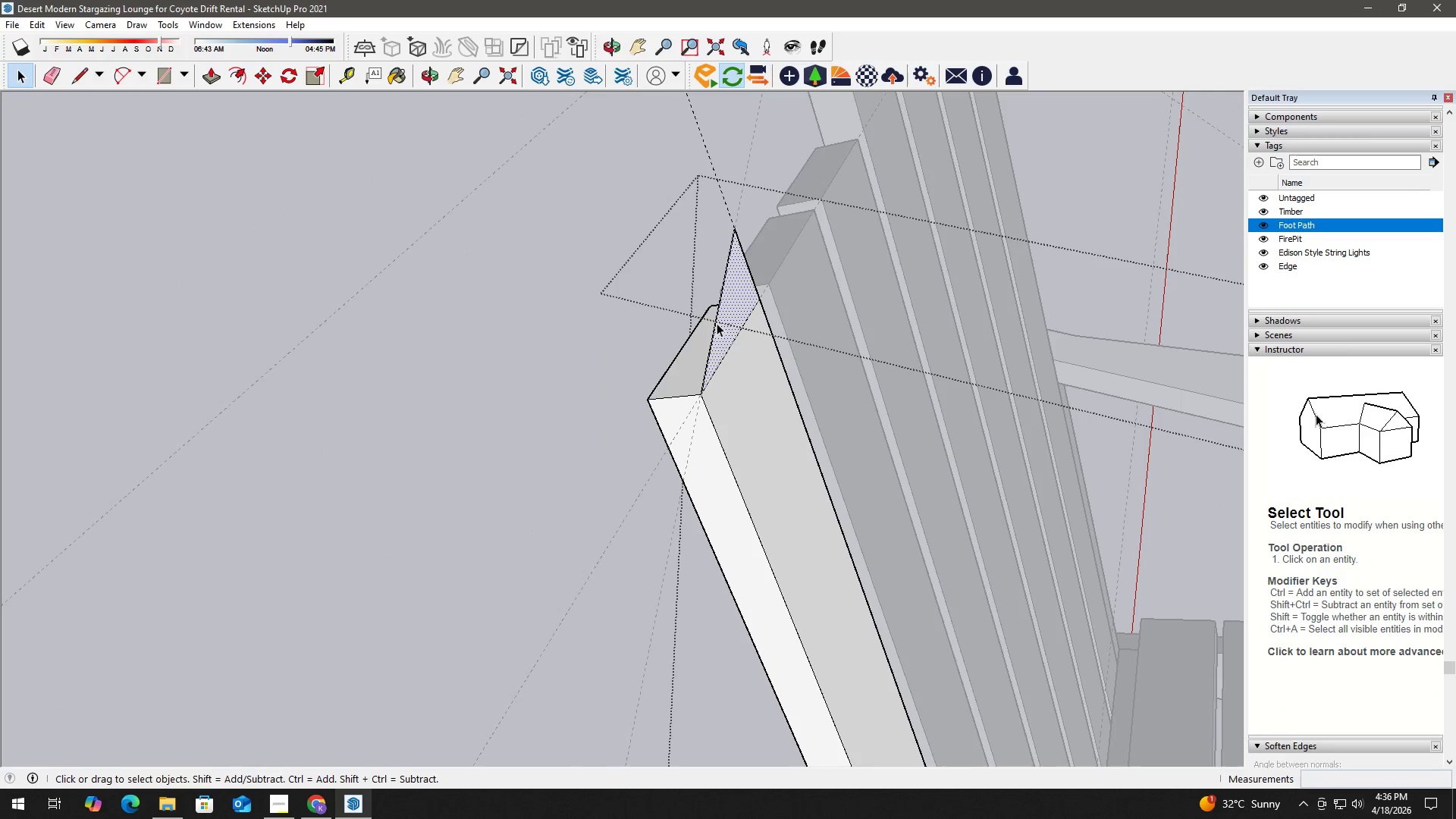 
key(P)
 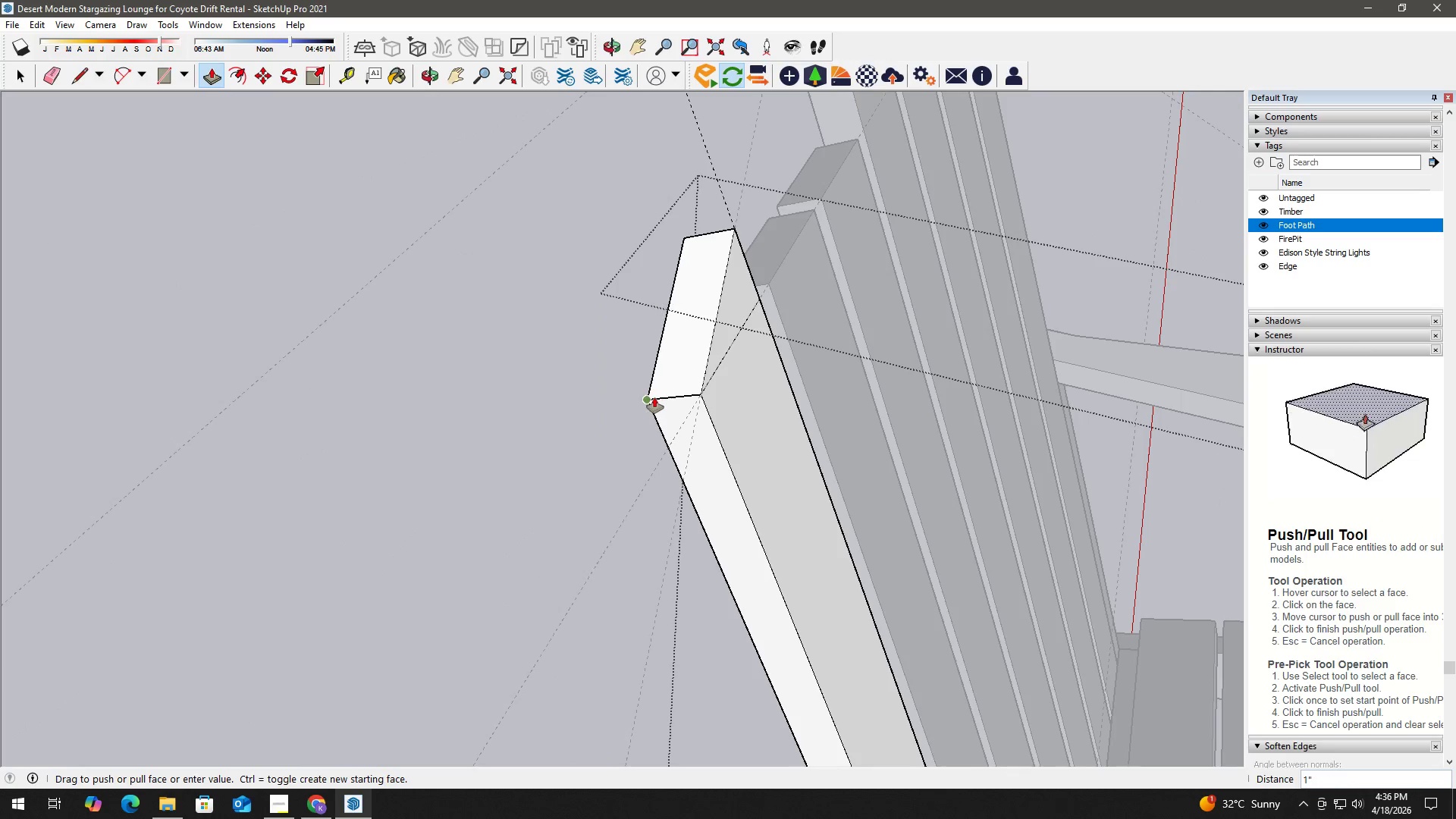 
left_click([649, 398])
 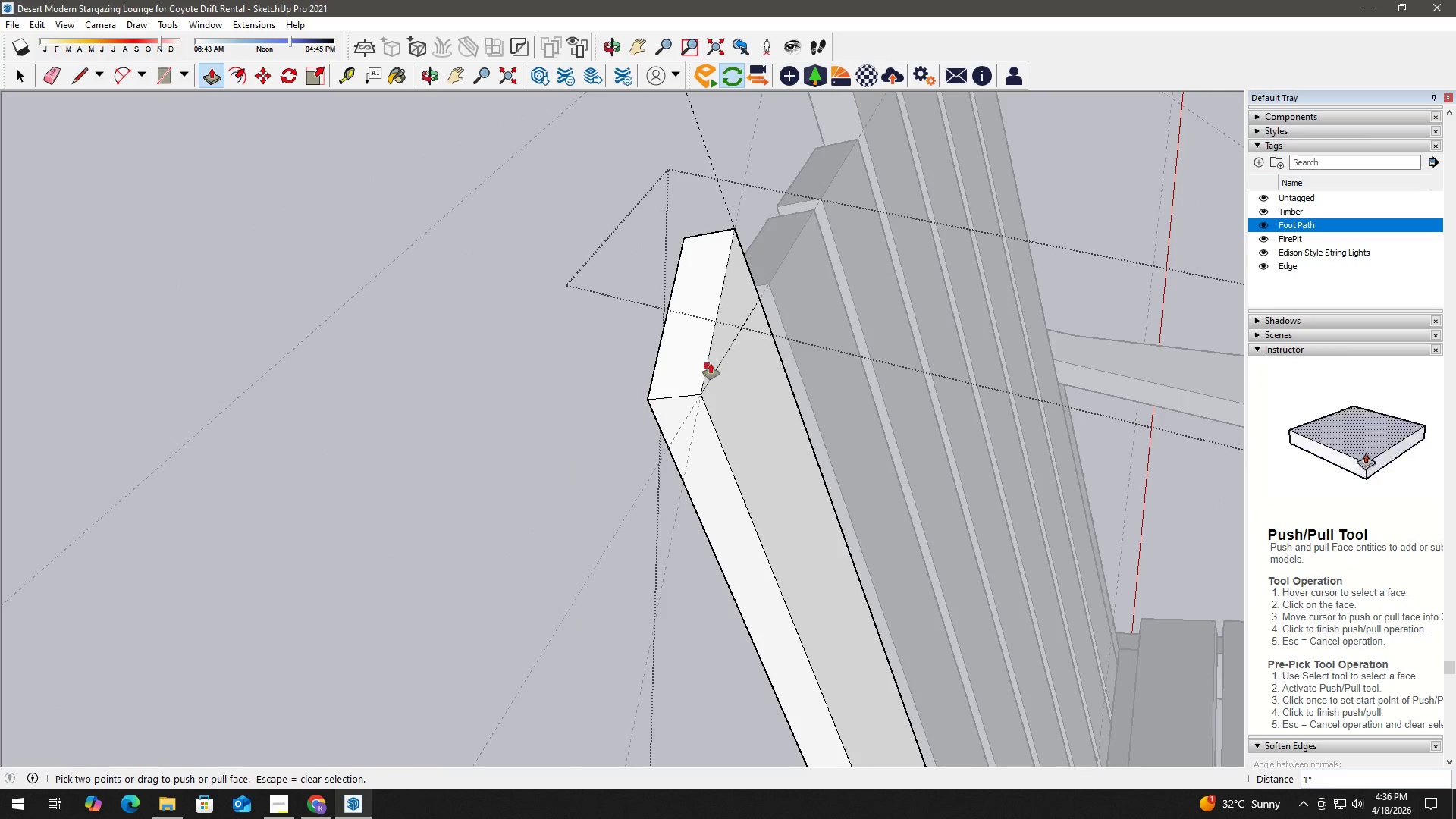 
type( eheh)
 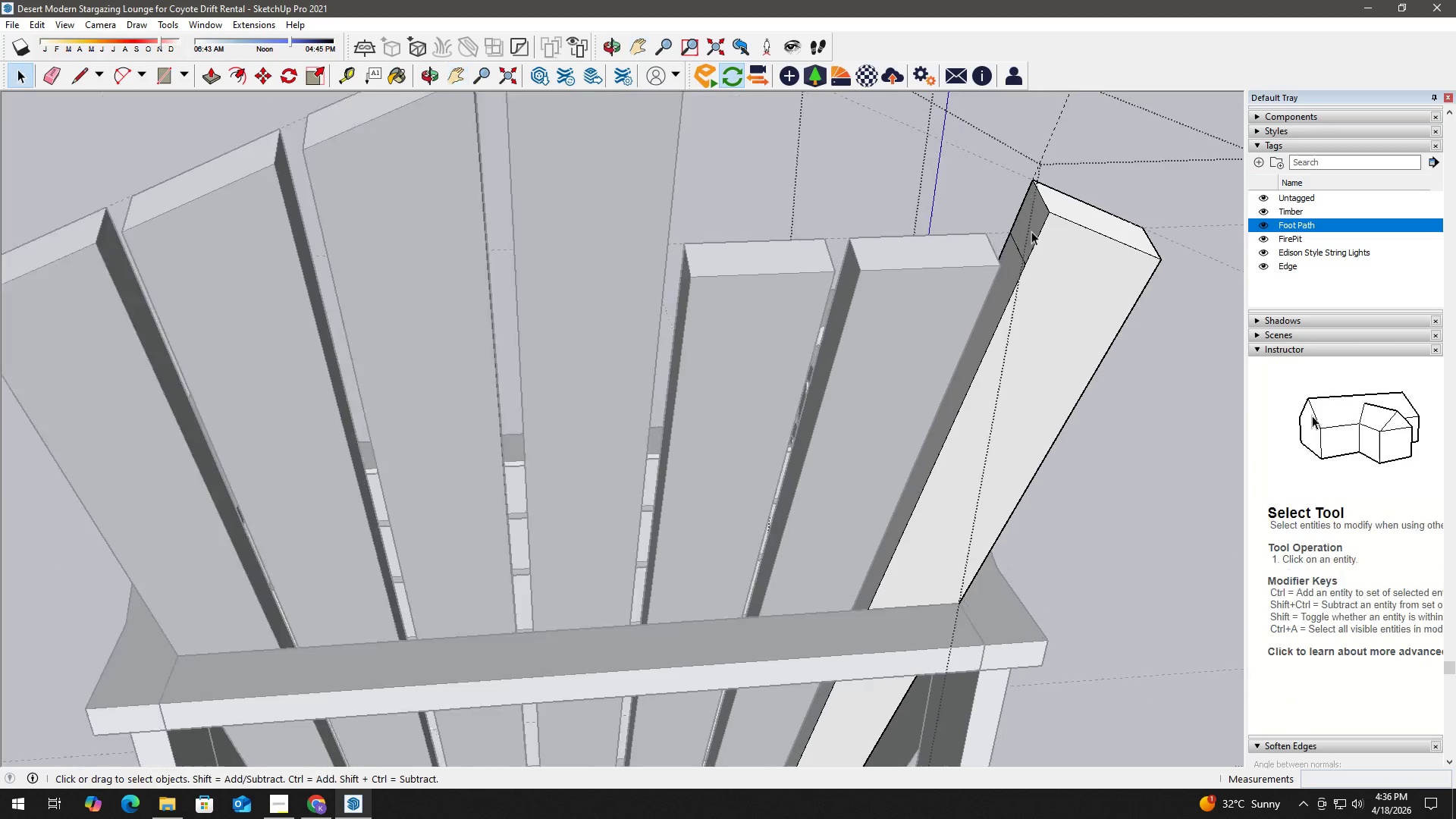 
left_click_drag(start_coordinate=[740, 362], to_coordinate=[730, 340])
 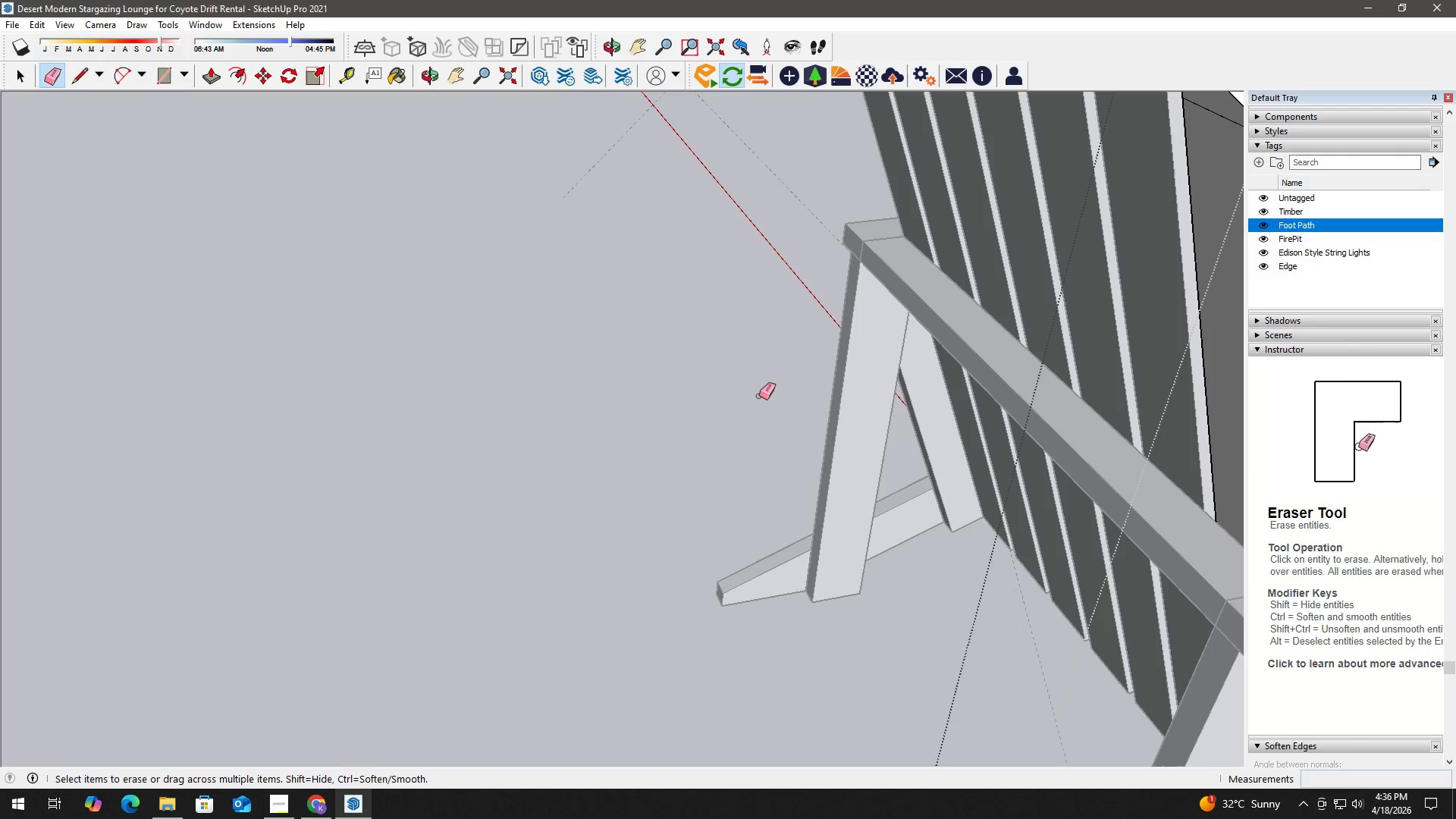 
left_click_drag(start_coordinate=[816, 356], to_coordinate=[606, 464])
 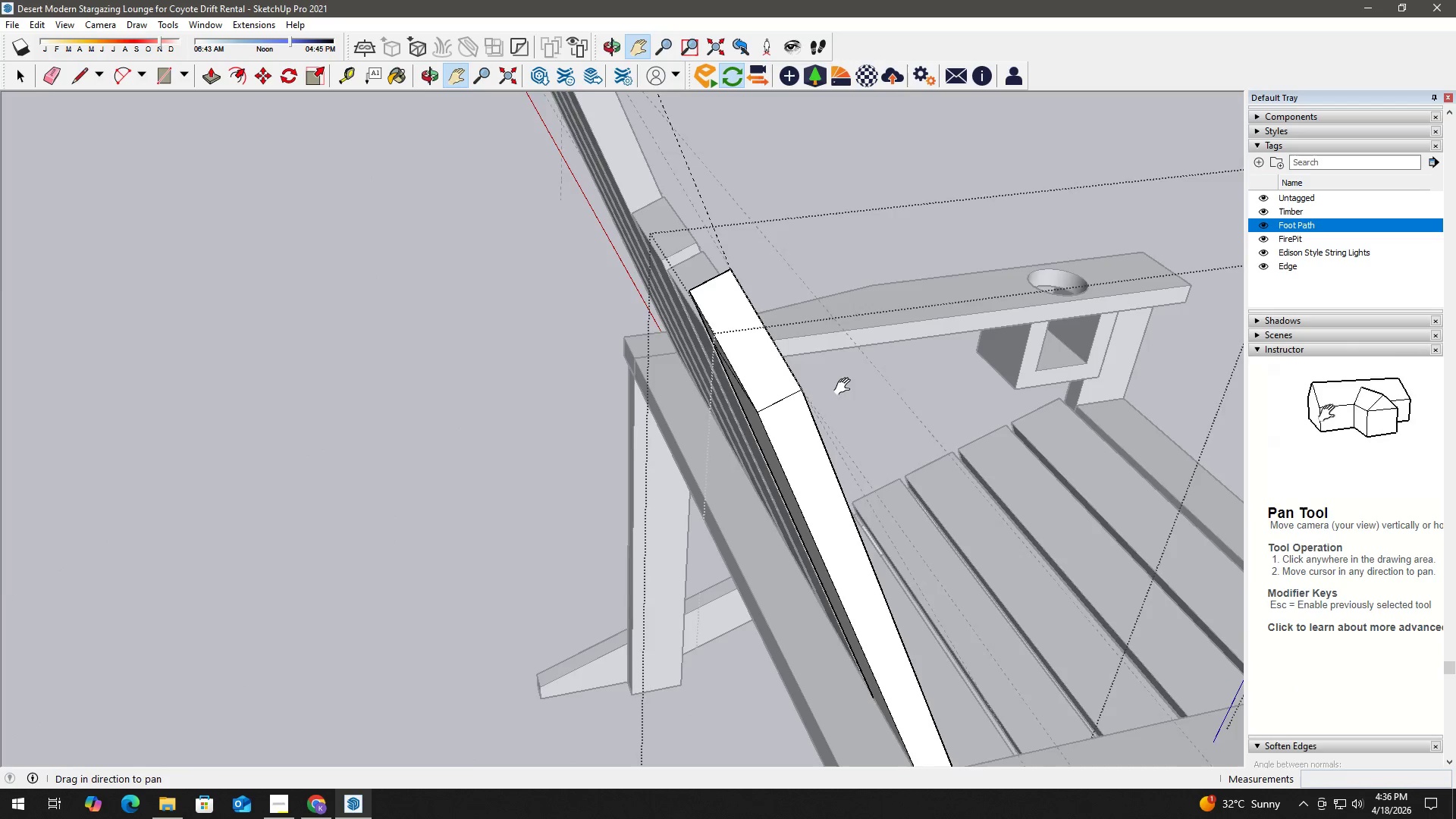 
left_click_drag(start_coordinate=[843, 388], to_coordinate=[833, 399])
 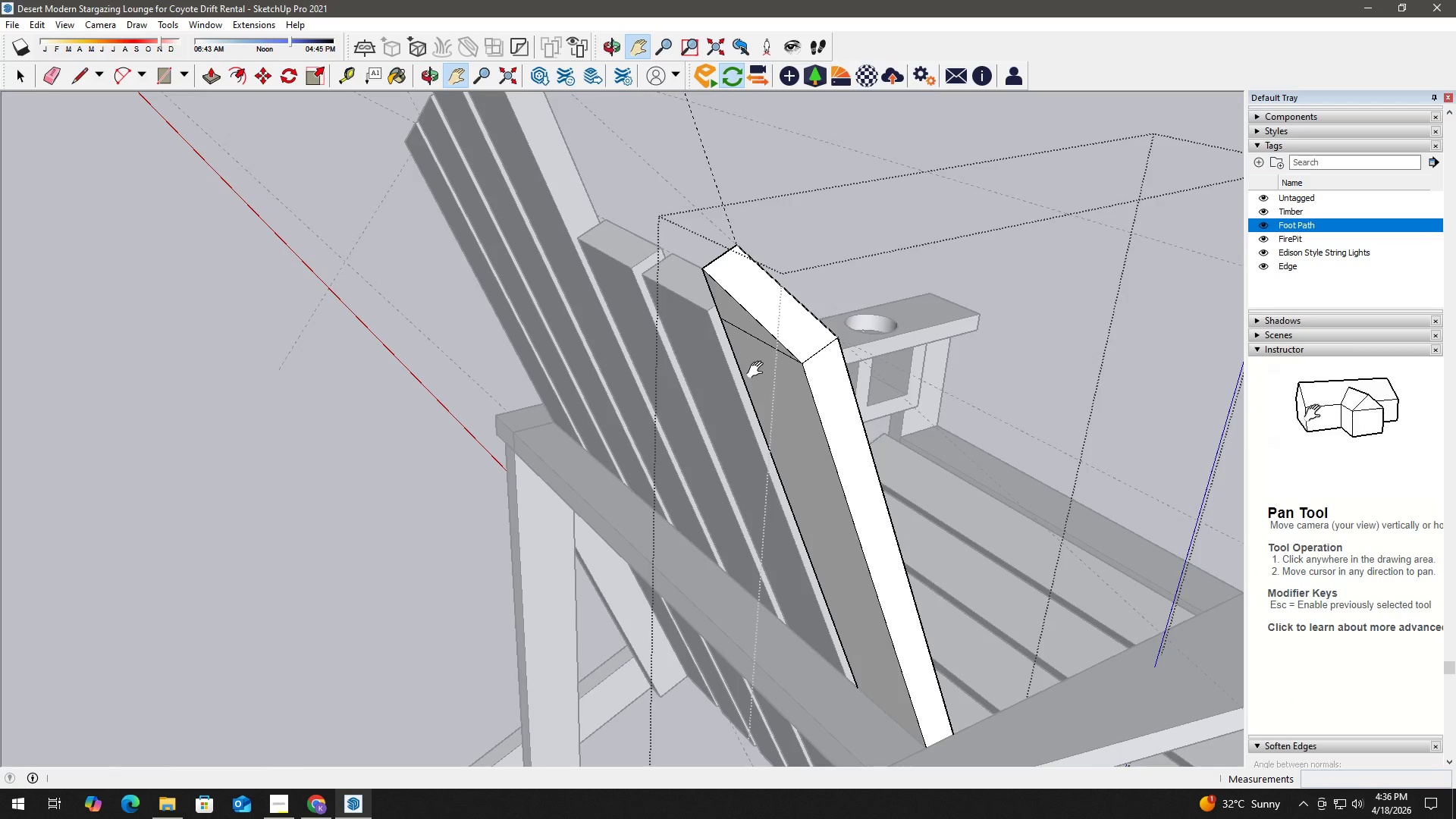 
left_click_drag(start_coordinate=[758, 346], to_coordinate=[761, 337])
 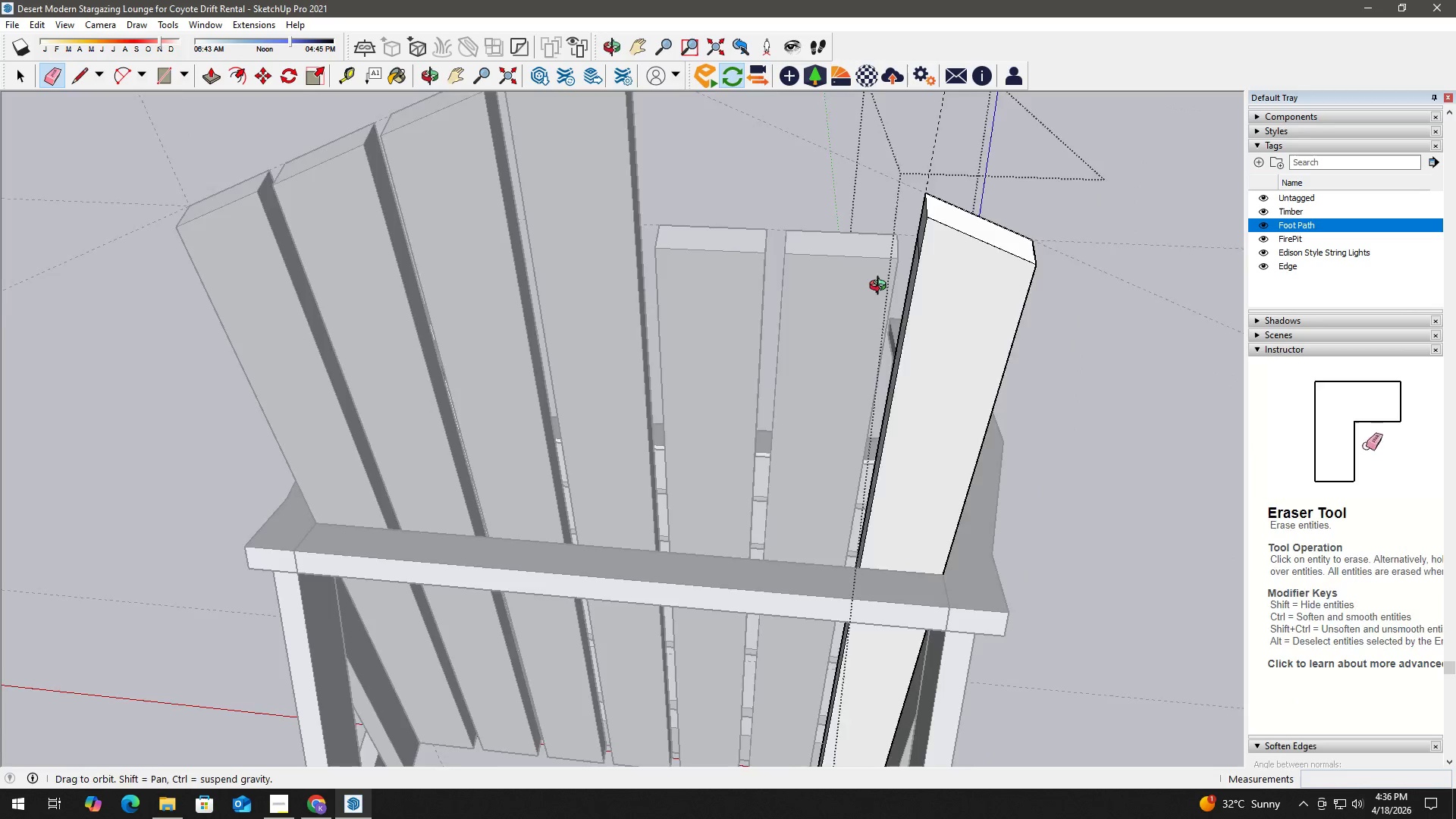 
scroll: coordinate [956, 230], scroll_direction: up, amount: 1.0
 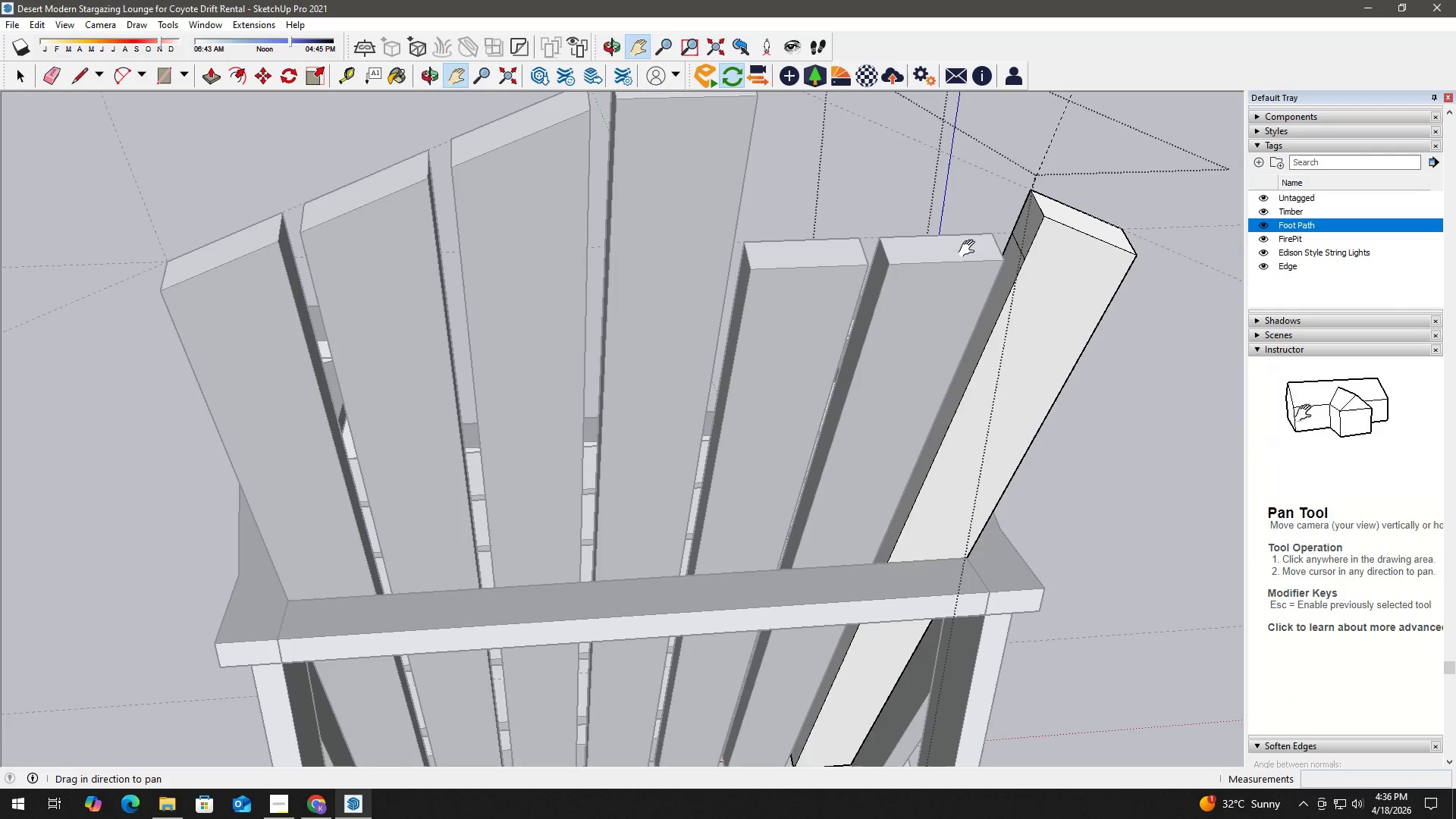 
key(Space)
 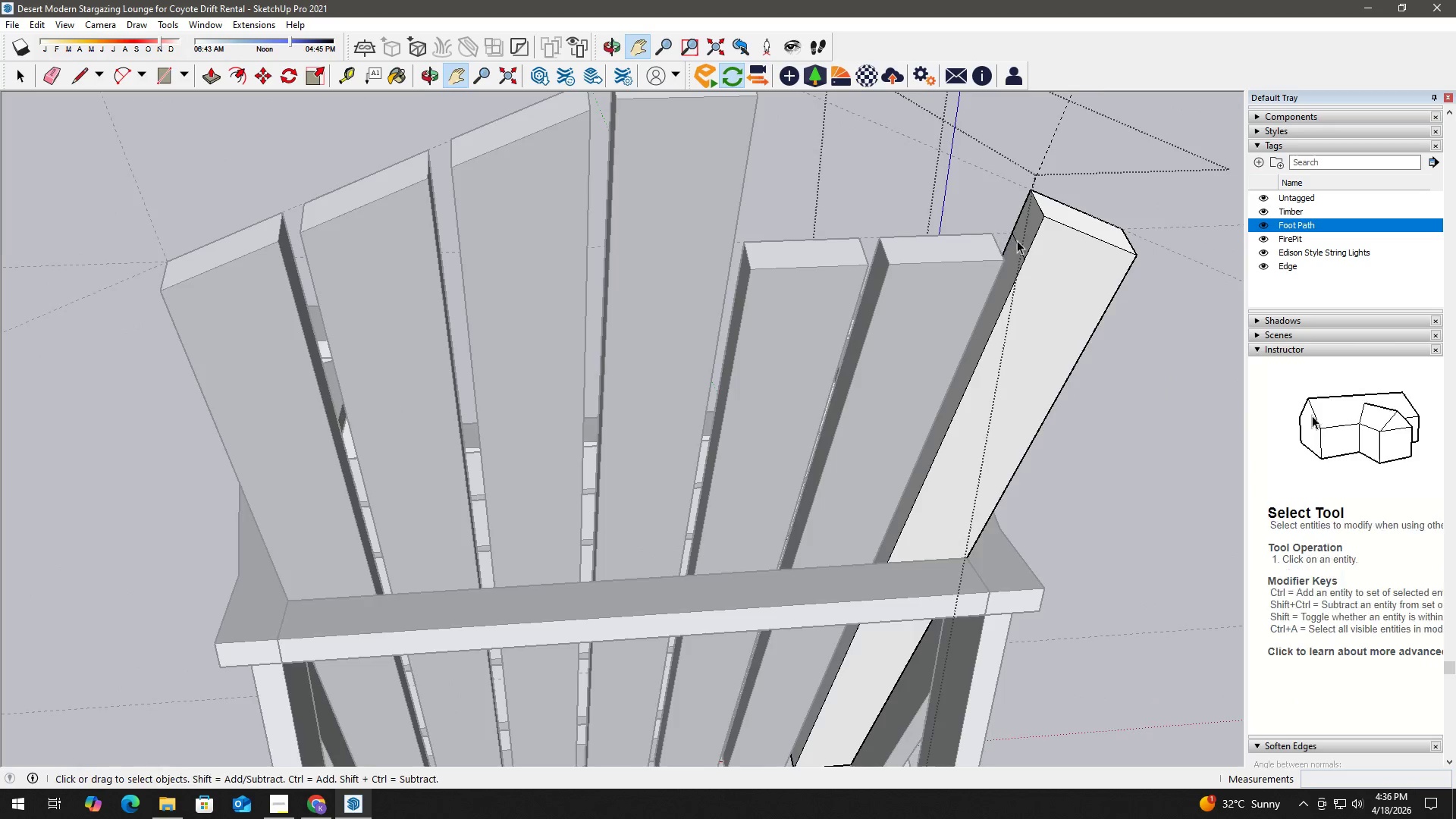 
key(E)
 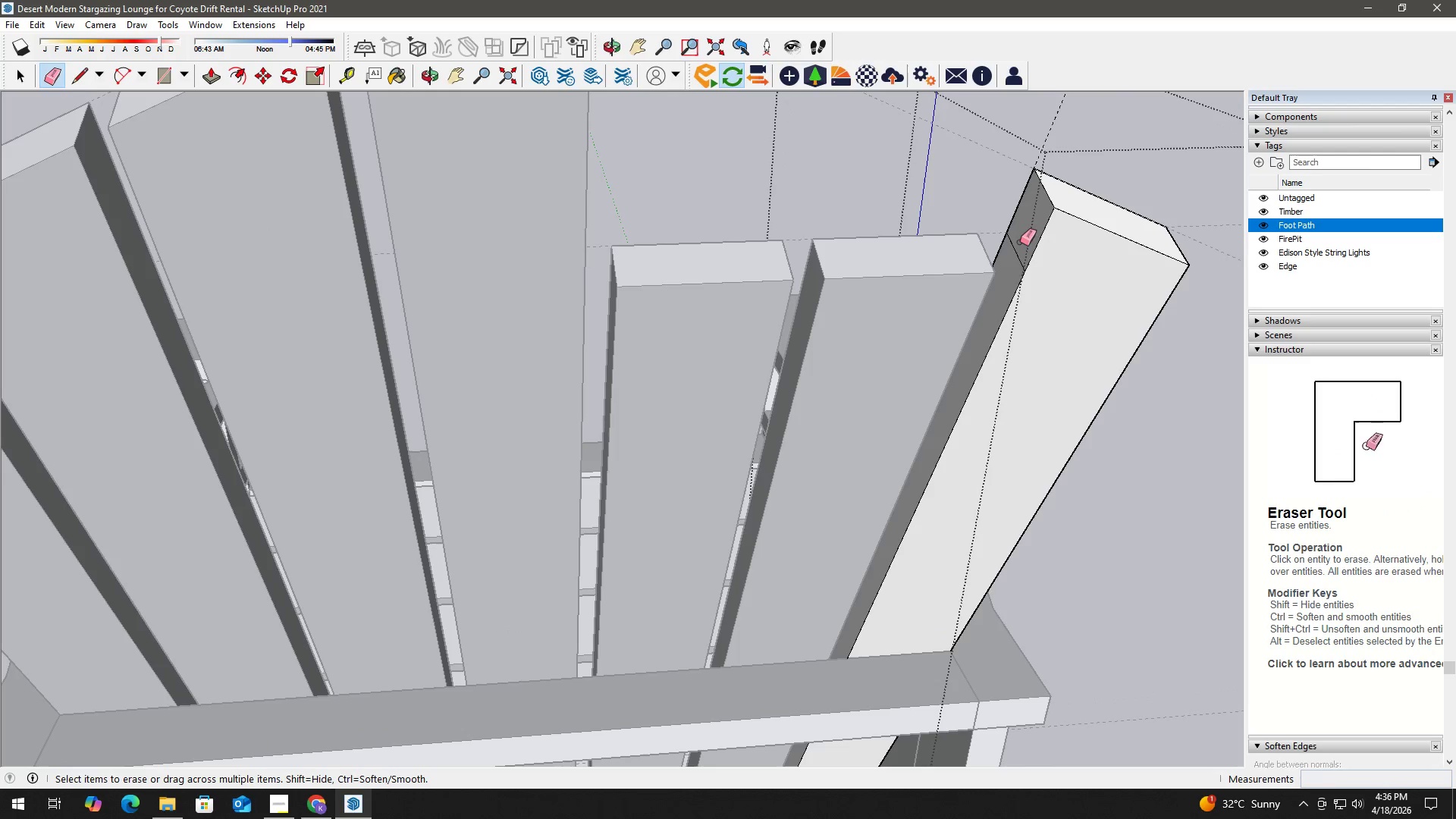 
left_click([1014, 248])
 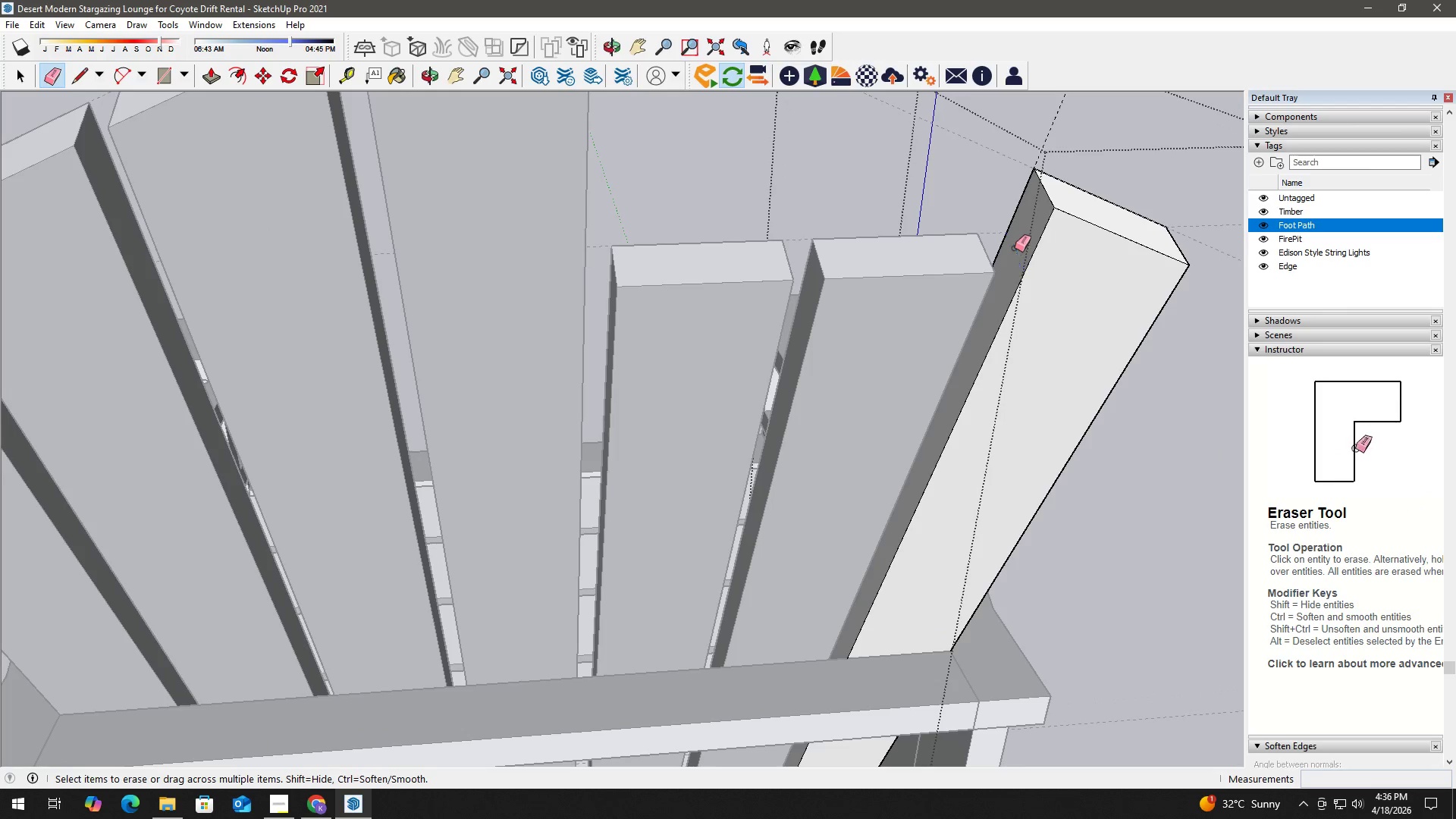 
scroll: coordinate [1022, 234], scroll_direction: up, amount: 4.0
 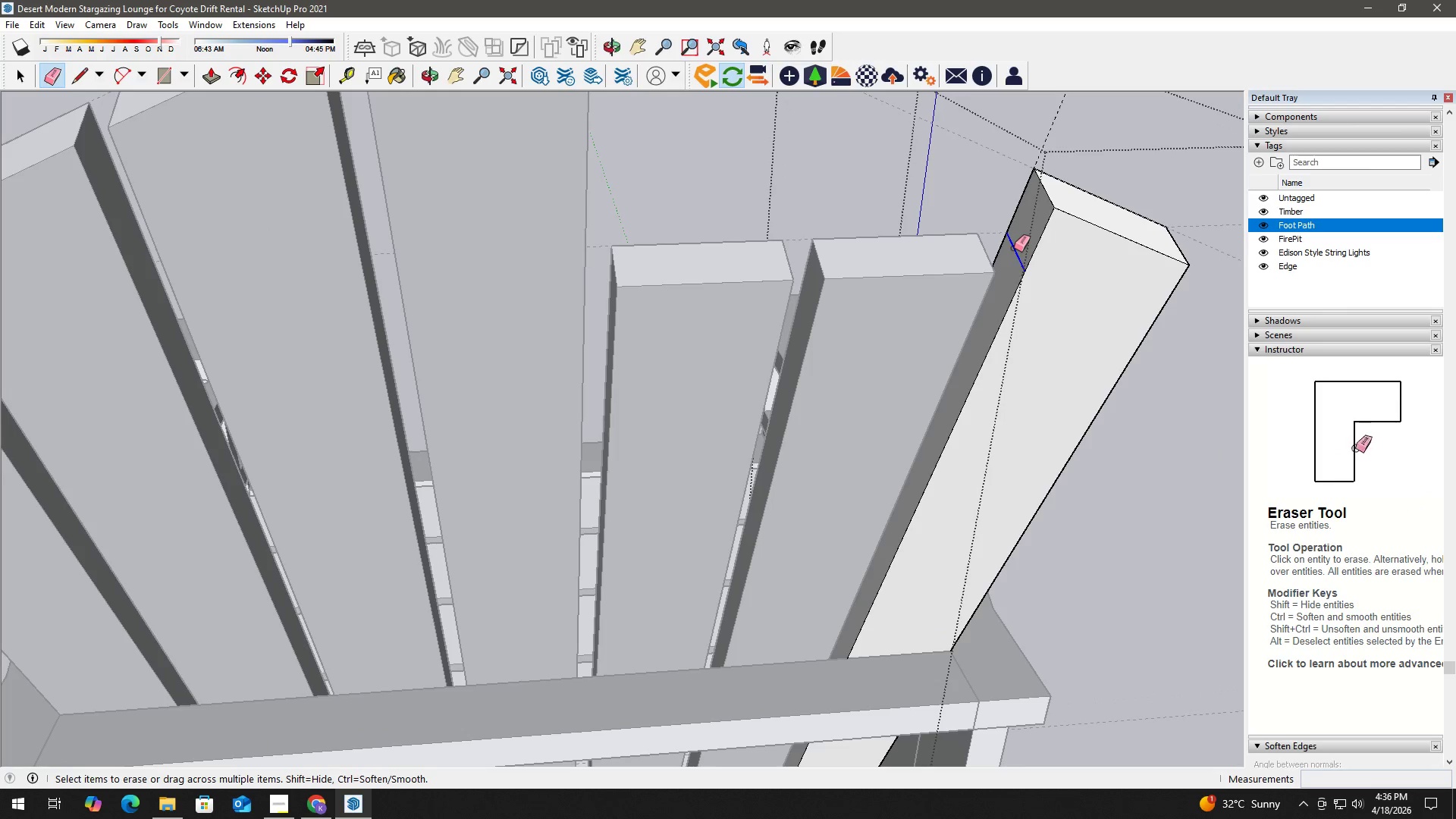 
key(Space)
 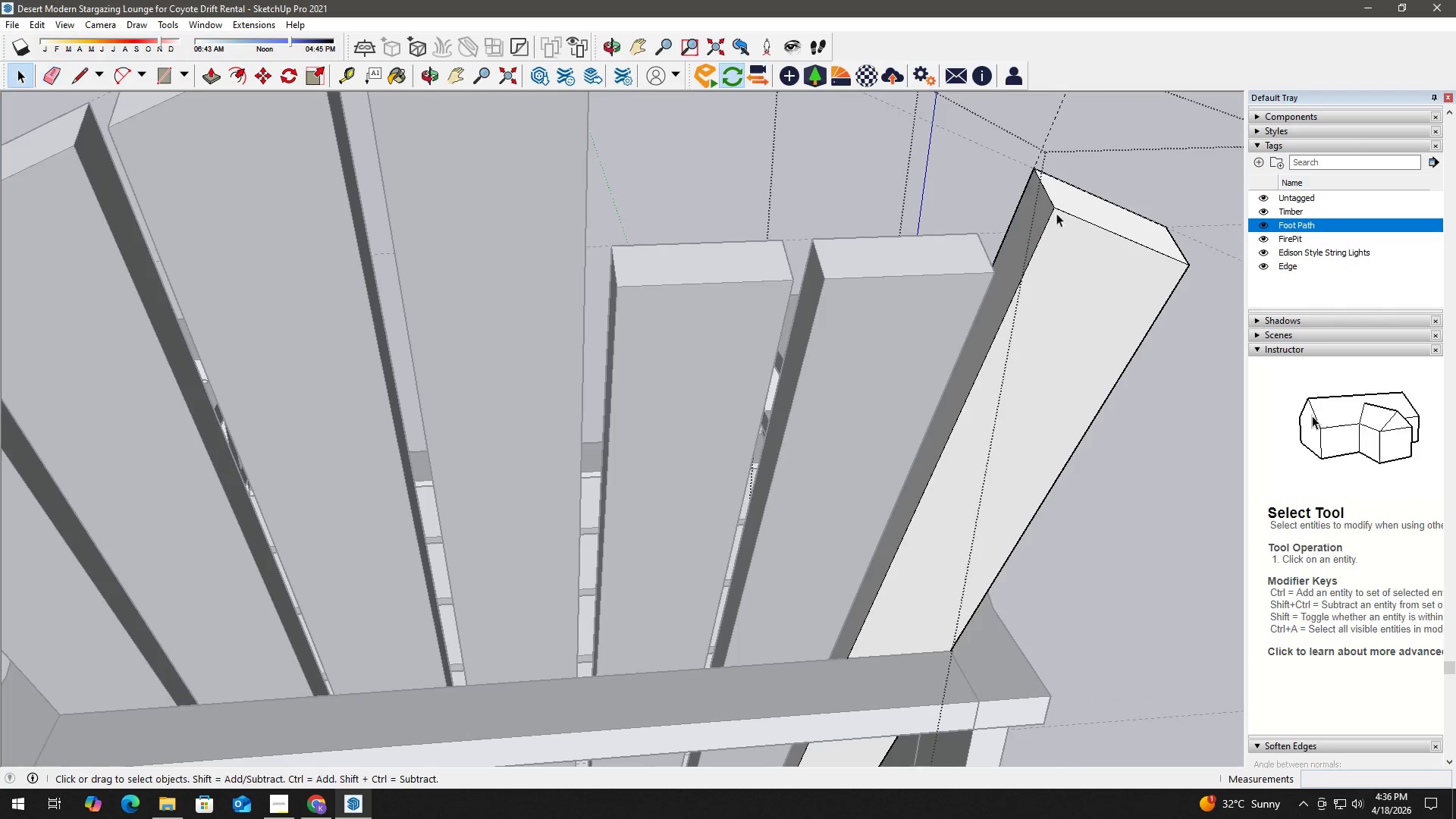 
scroll: coordinate [1052, 227], scroll_direction: down, amount: 6.0
 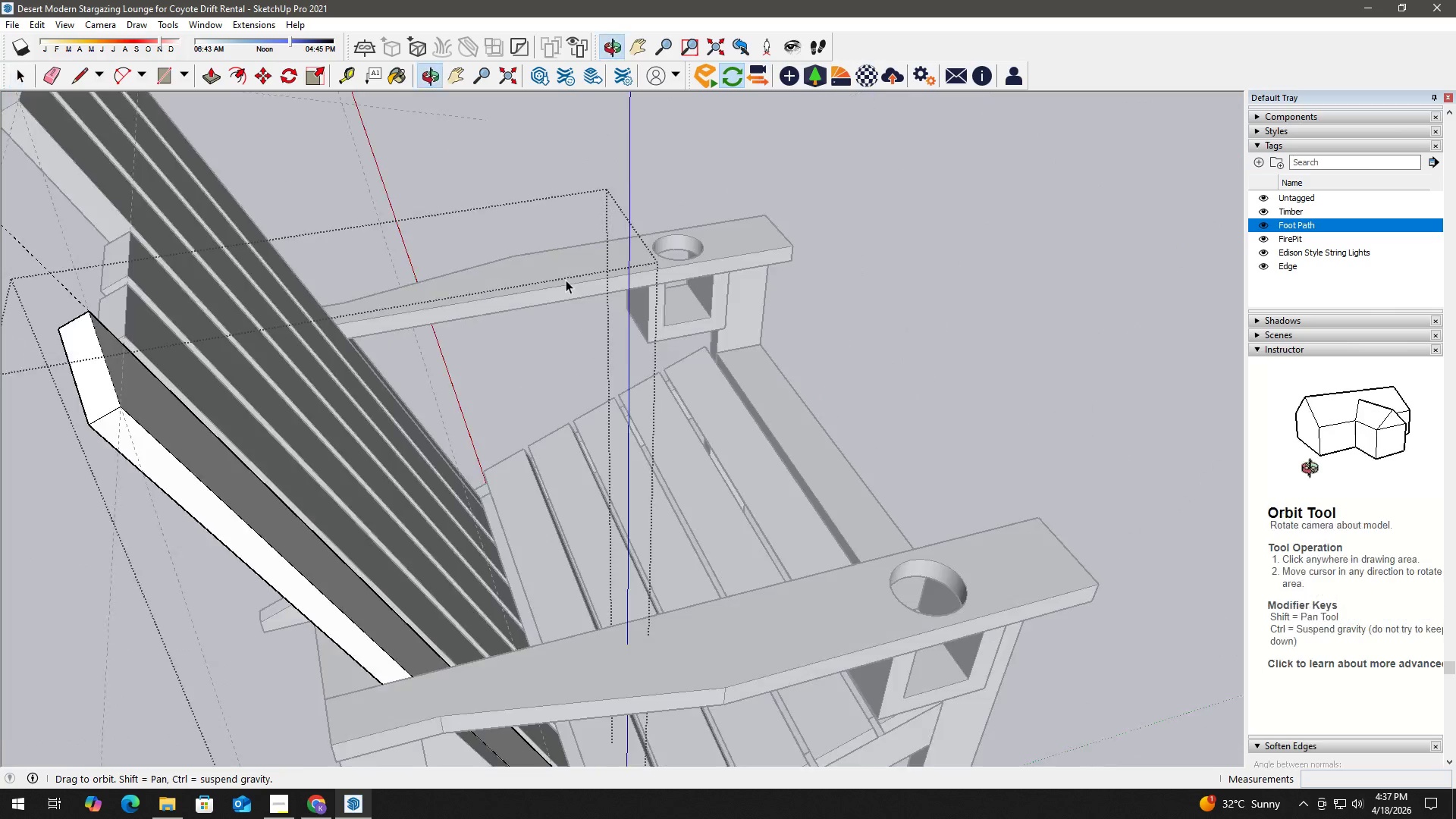 
key(Escape)
type(hh )
 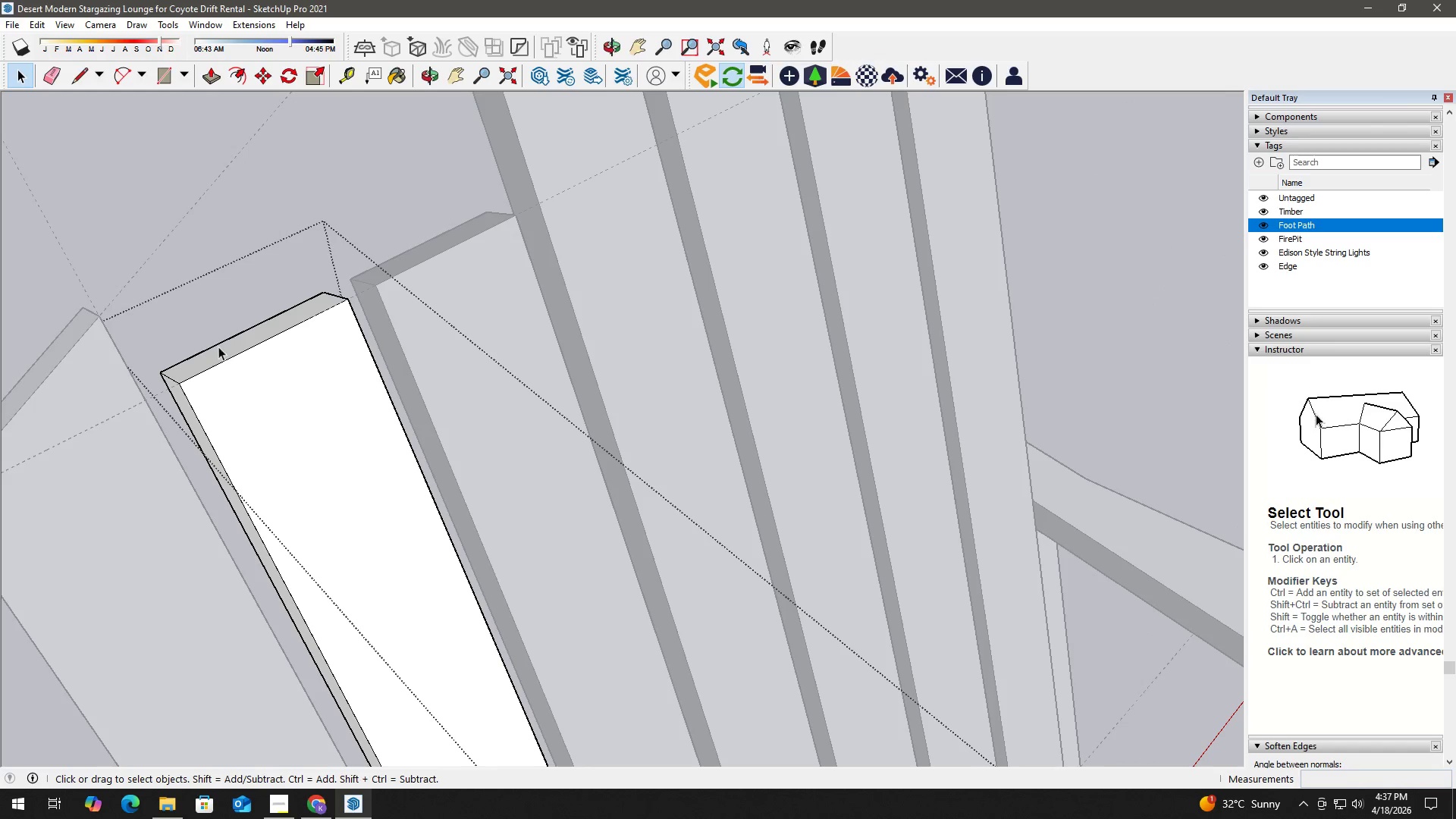 
left_click_drag(start_coordinate=[353, 201], to_coordinate=[601, 371])
 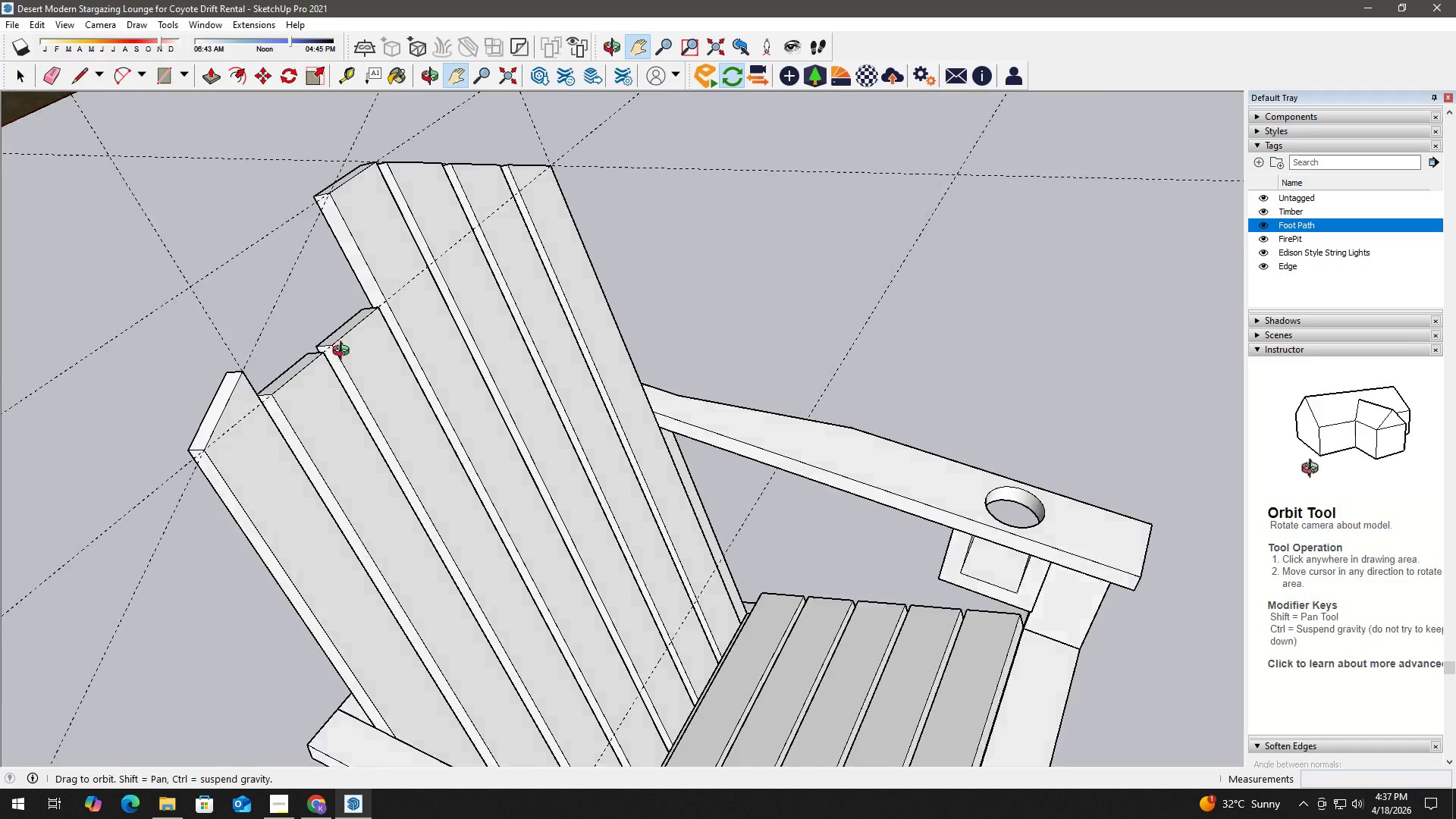 
left_click([235, 344])
 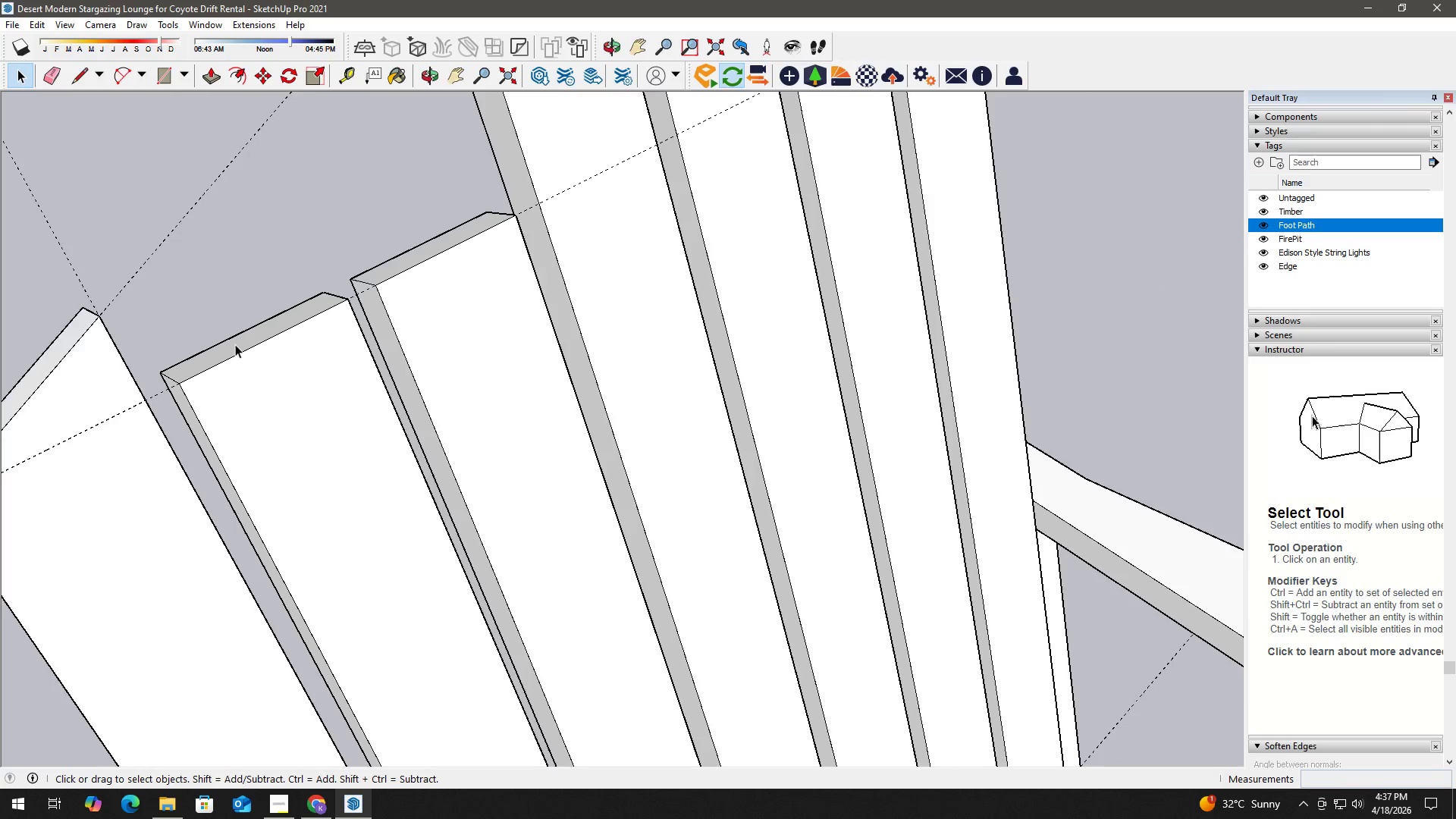 
scroll: coordinate [230, 335], scroll_direction: up, amount: 4.0
 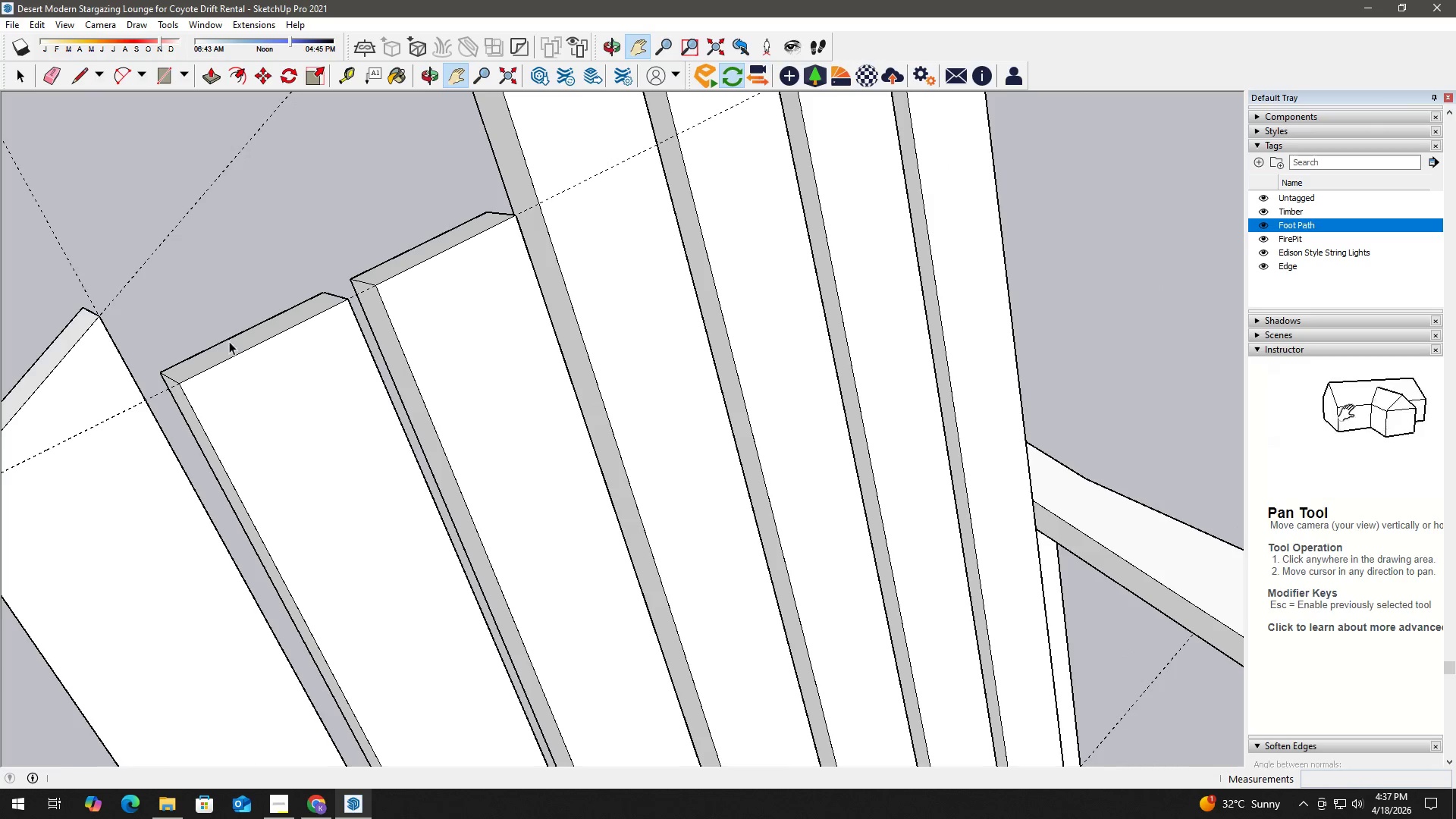 
double_click([235, 344])
 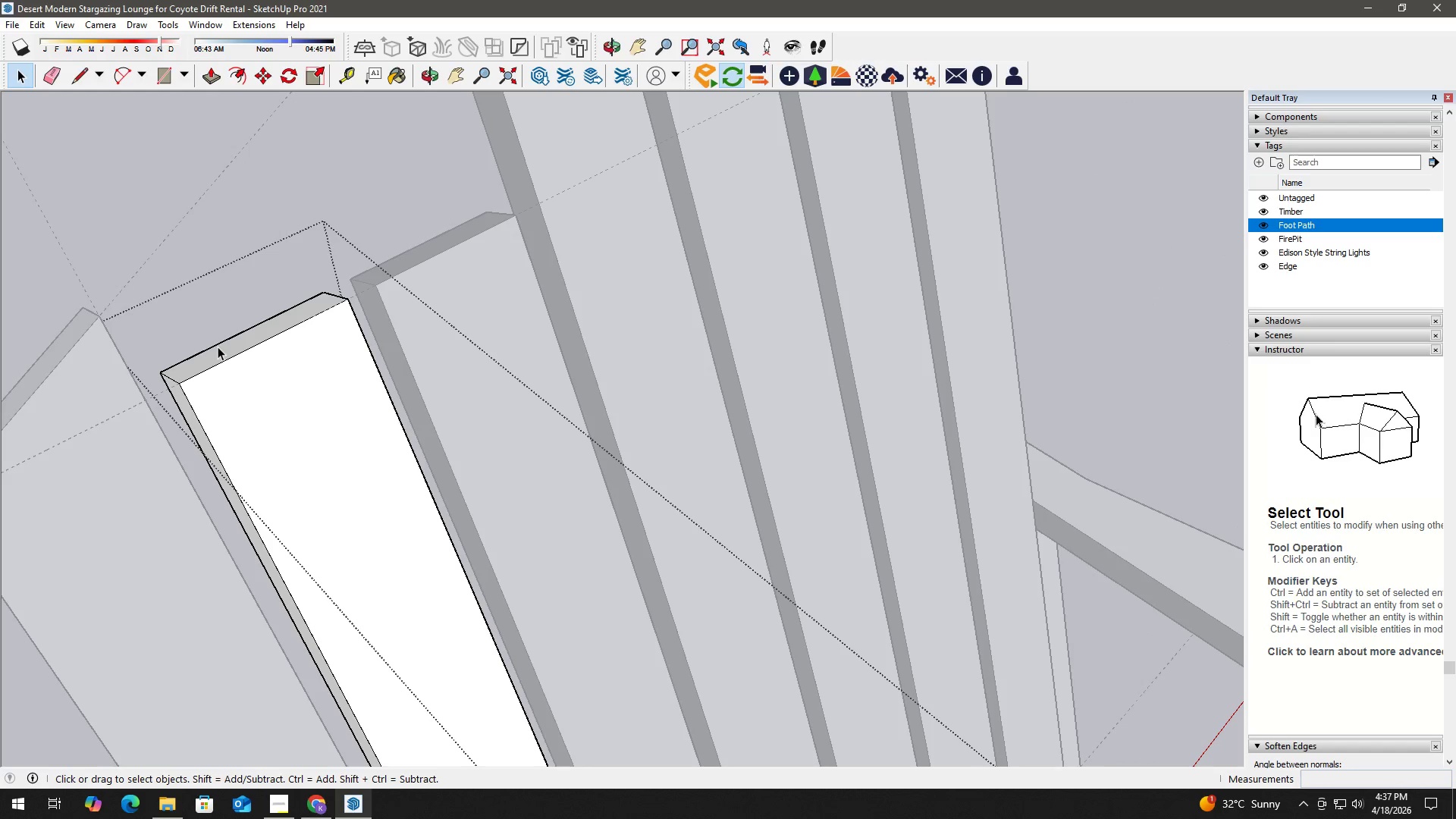 
left_click([222, 352])
 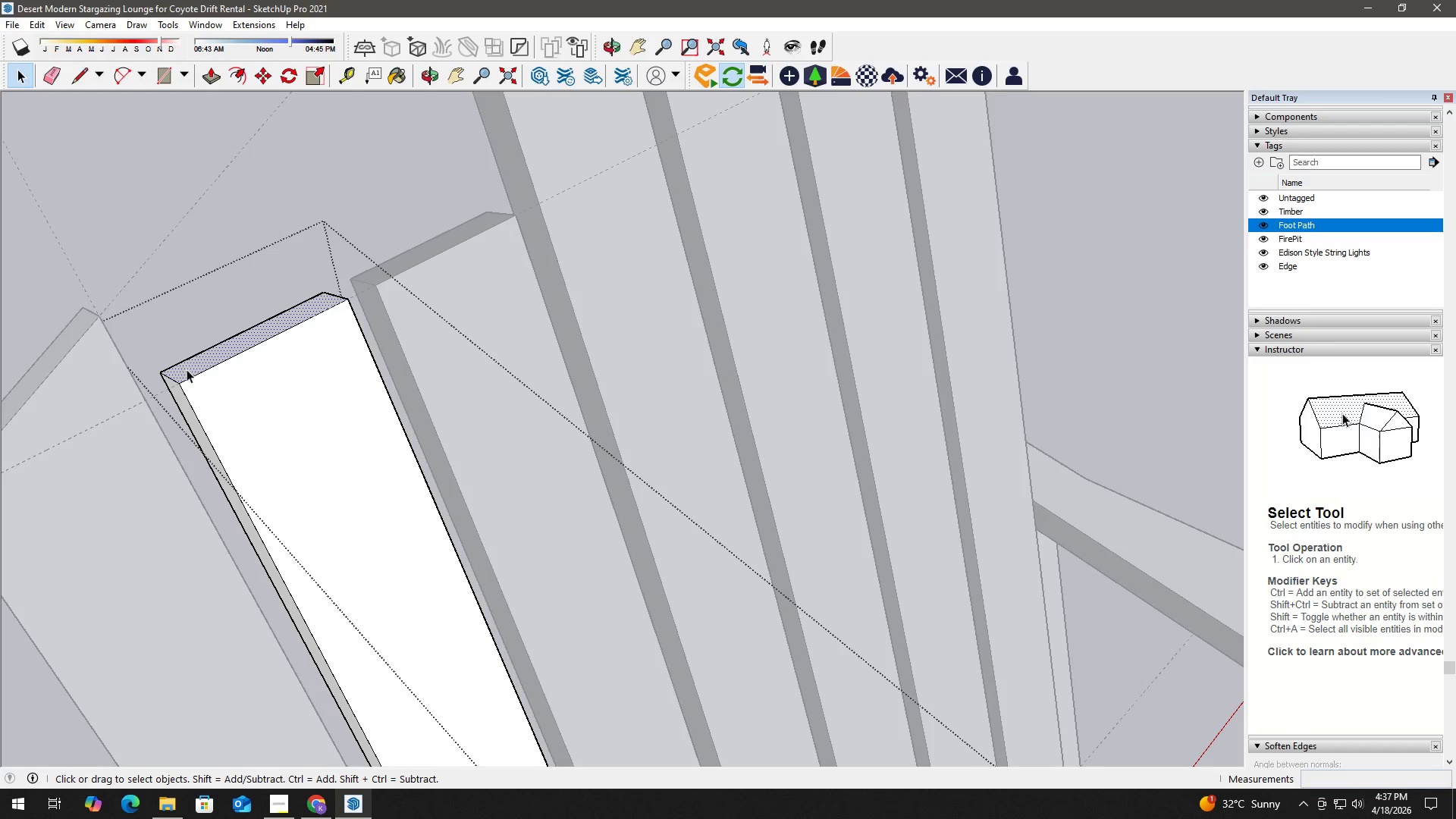 
key(P)
 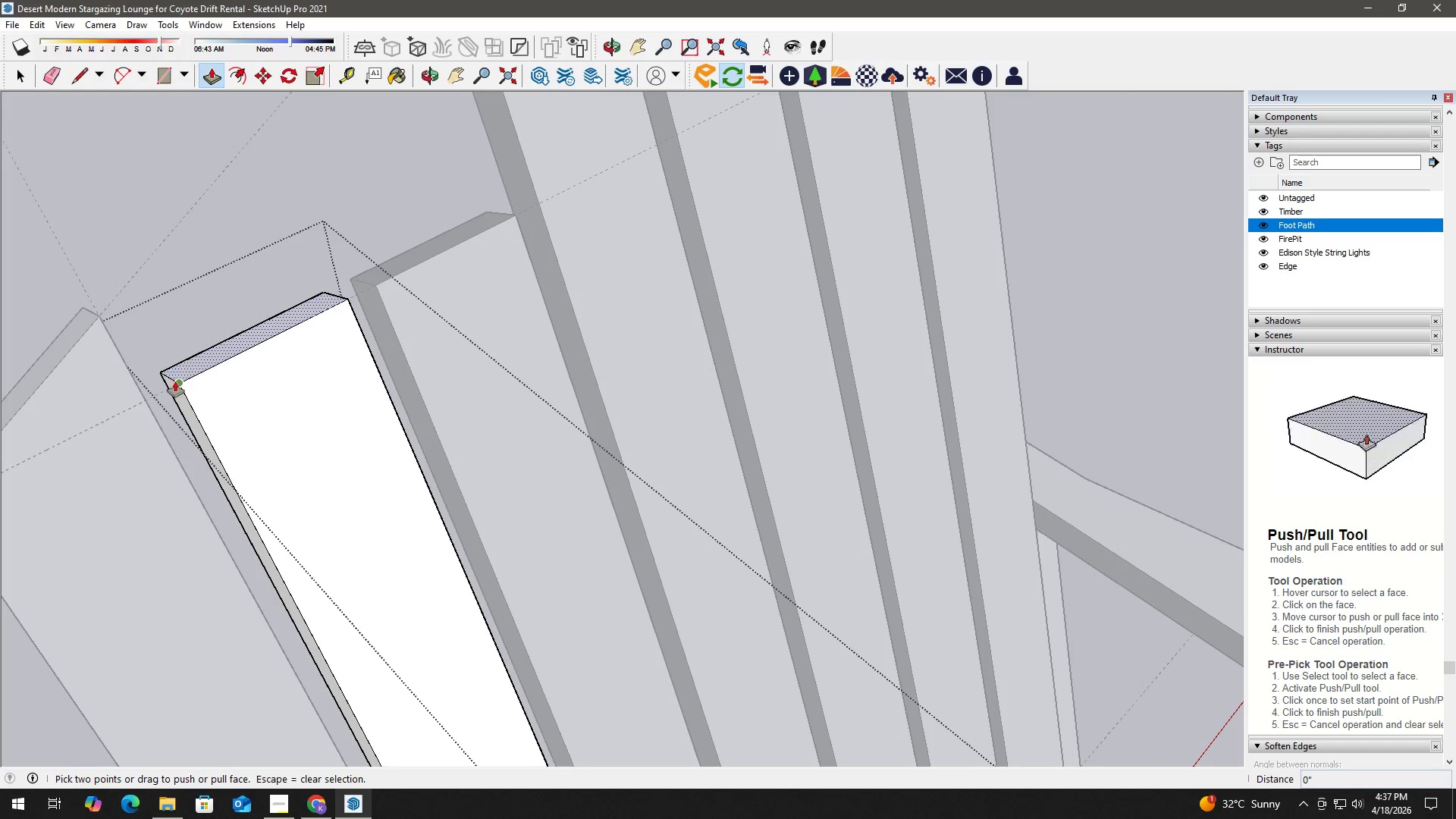 
left_click([182, 374])
 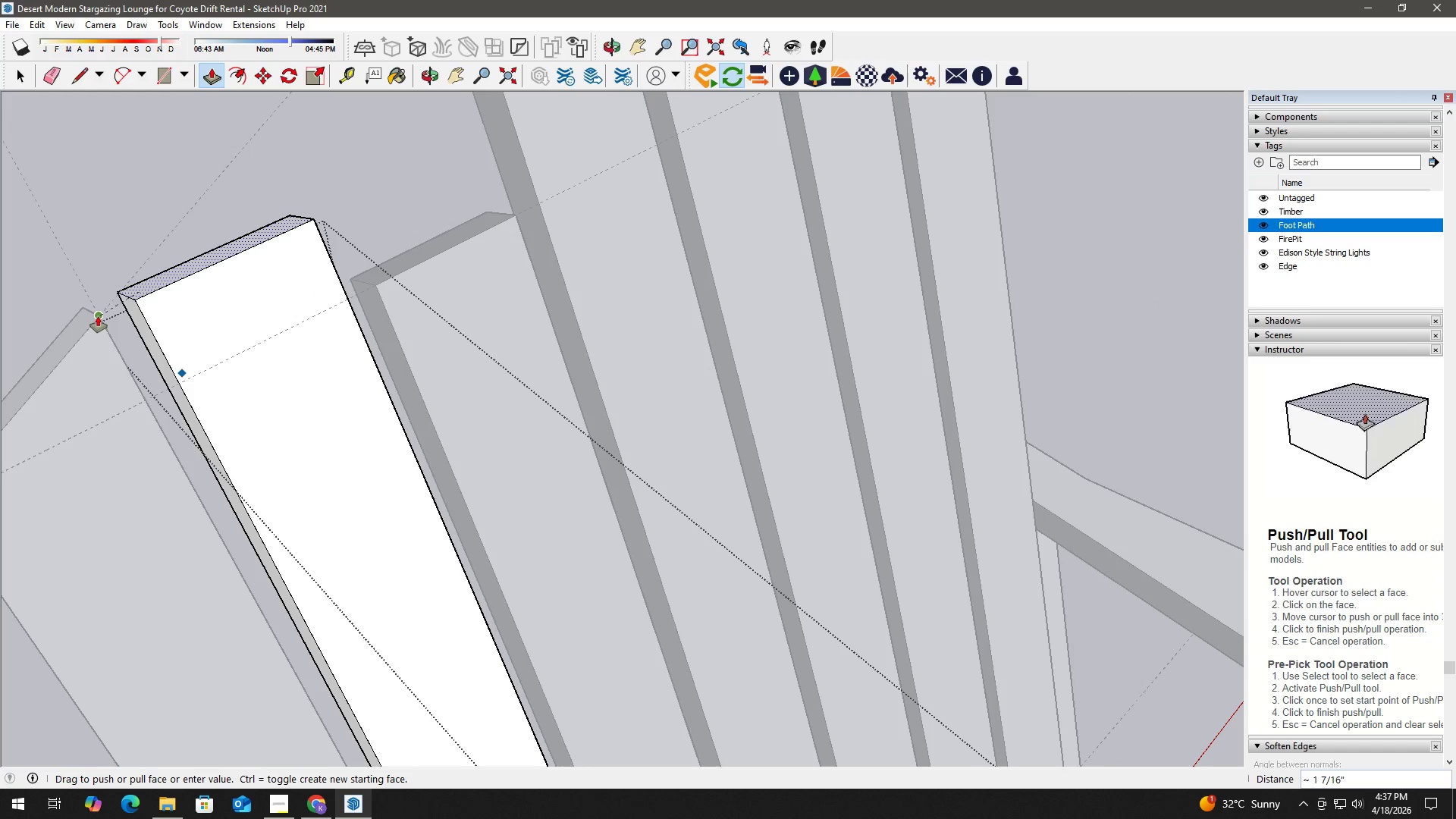 
left_click([98, 316])
 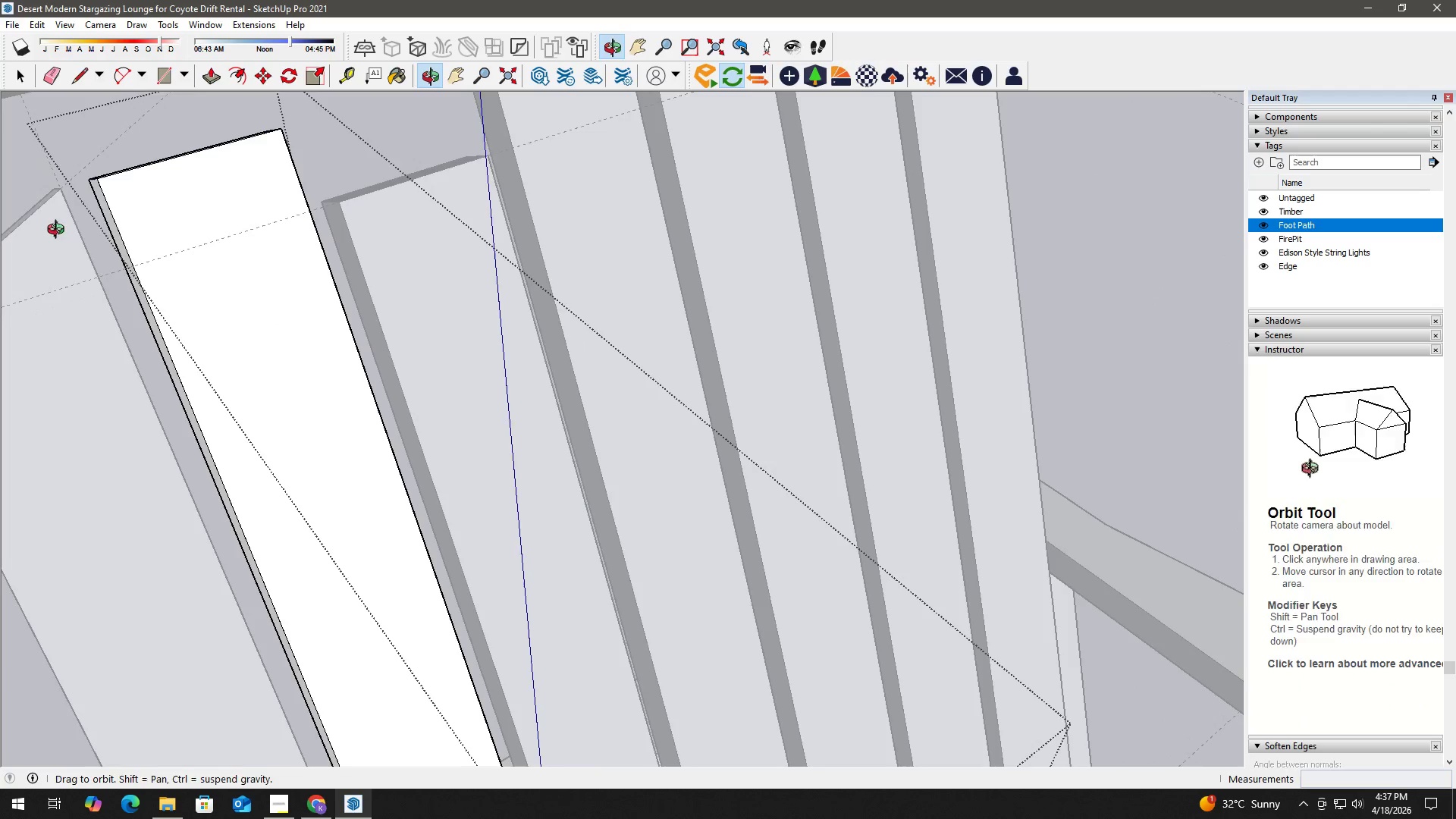 
key(H)
 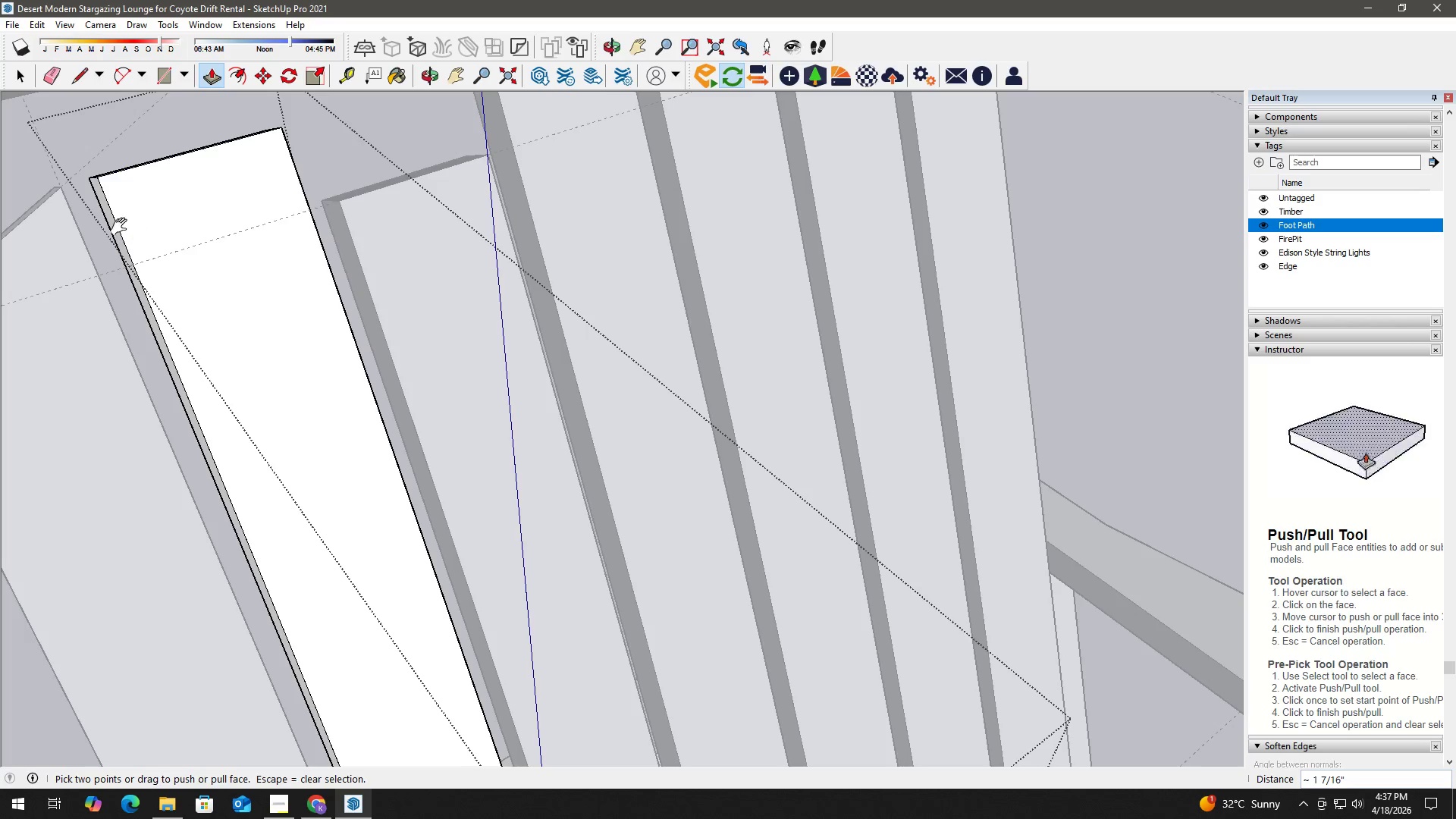 
left_click_drag(start_coordinate=[122, 233], to_coordinate=[215, 355])
 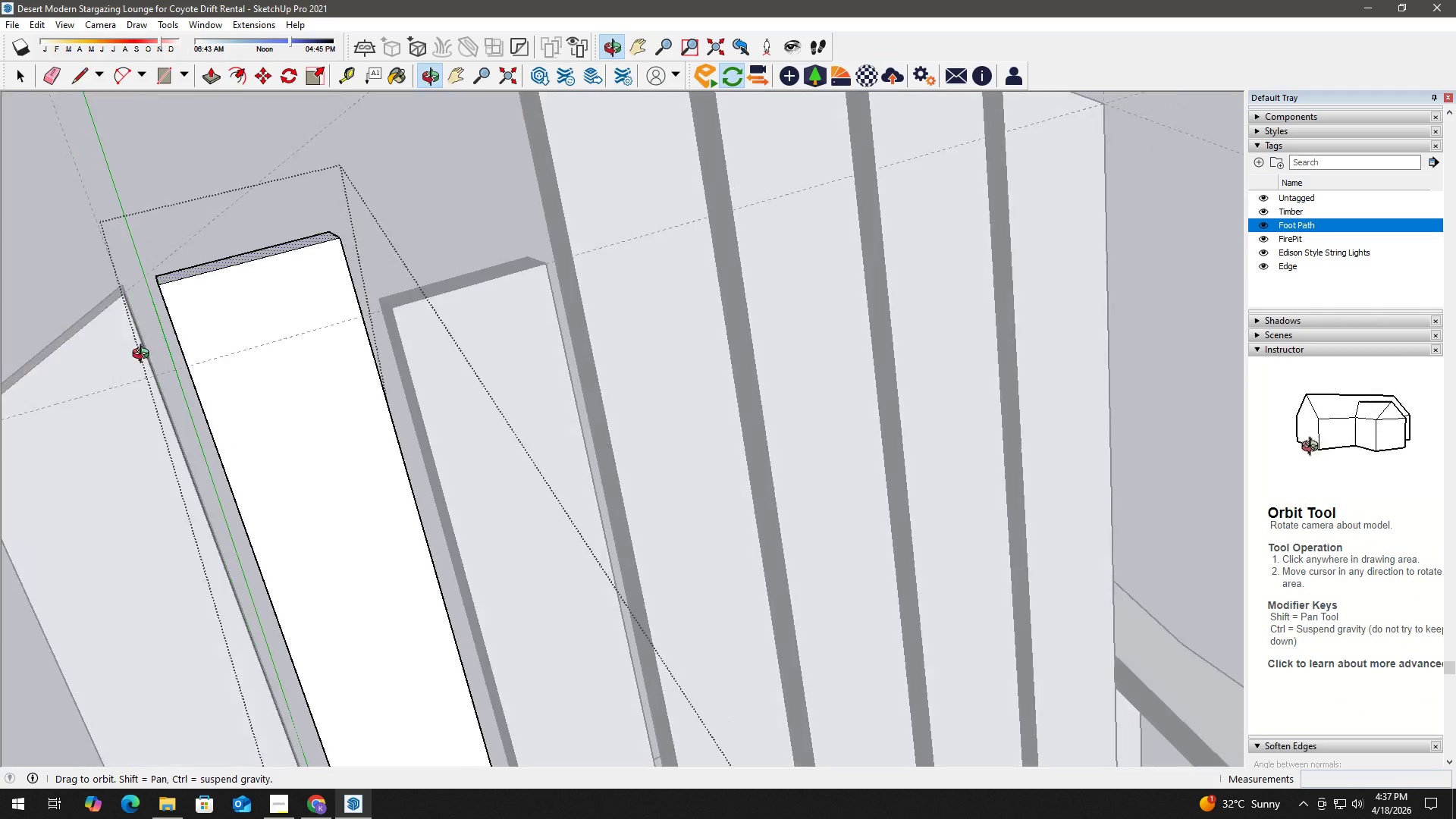 
key(Space)
 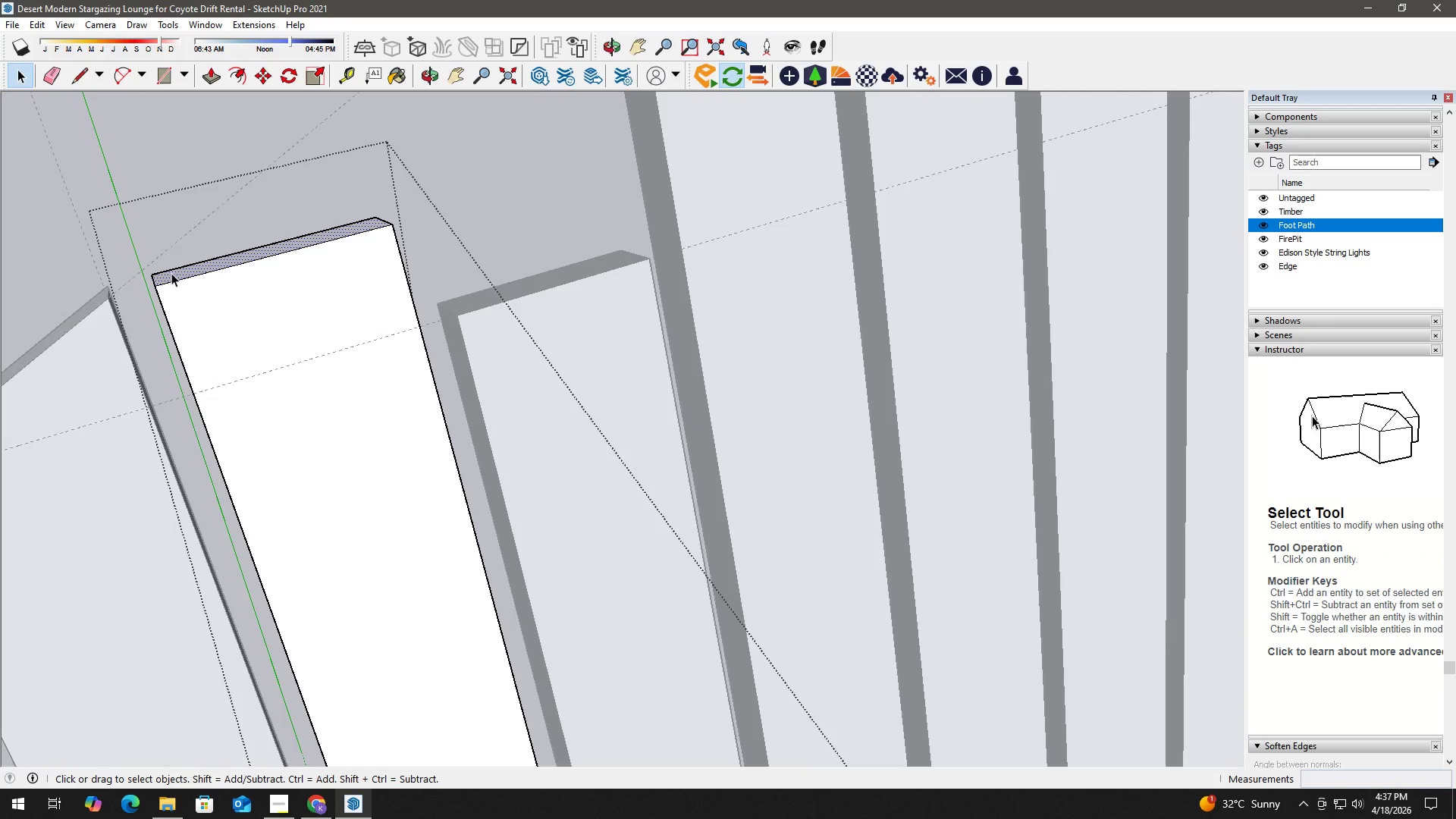 
scroll: coordinate [179, 281], scroll_direction: up, amount: 3.0
 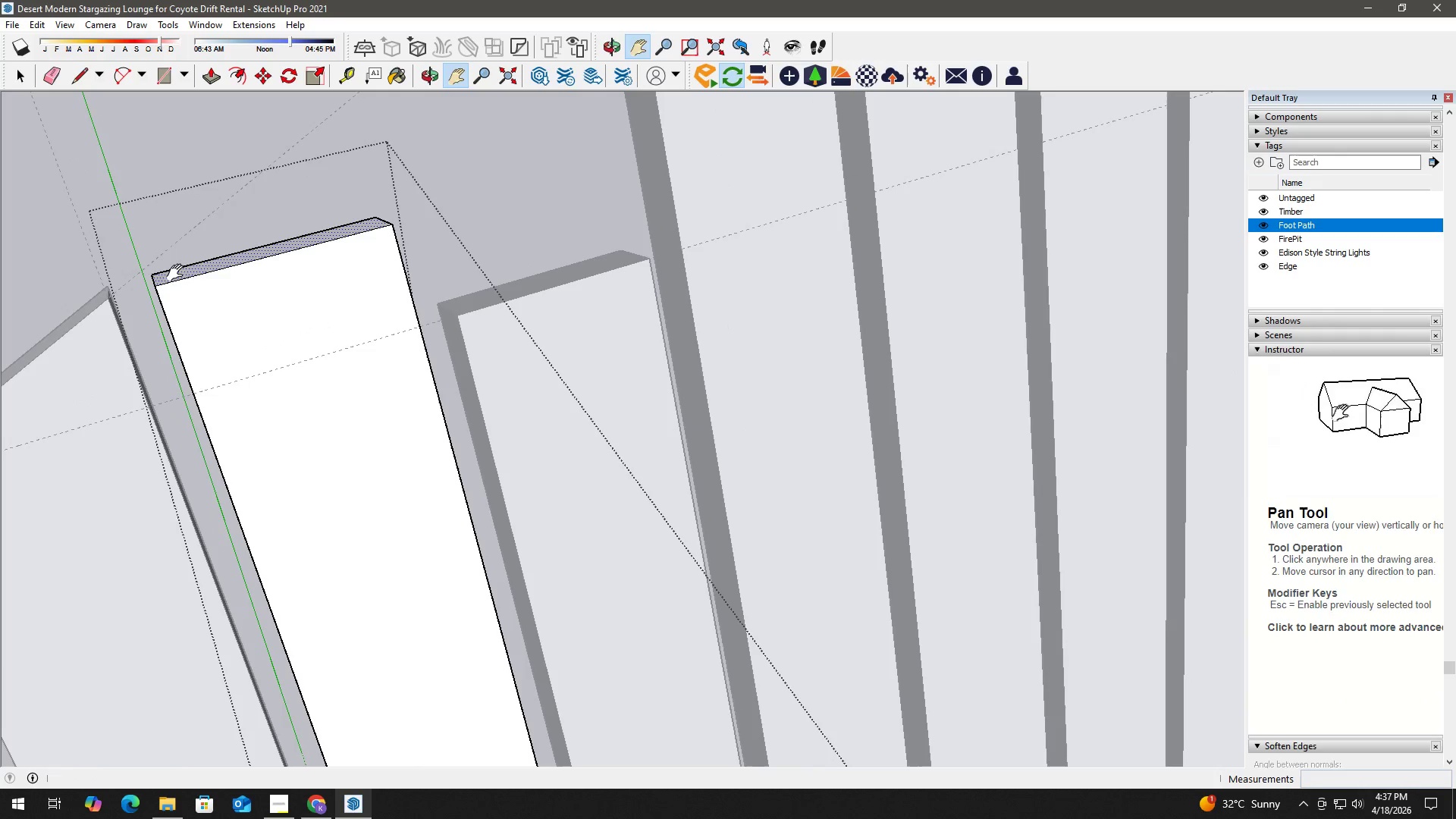 
key(T)
 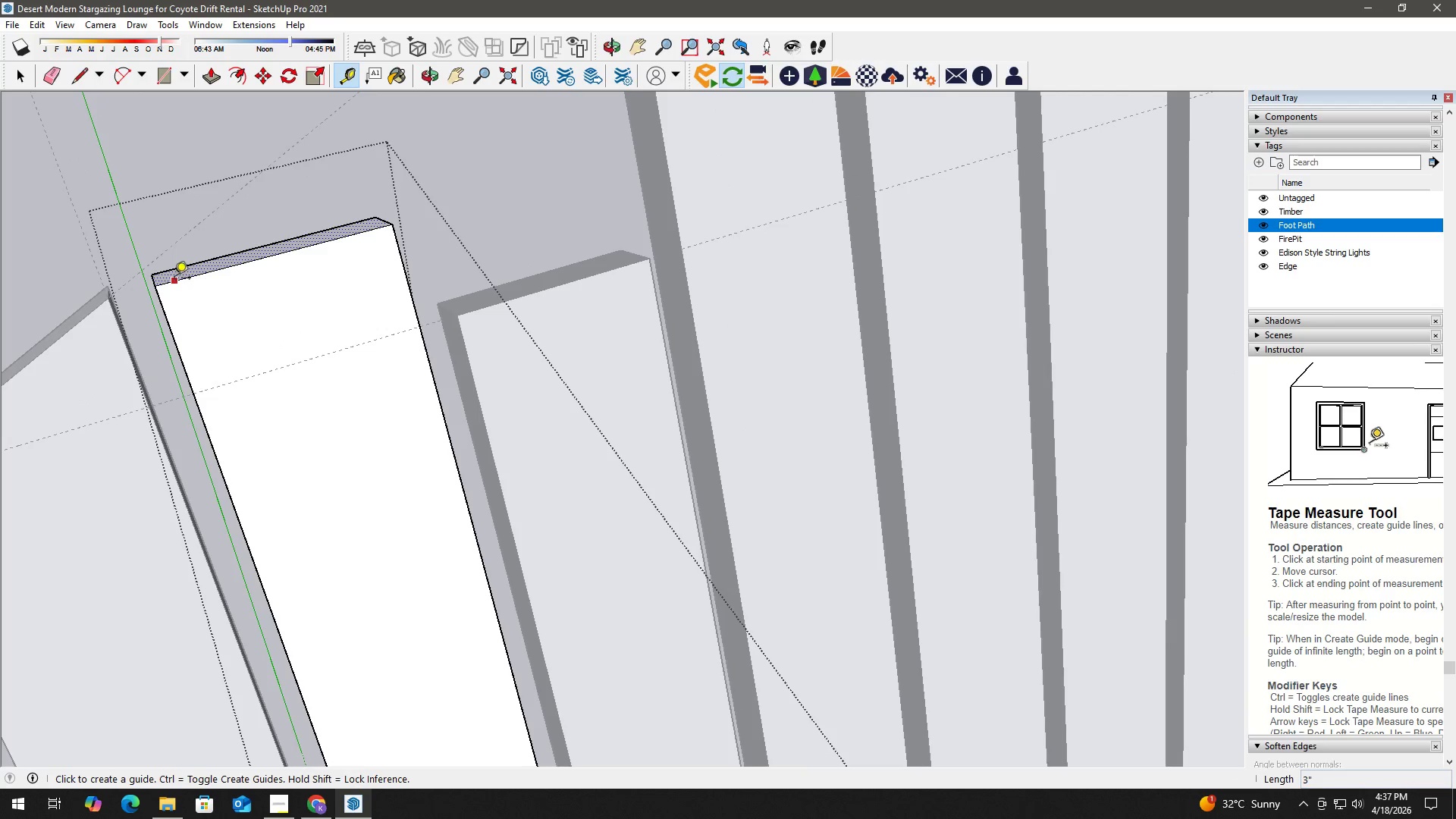 
key(Space)
 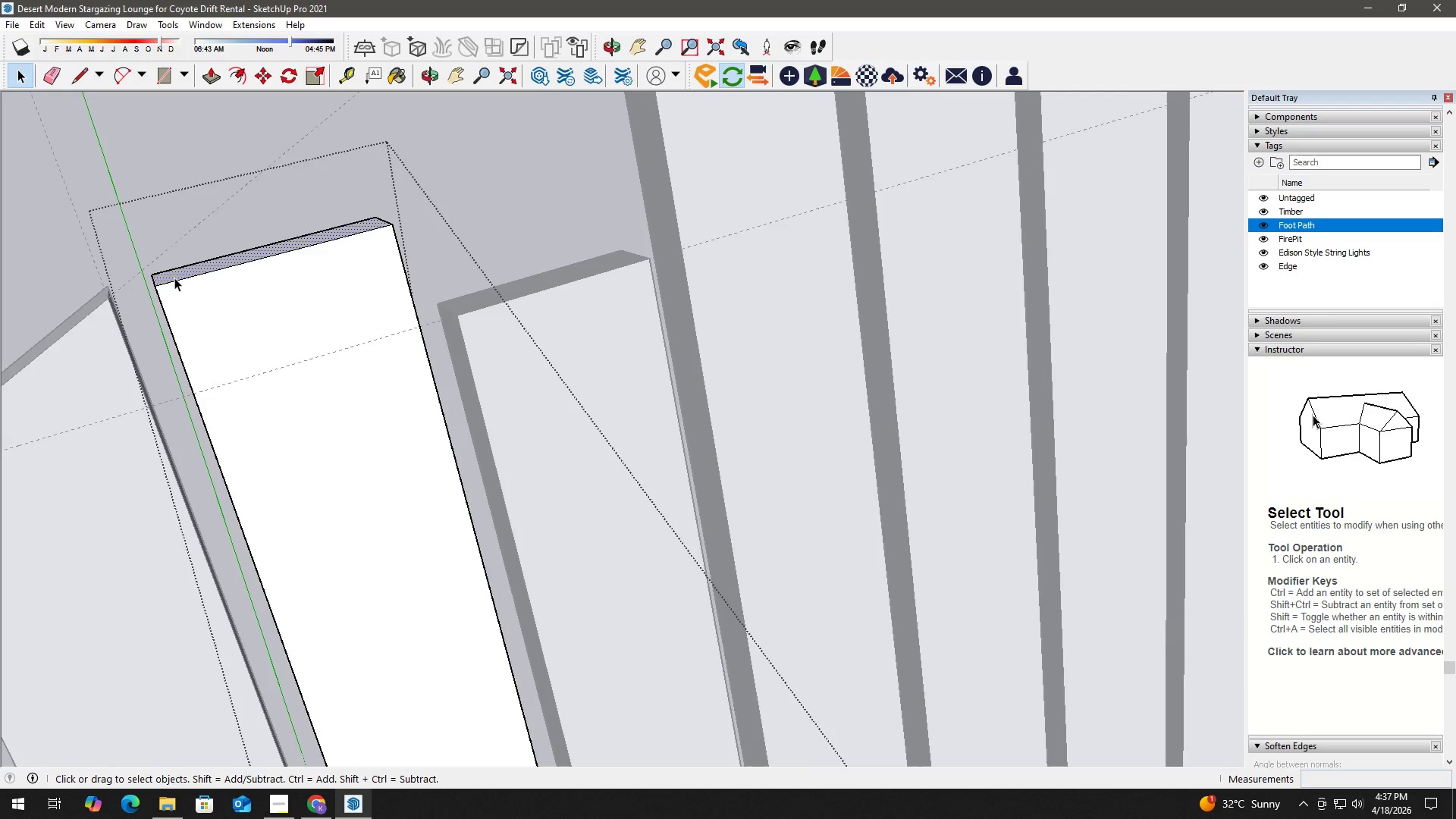 
key(P)
 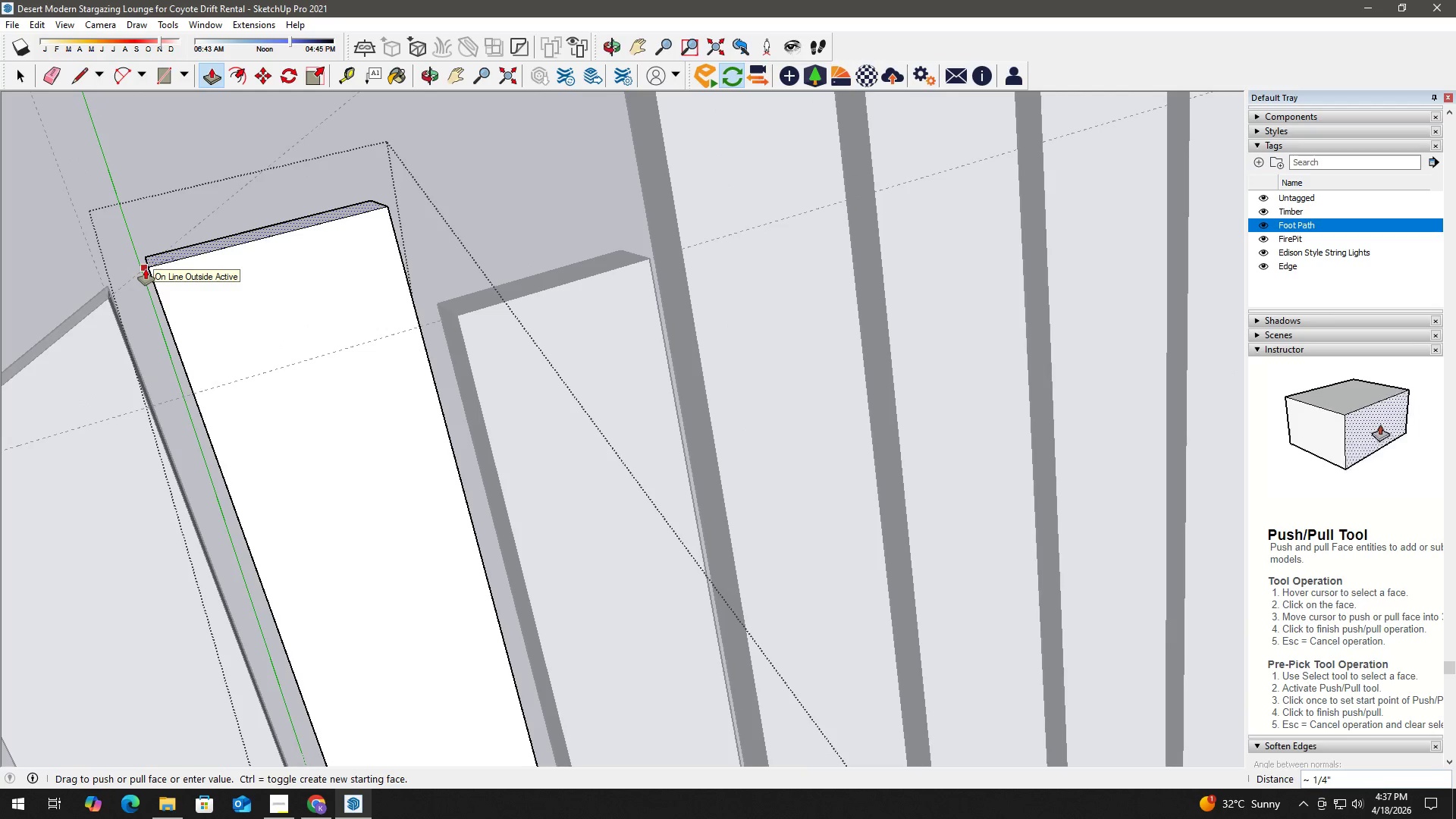 
left_click([149, 269])
 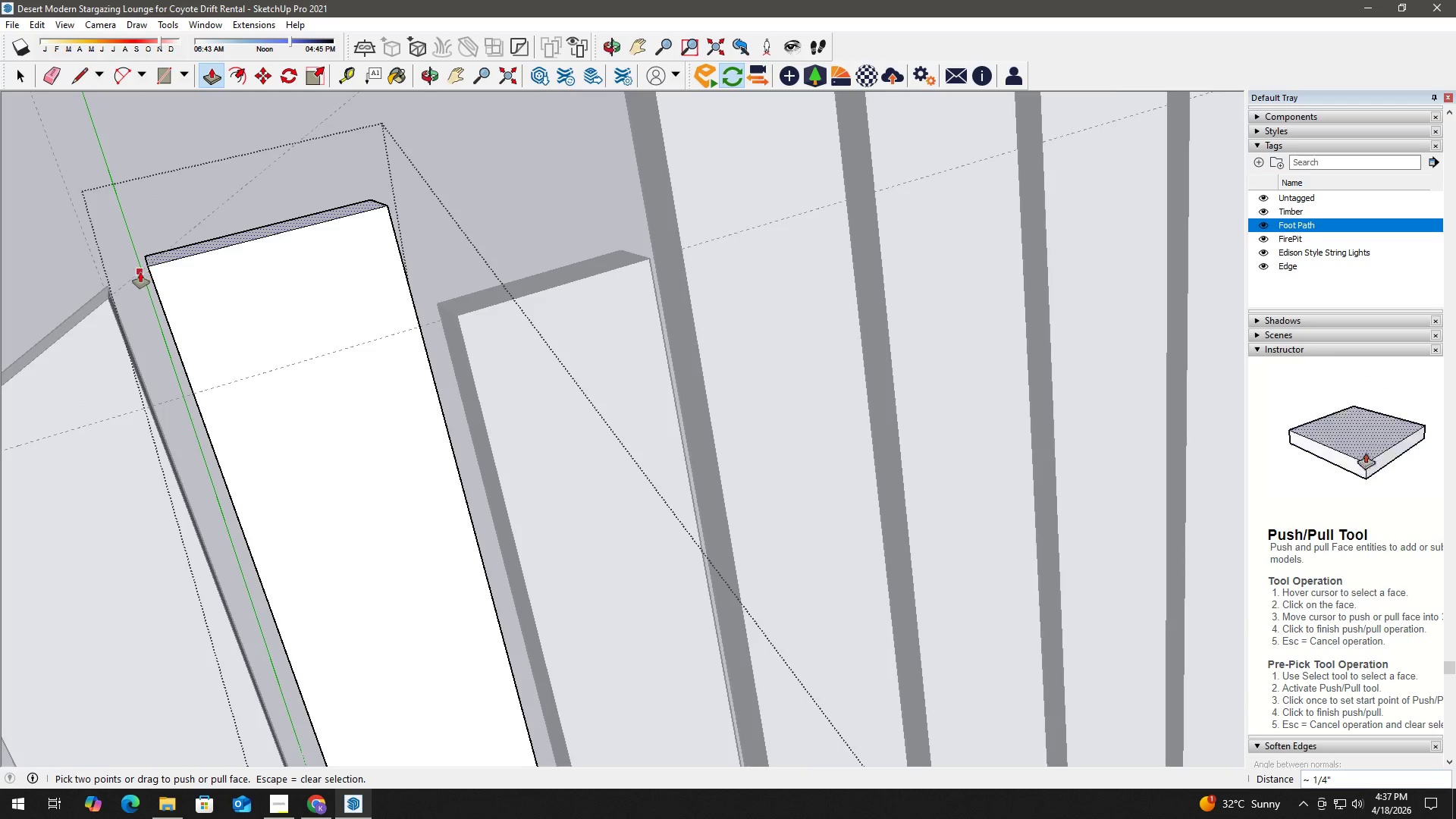 
scroll: coordinate [143, 272], scroll_direction: up, amount: 13.0
 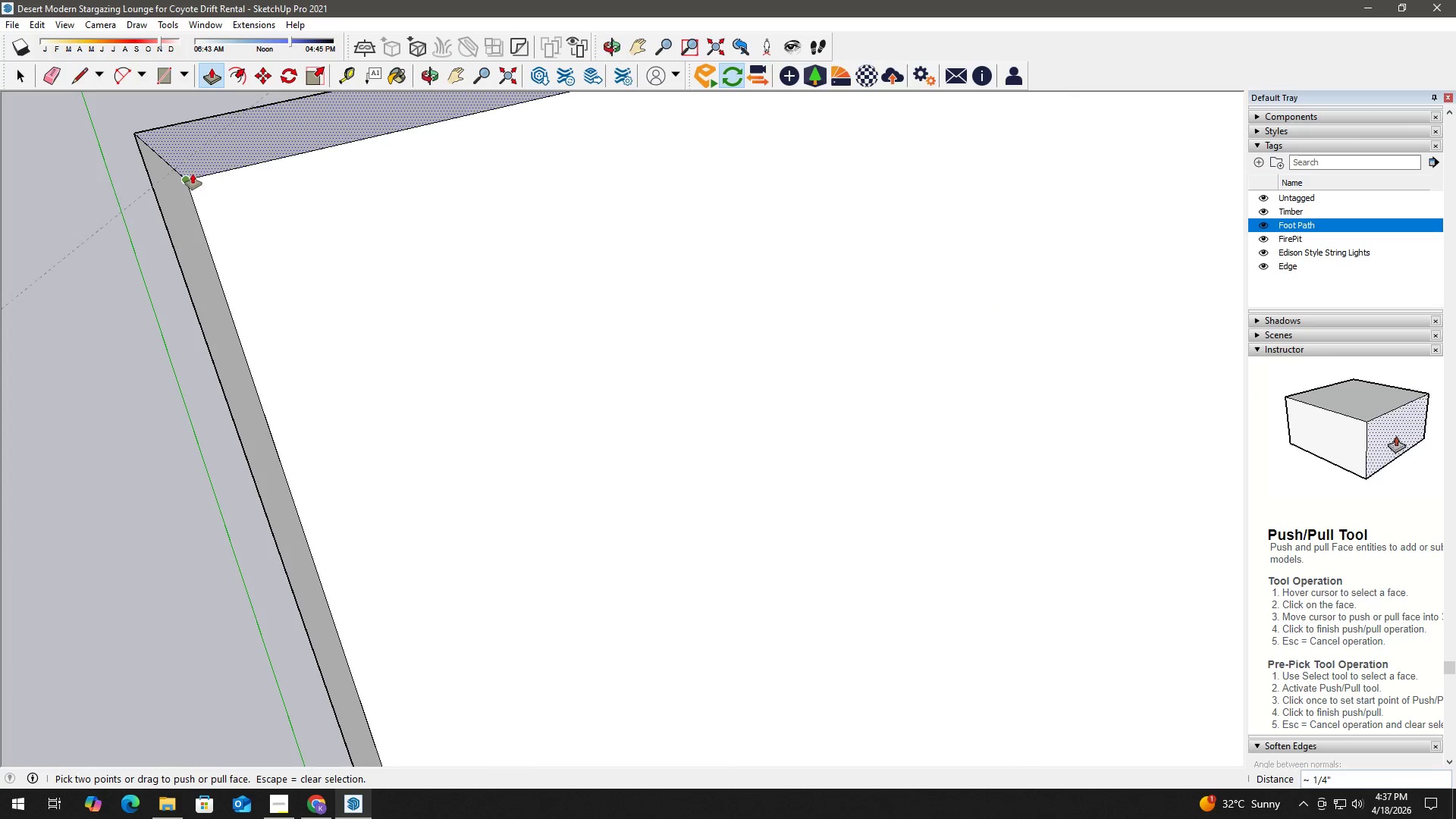 
left_click([184, 174])
 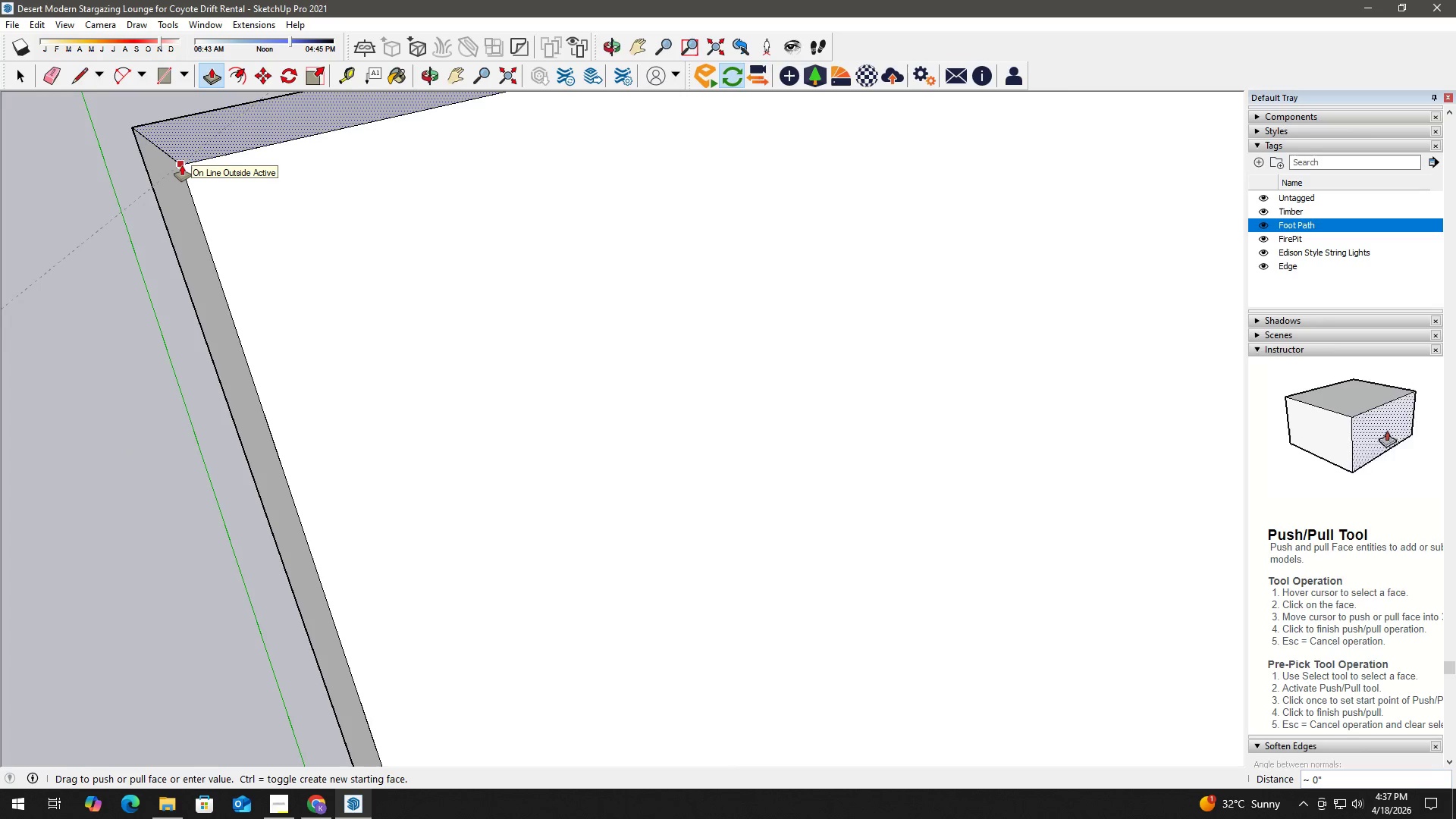 
left_click([181, 170])
 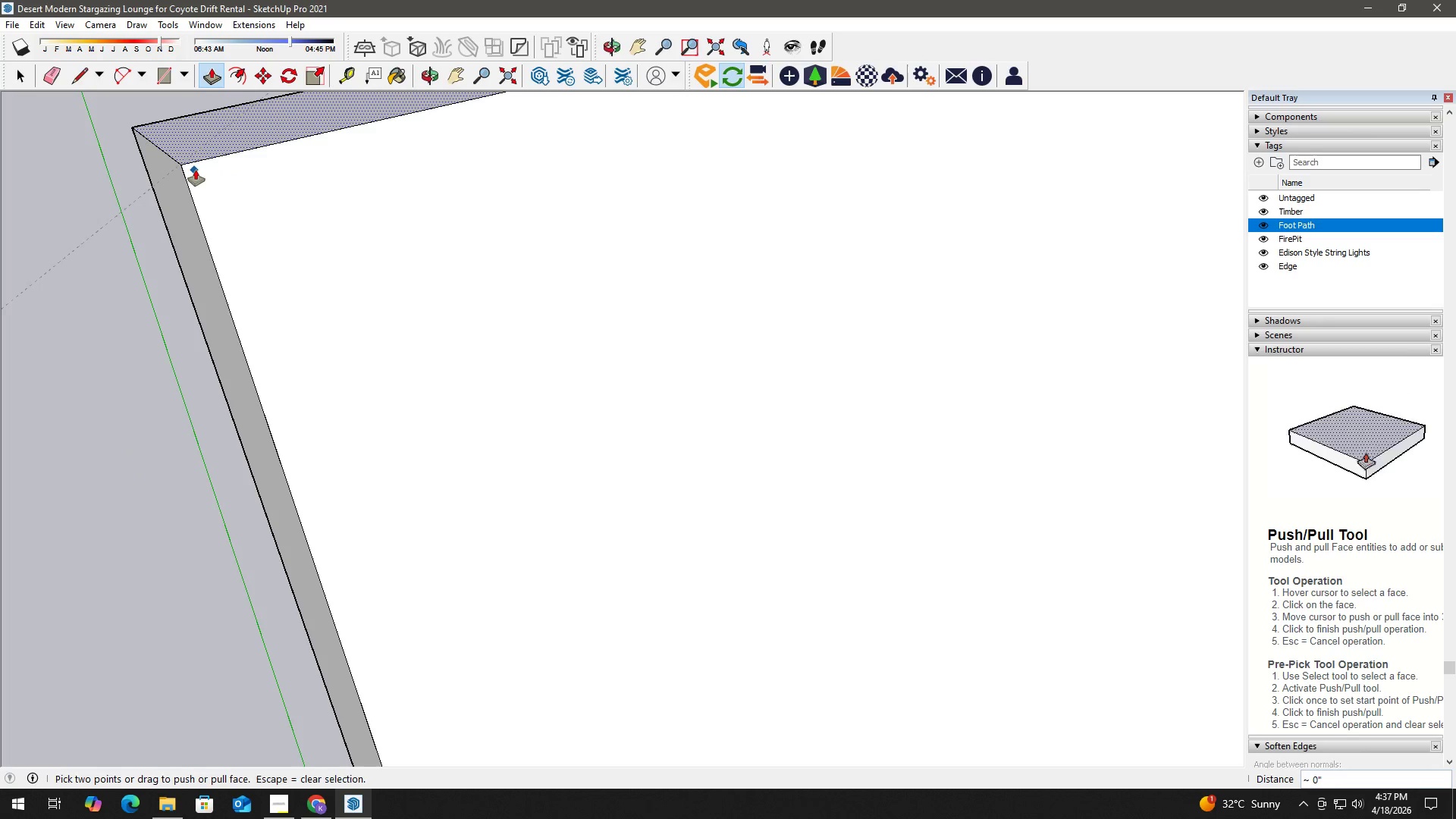 
key(Space)
 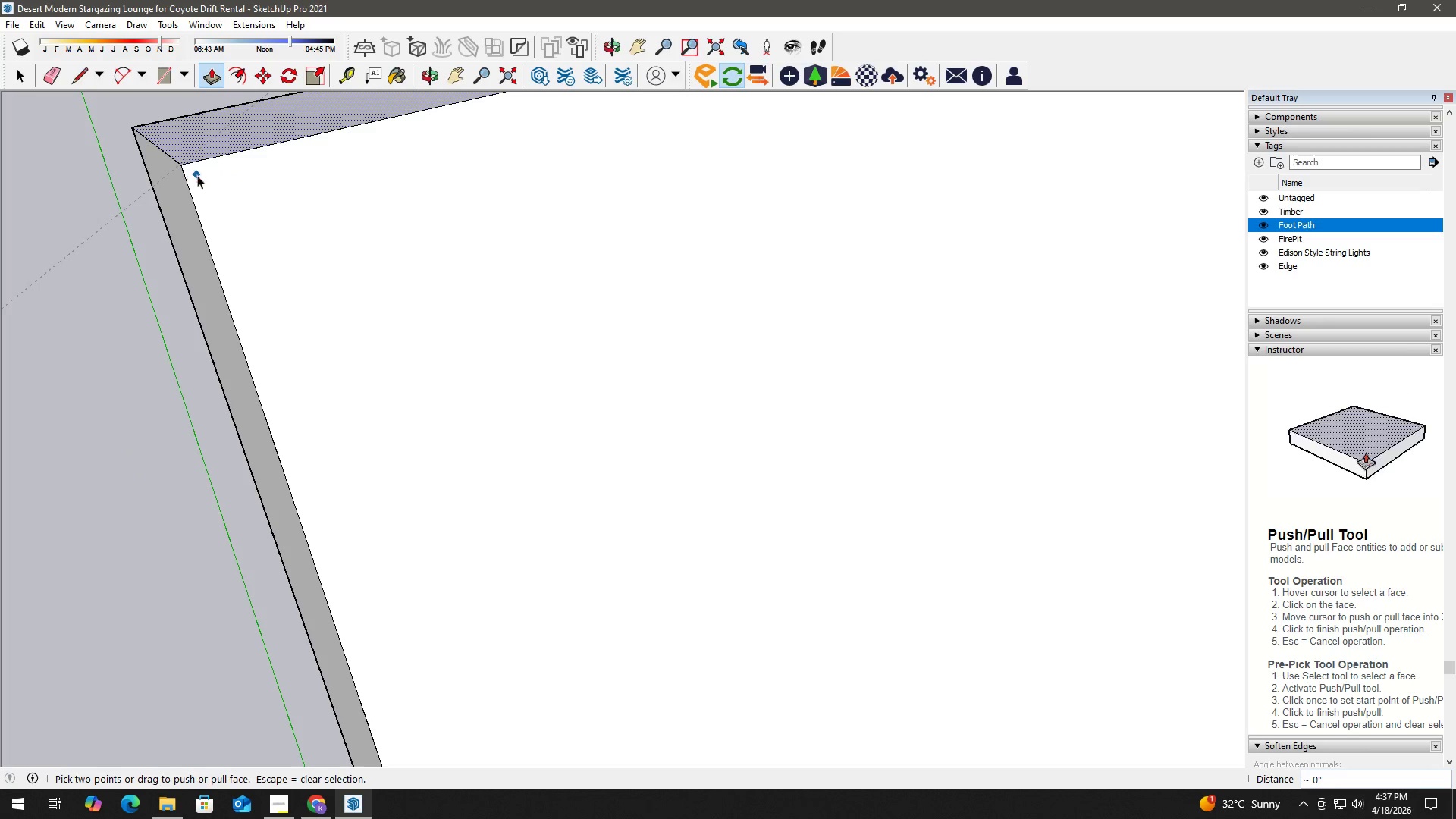 
key(H)
 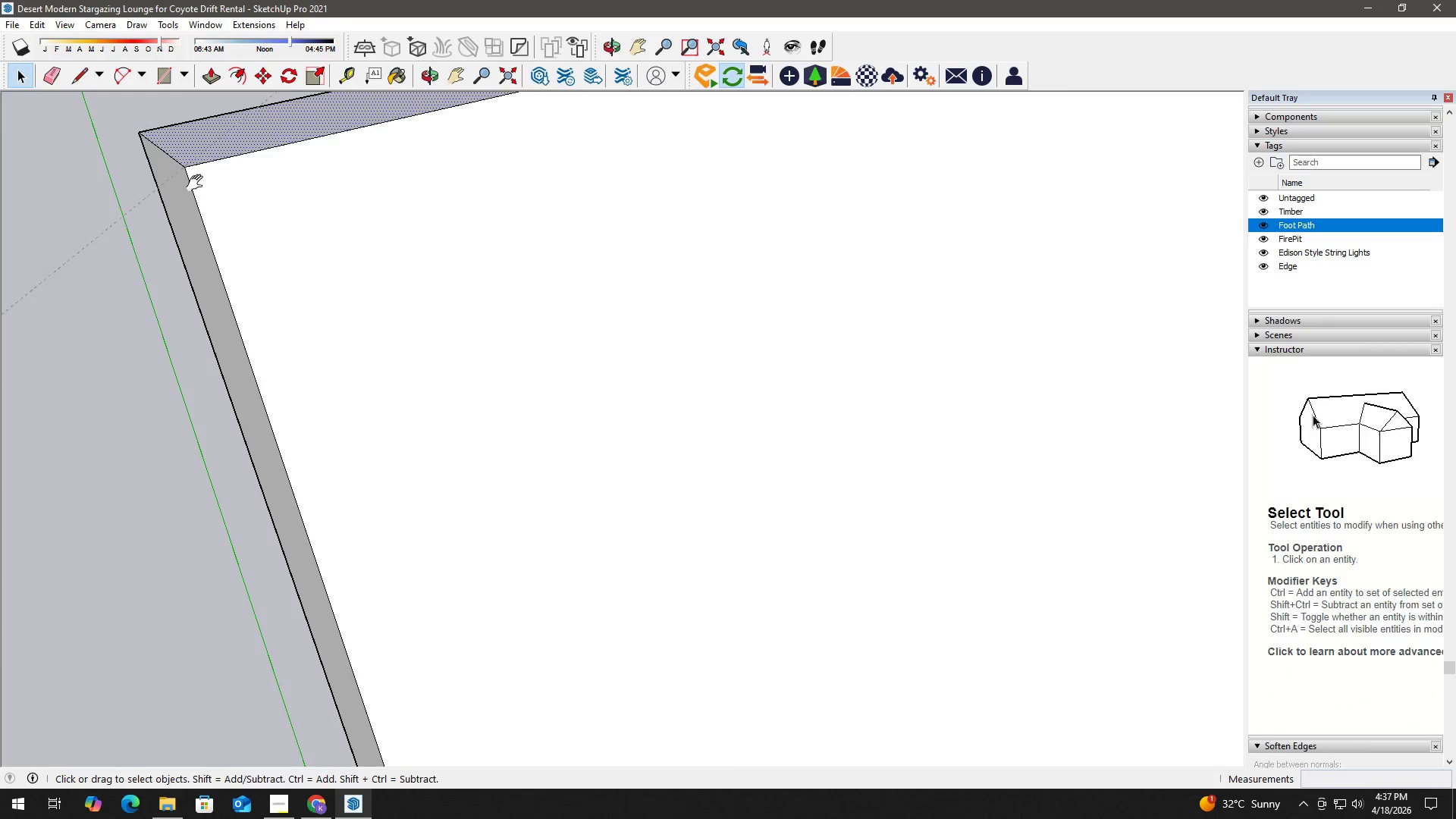 
left_click_drag(start_coordinate=[199, 187], to_coordinate=[224, 496])
 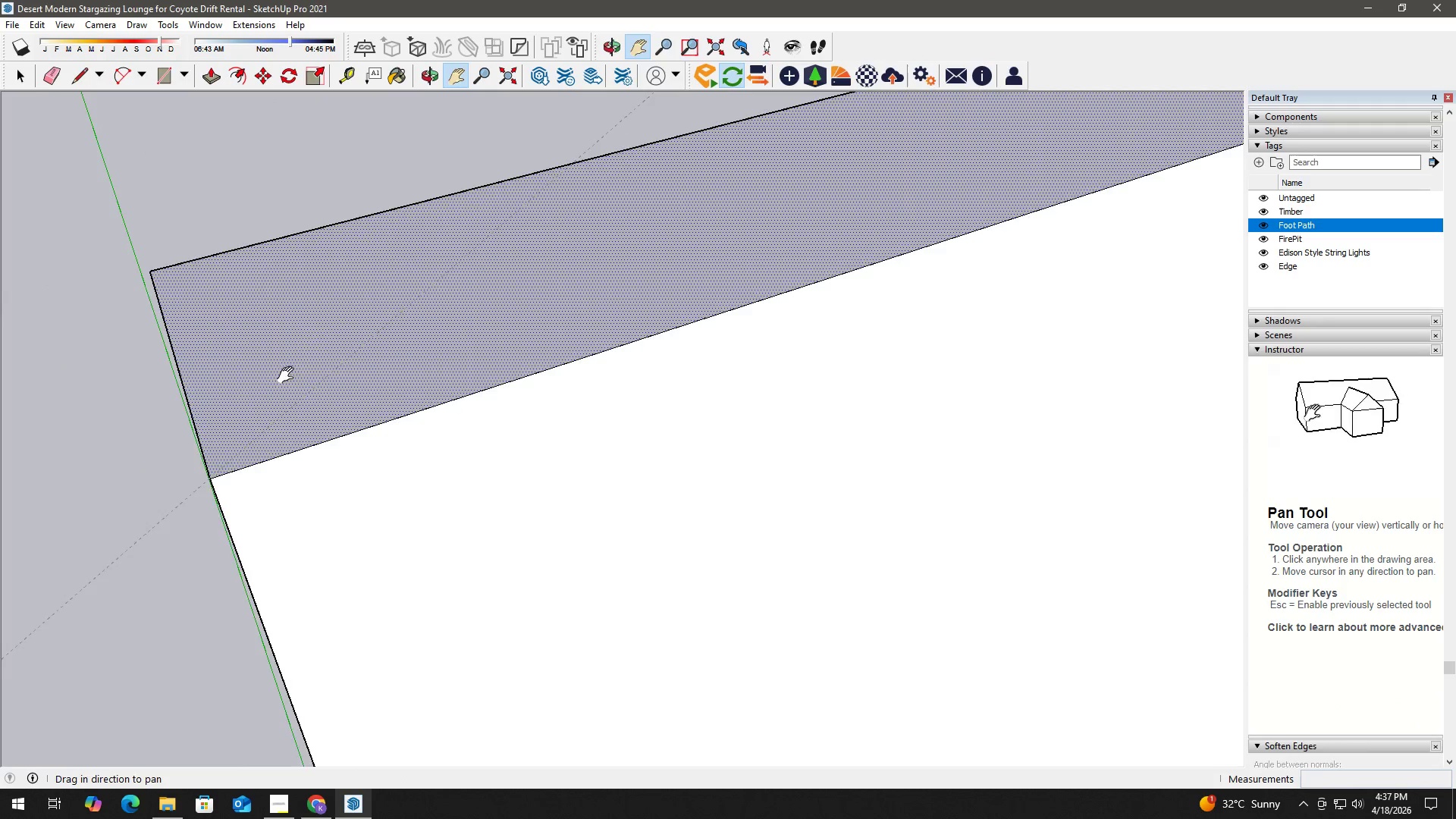 
scroll: coordinate [197, 175], scroll_direction: down, amount: 3.0
 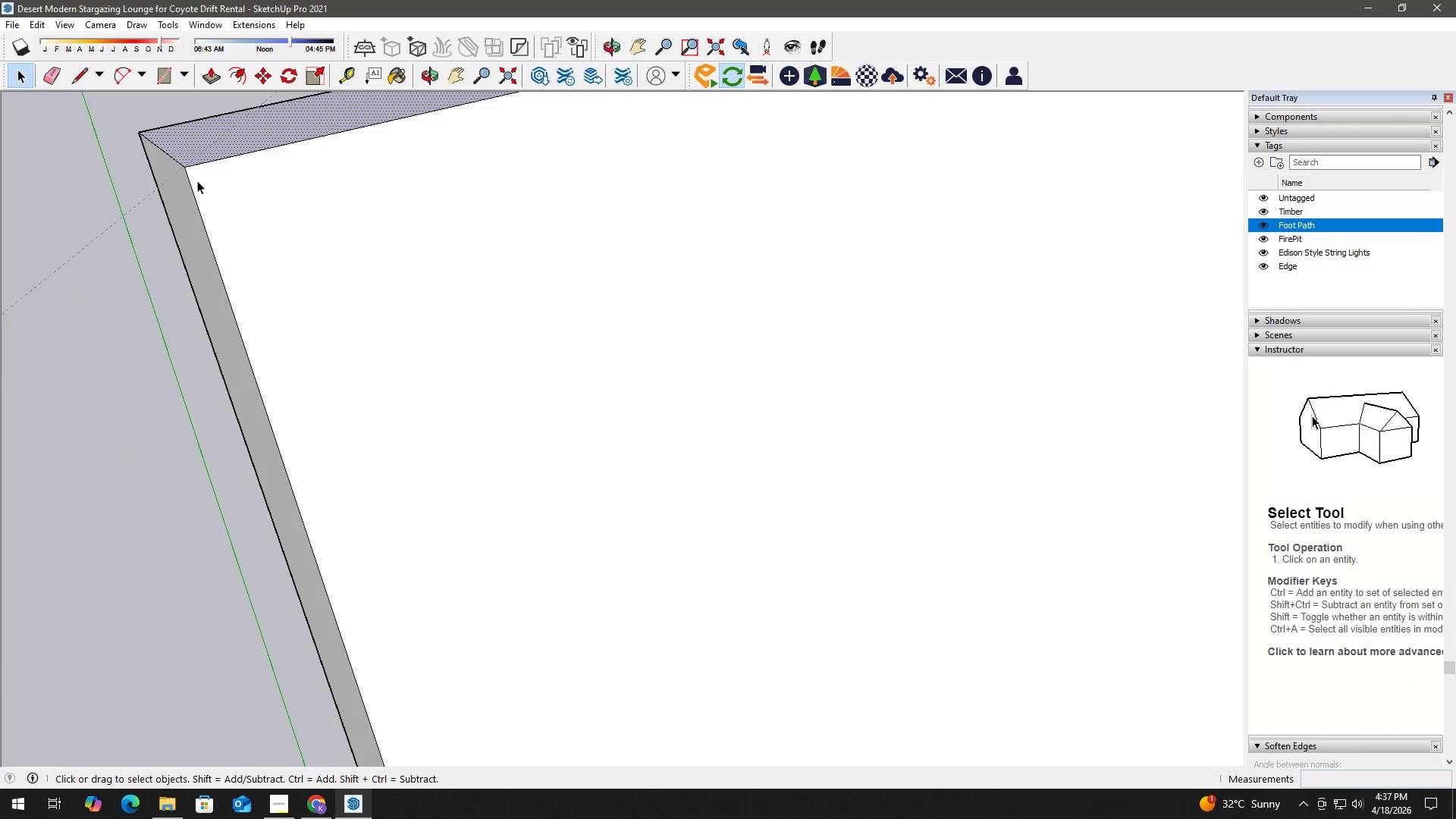 
left_click_drag(start_coordinate=[313, 340], to_coordinate=[222, 430])
 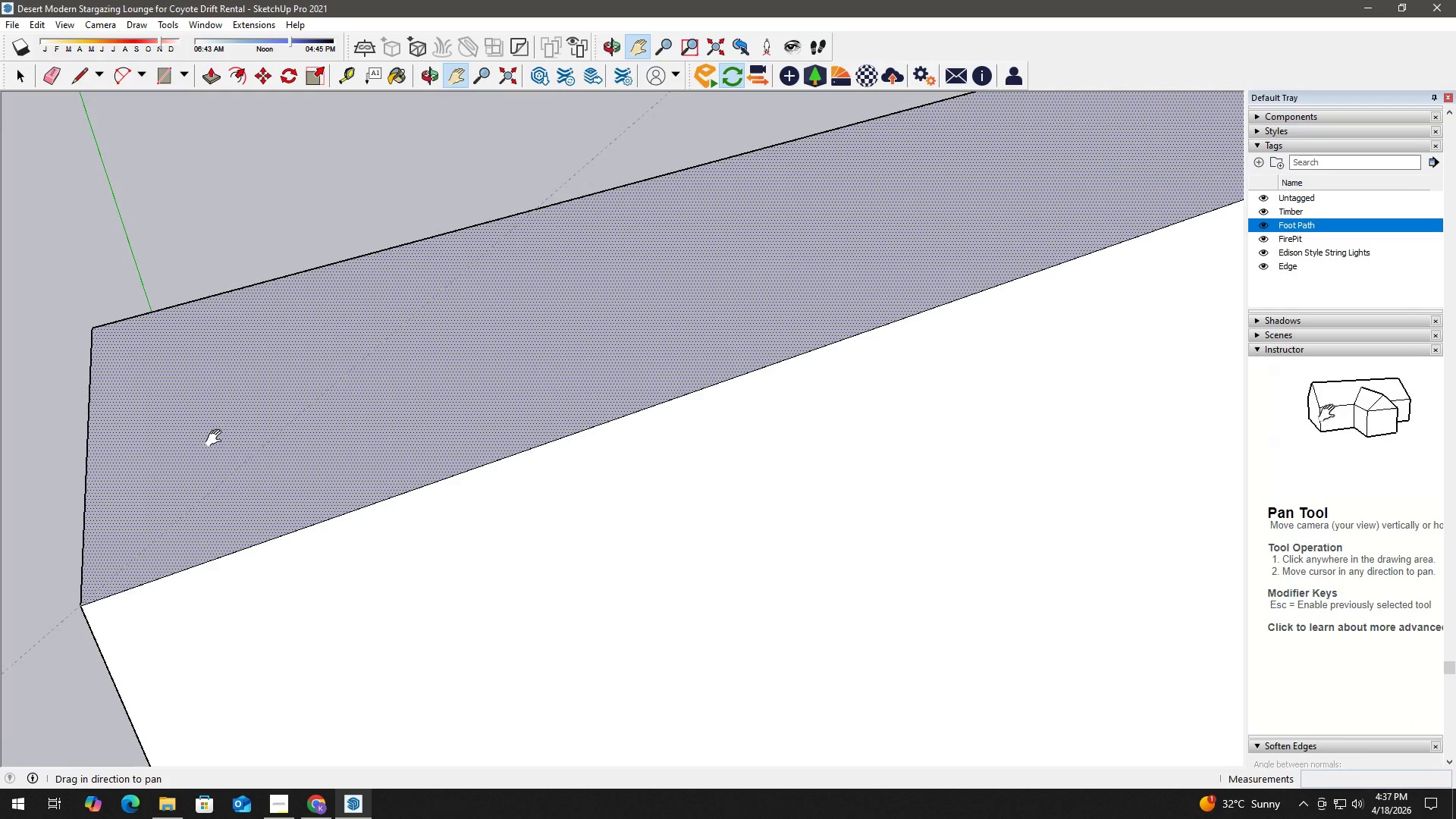 
scroll: coordinate [623, 340], scroll_direction: down, amount: 20.0
 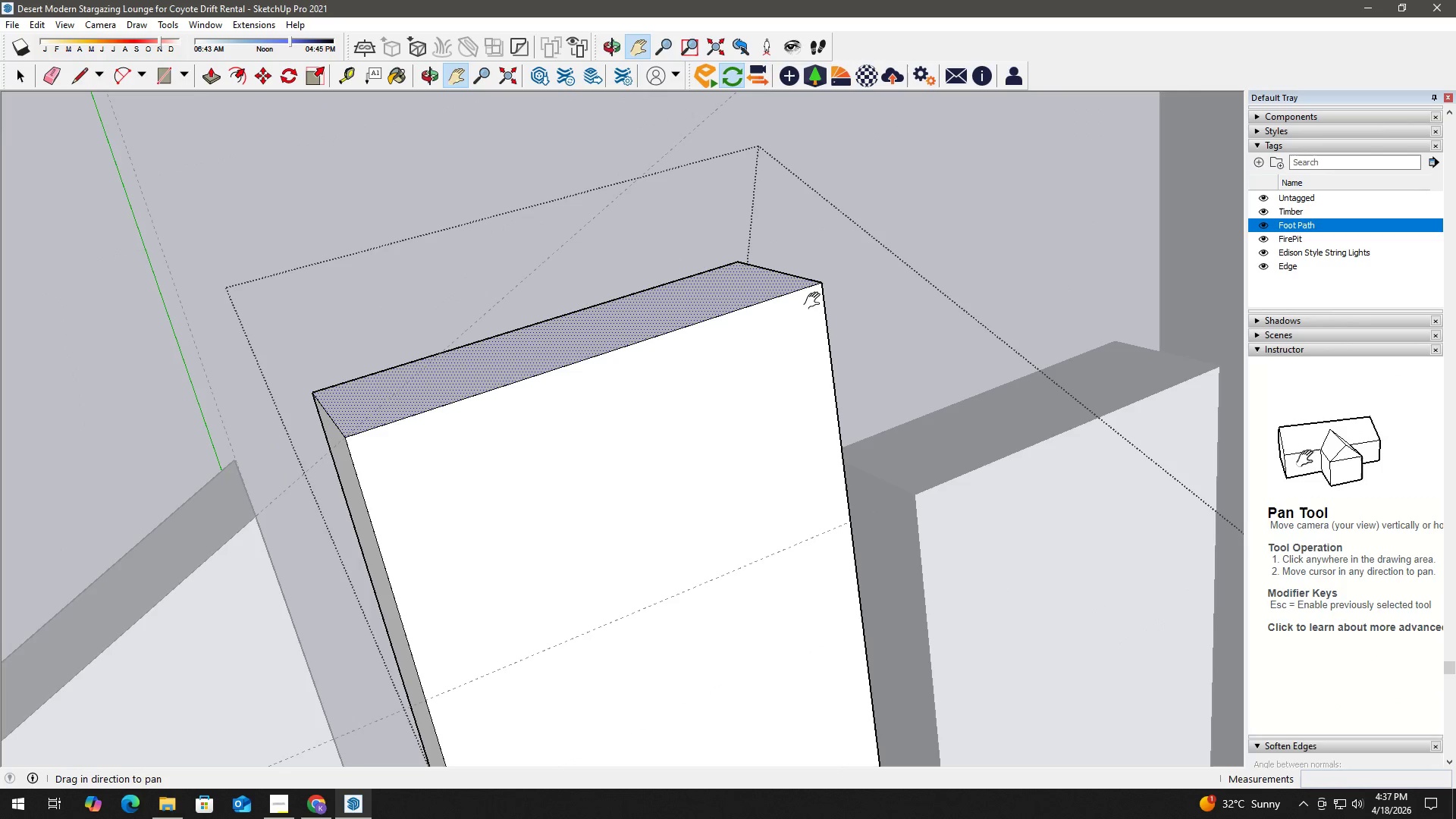 
key(T)
 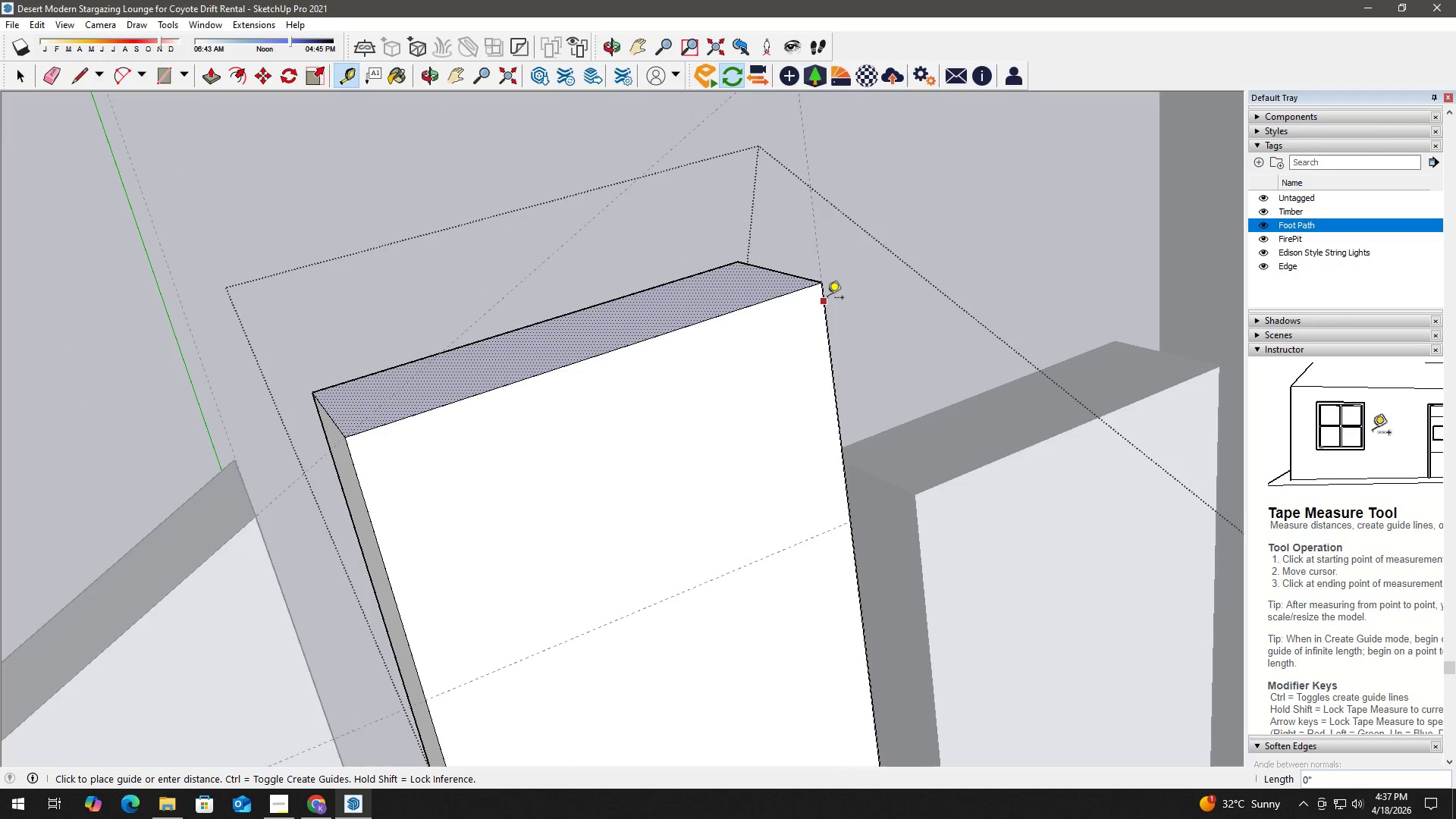 
double_click([827, 297])
 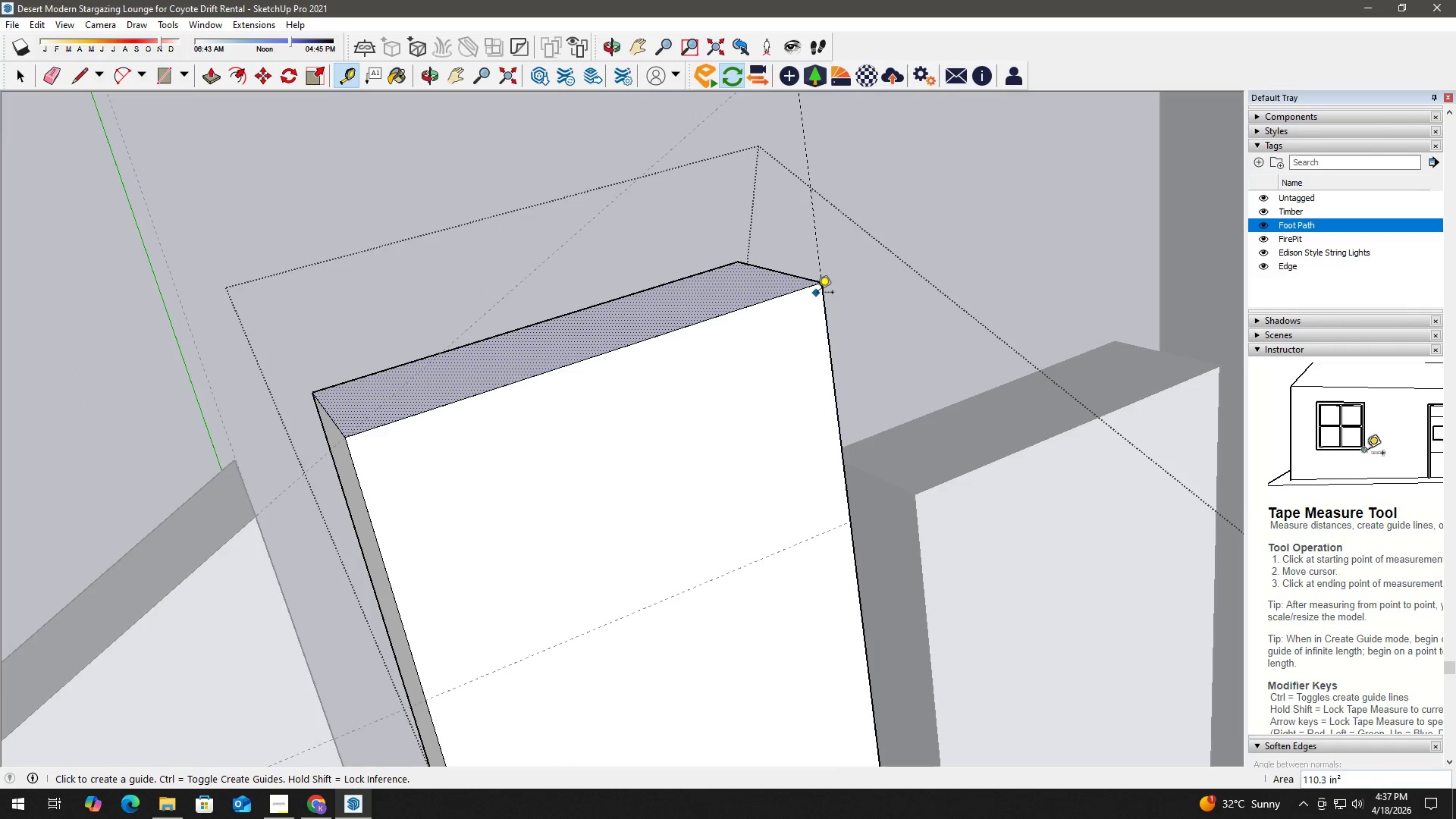 
key(L)
 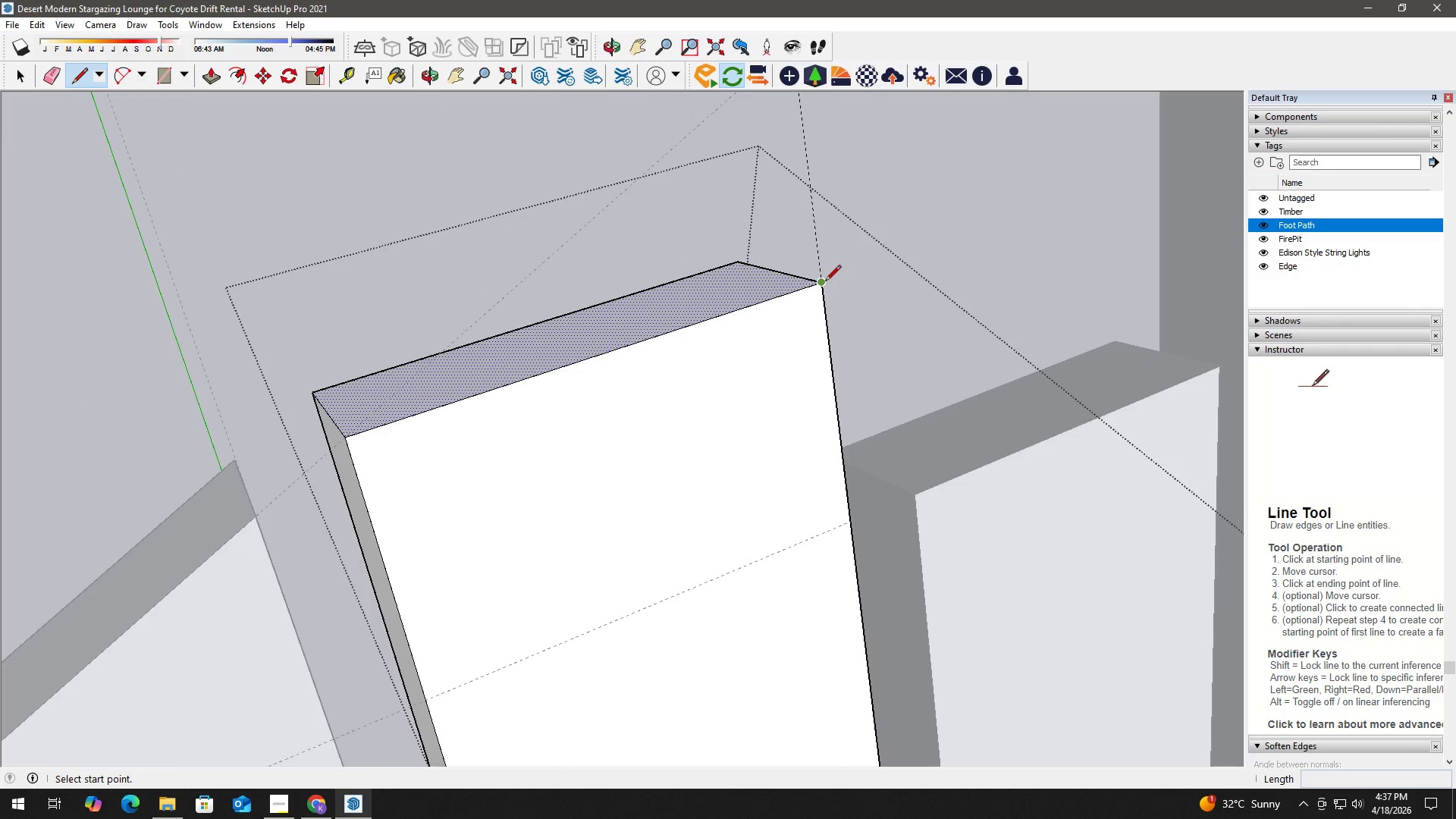 
left_click([825, 282])
 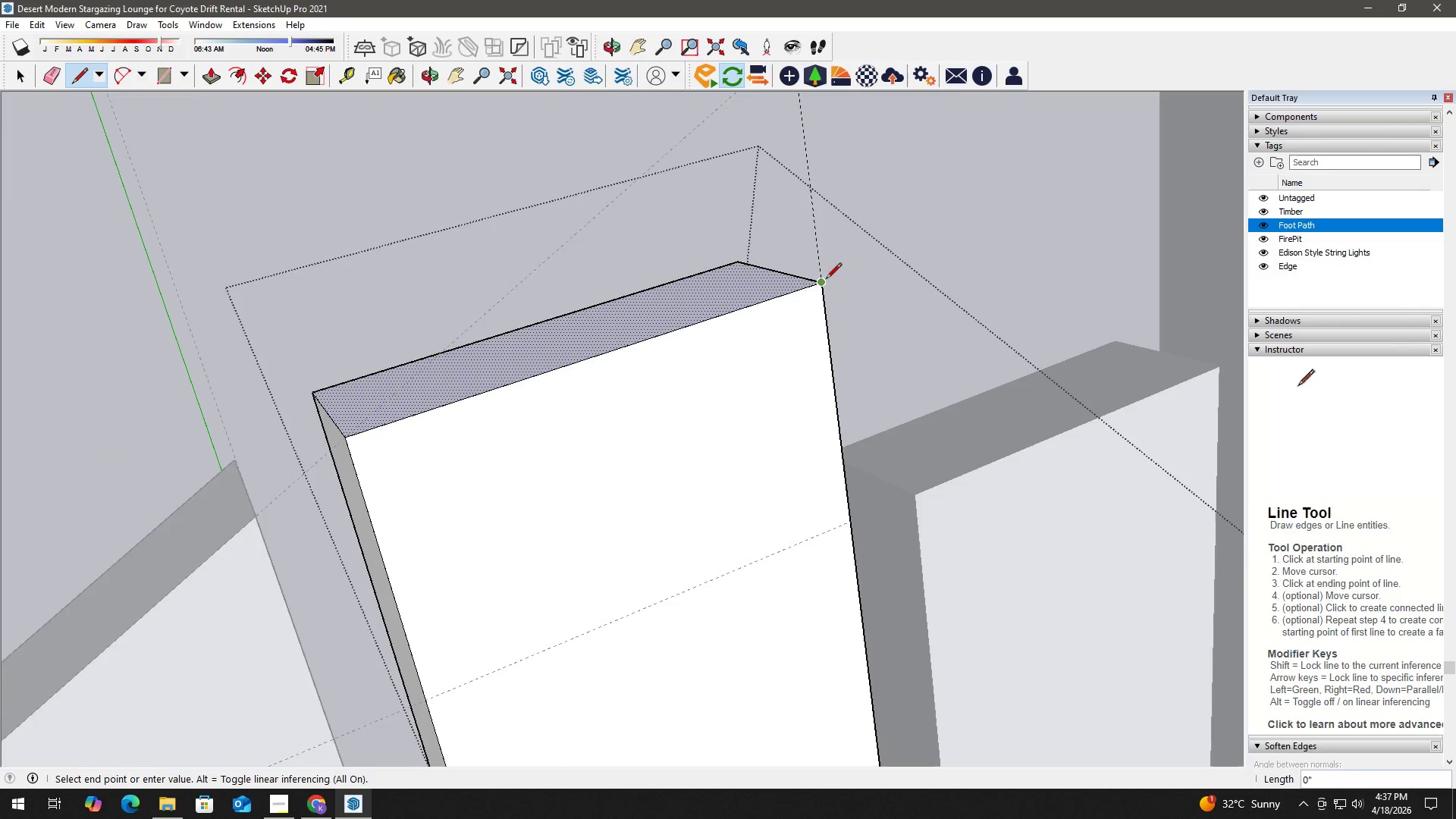 
hold_key(key=ShiftLeft, duration=0.41)
 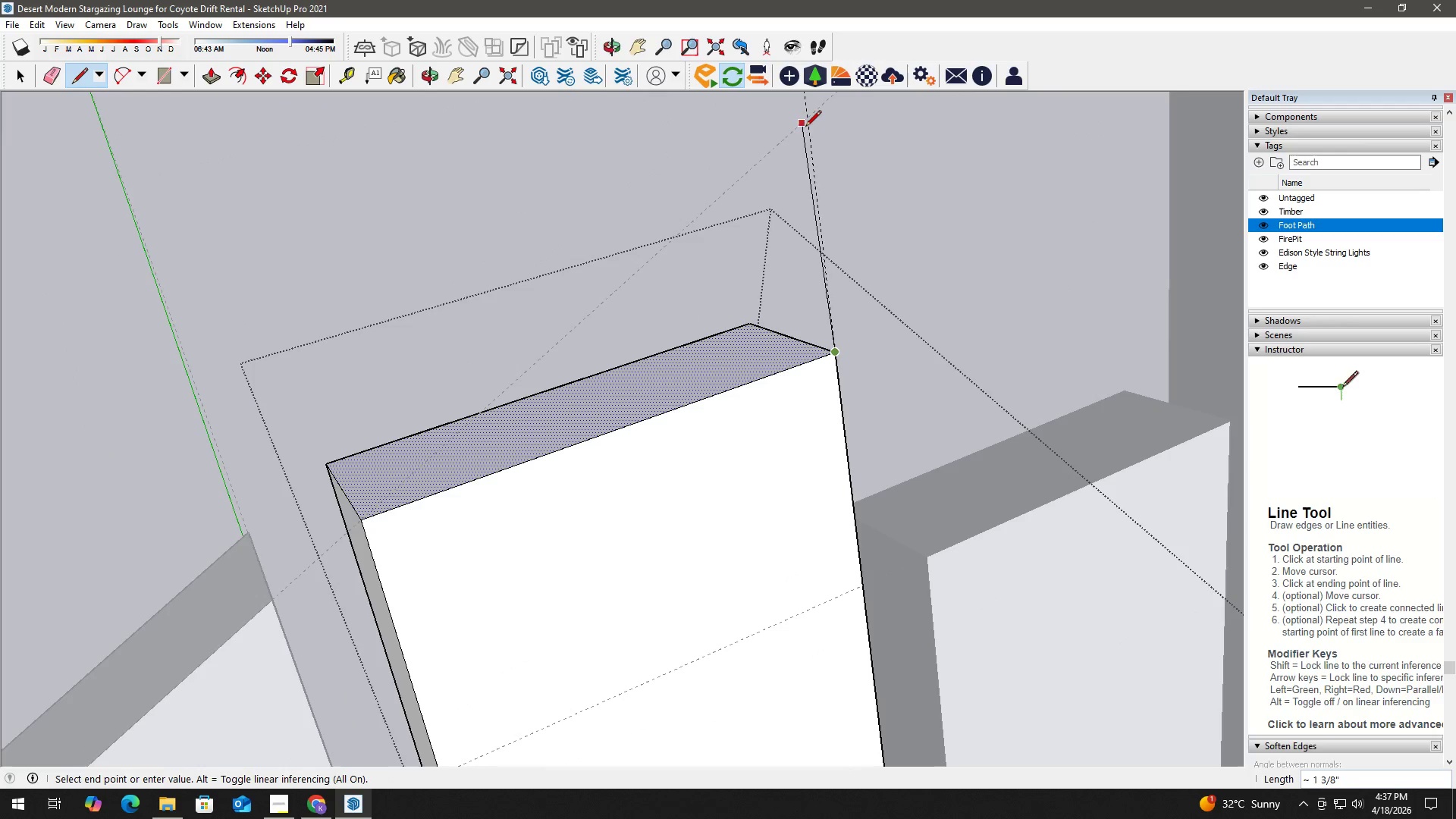 
left_click_drag(start_coordinate=[806, 117], to_coordinate=[805, 123])
 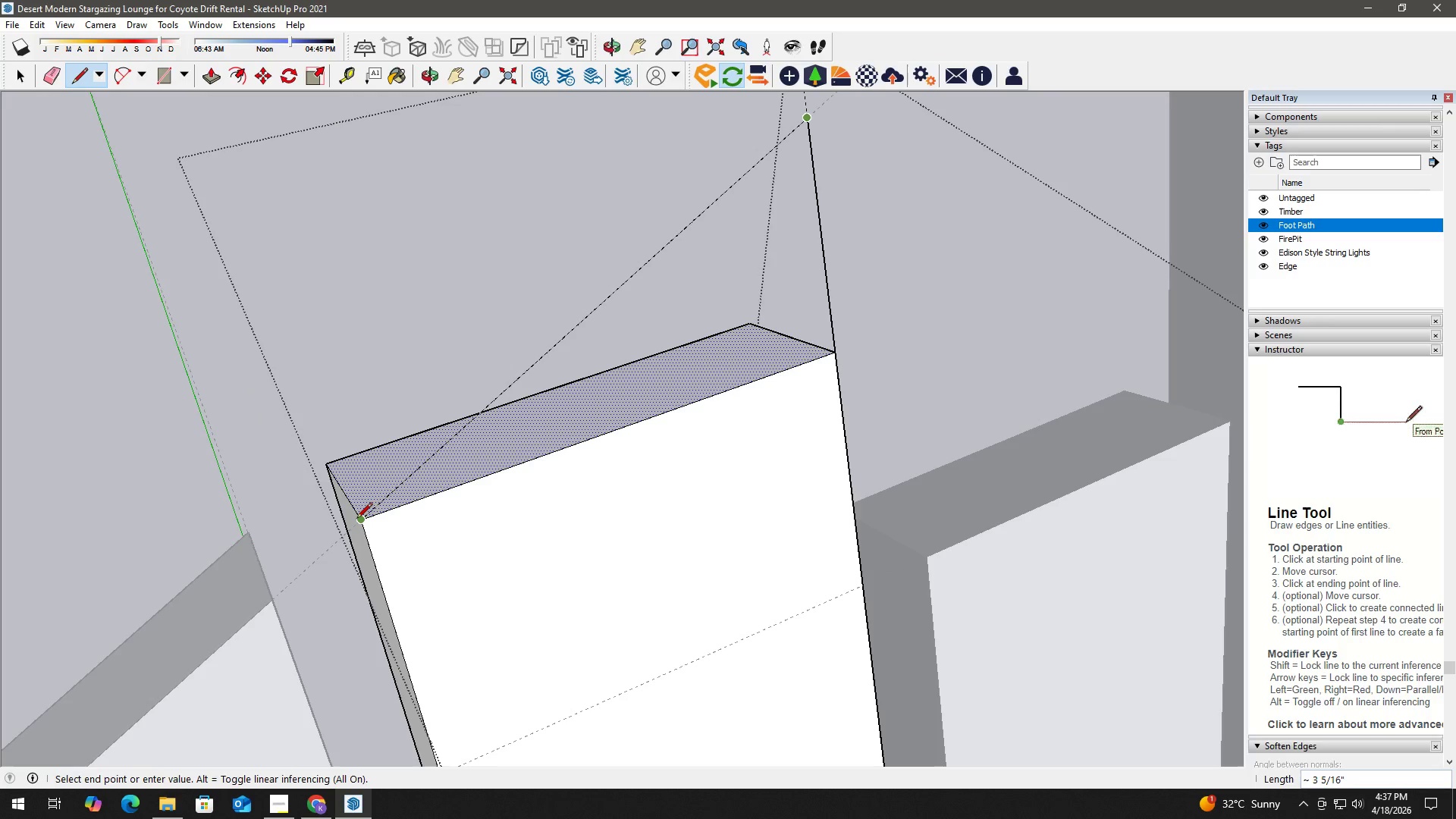 
left_click([356, 520])
 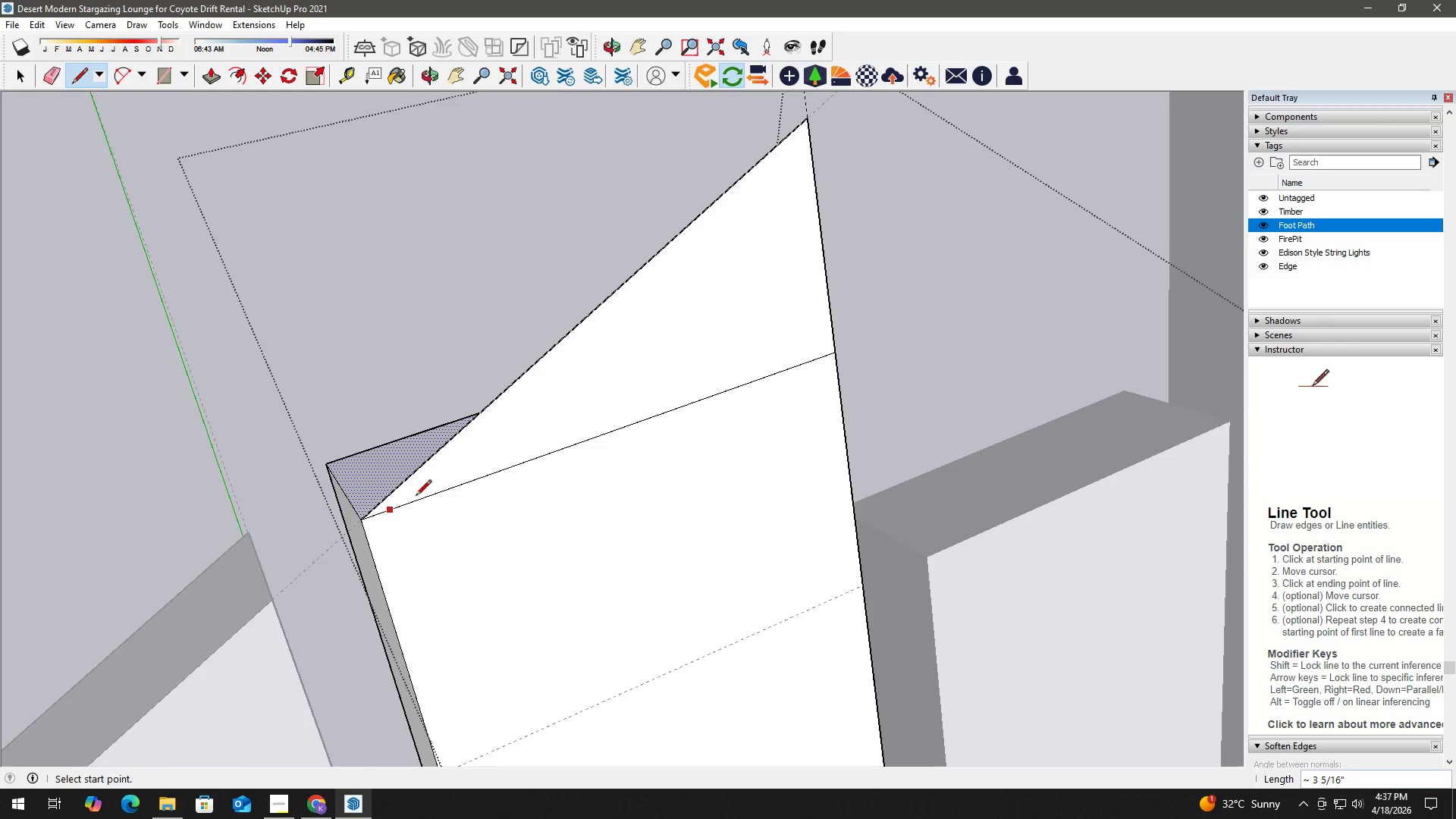 
key(Space)
 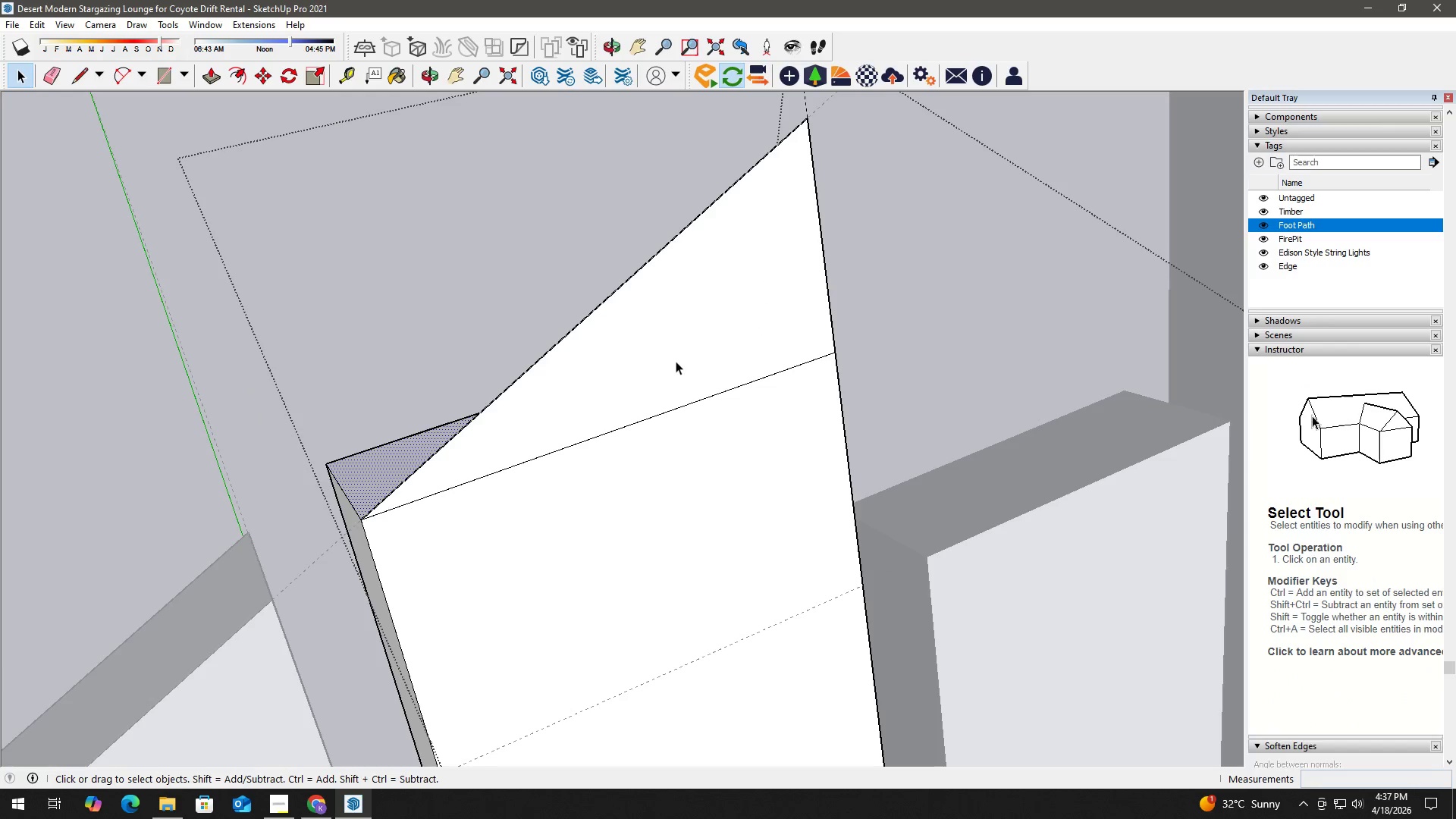 
left_click([676, 361])
 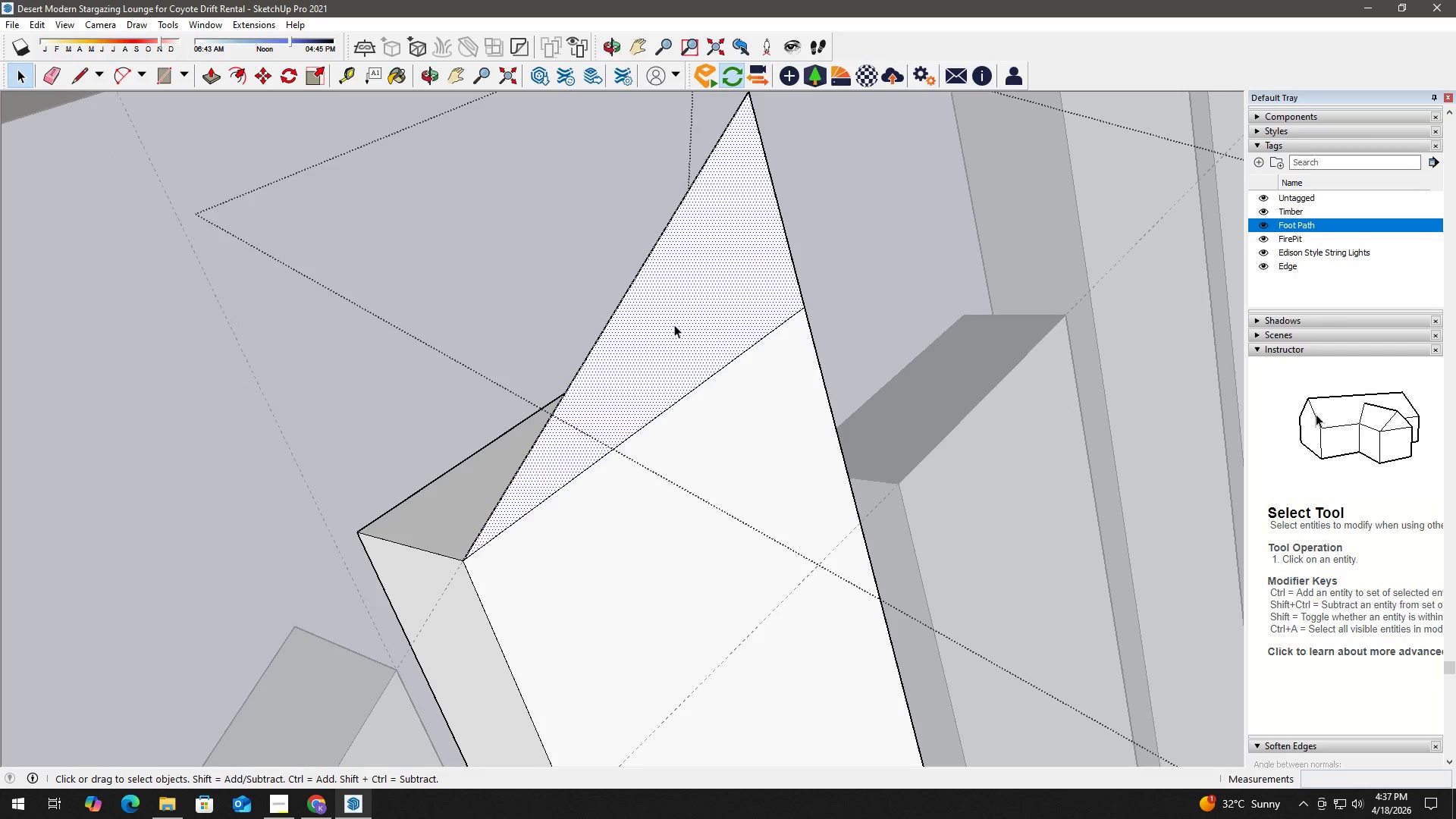 
key(P)
 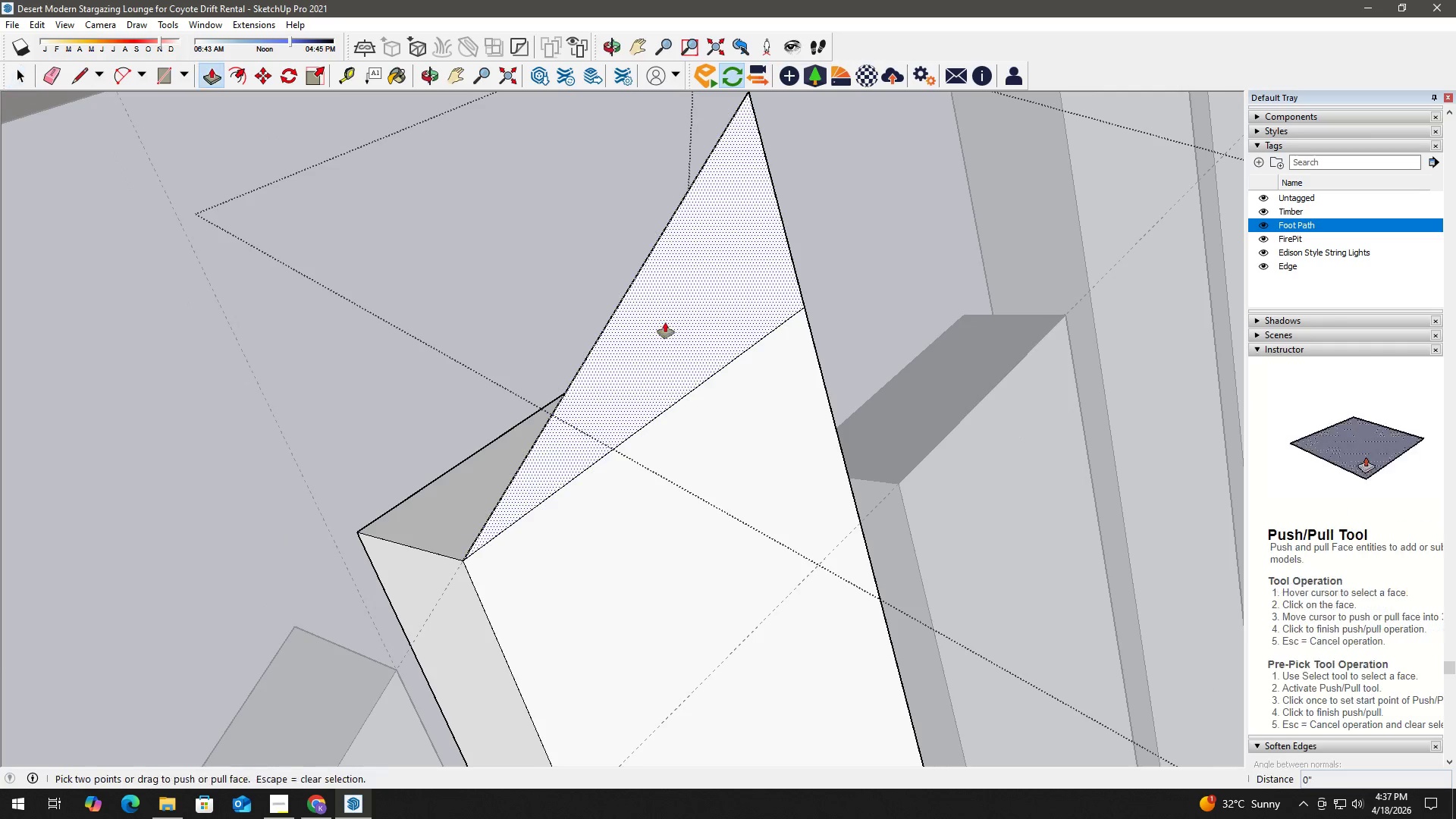 
left_click_drag(start_coordinate=[665, 322], to_coordinate=[656, 328])
 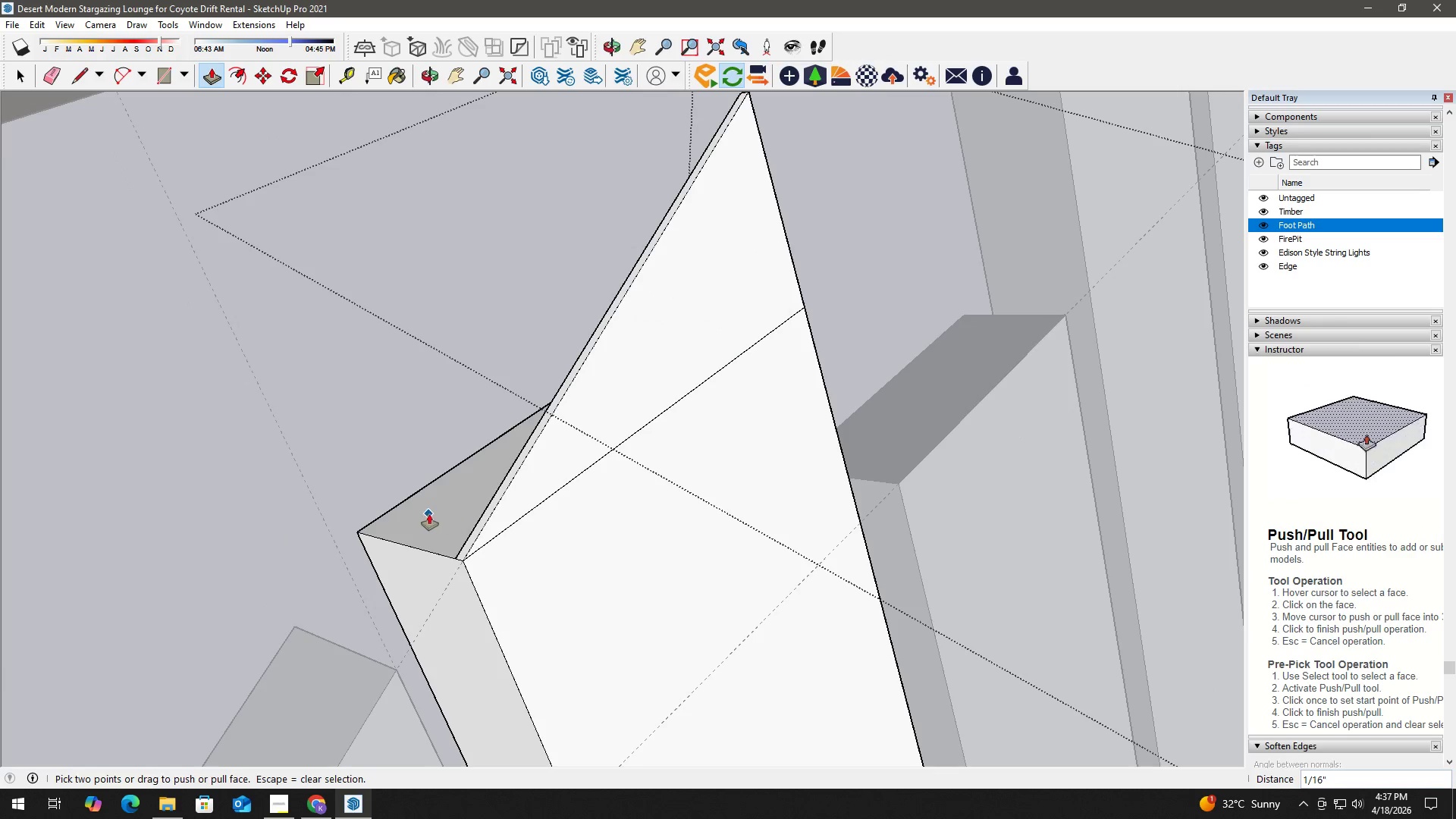 
key(Control+ControlLeft)
 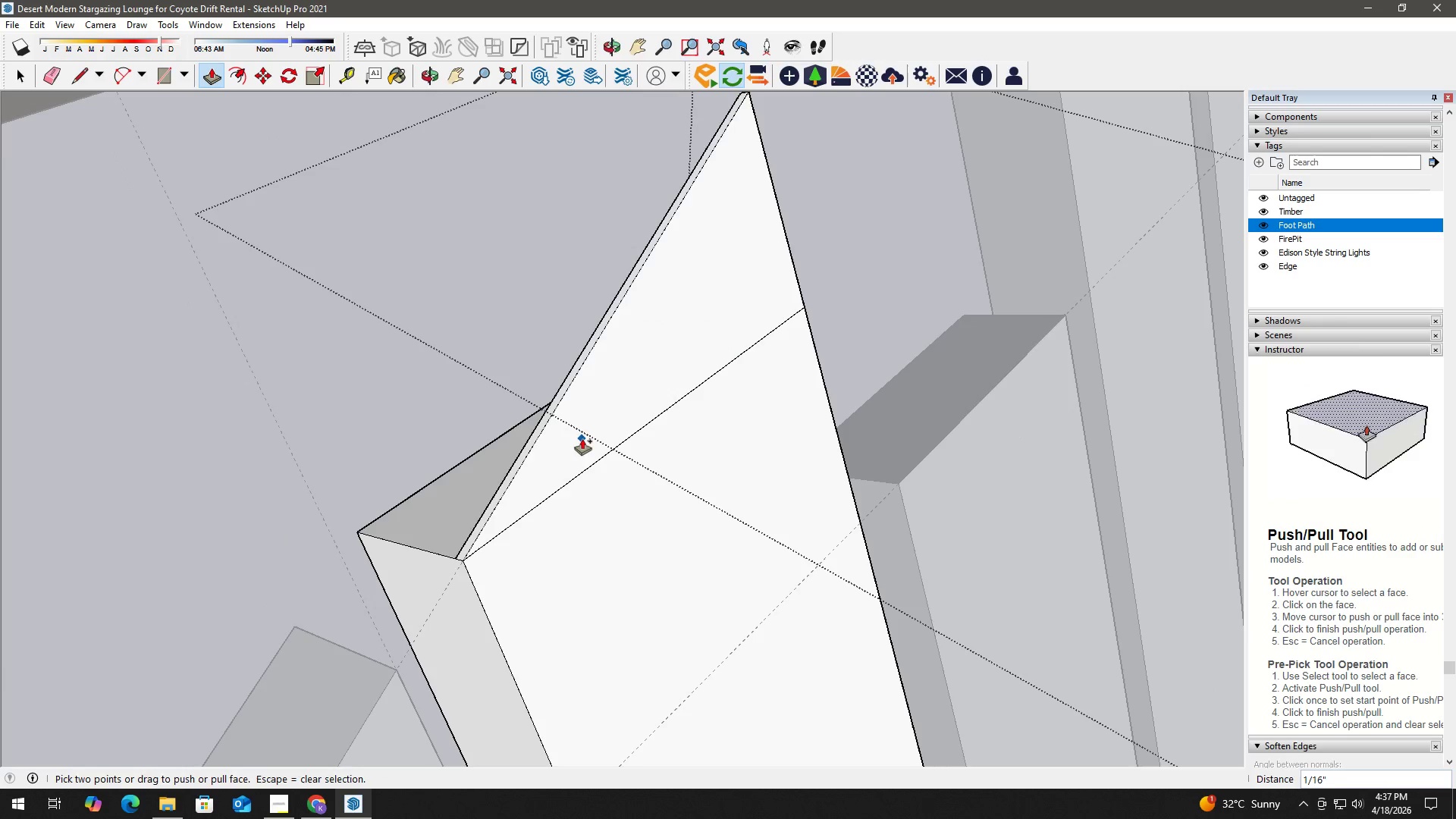 
key(Control+Z)
 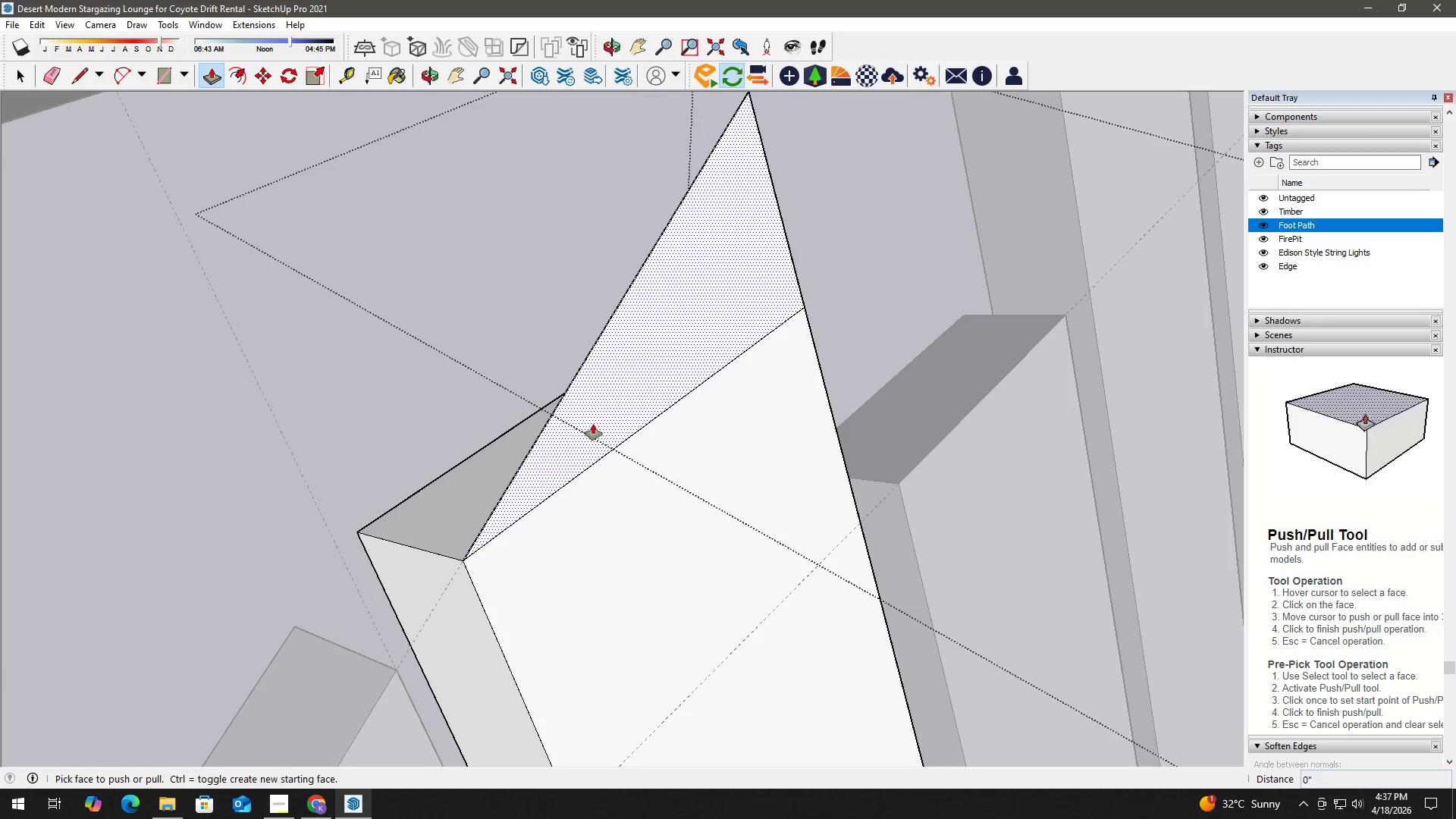 
left_click_drag(start_coordinate=[593, 424], to_coordinate=[586, 426])
 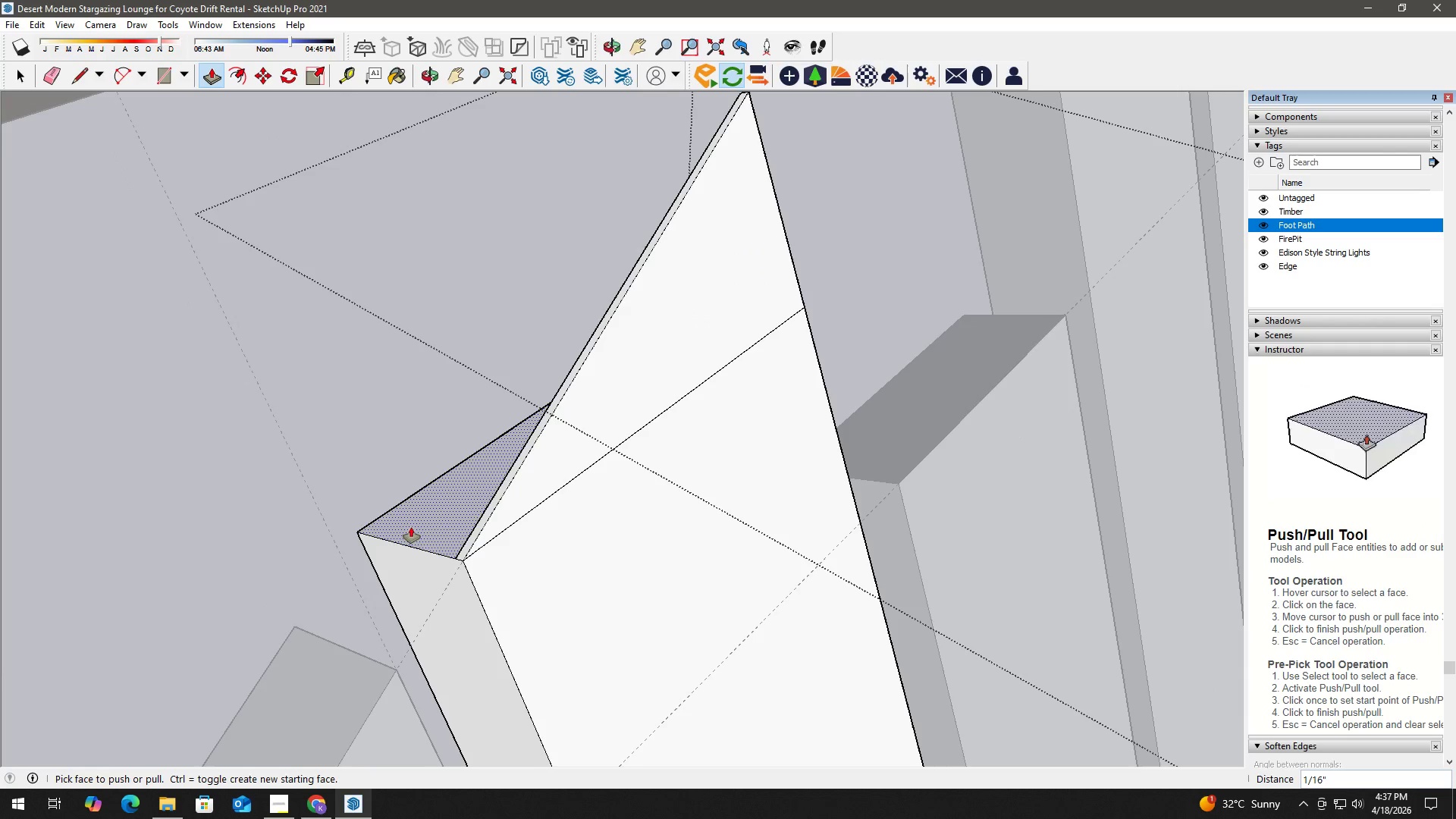 
key(Control+ControlLeft)
 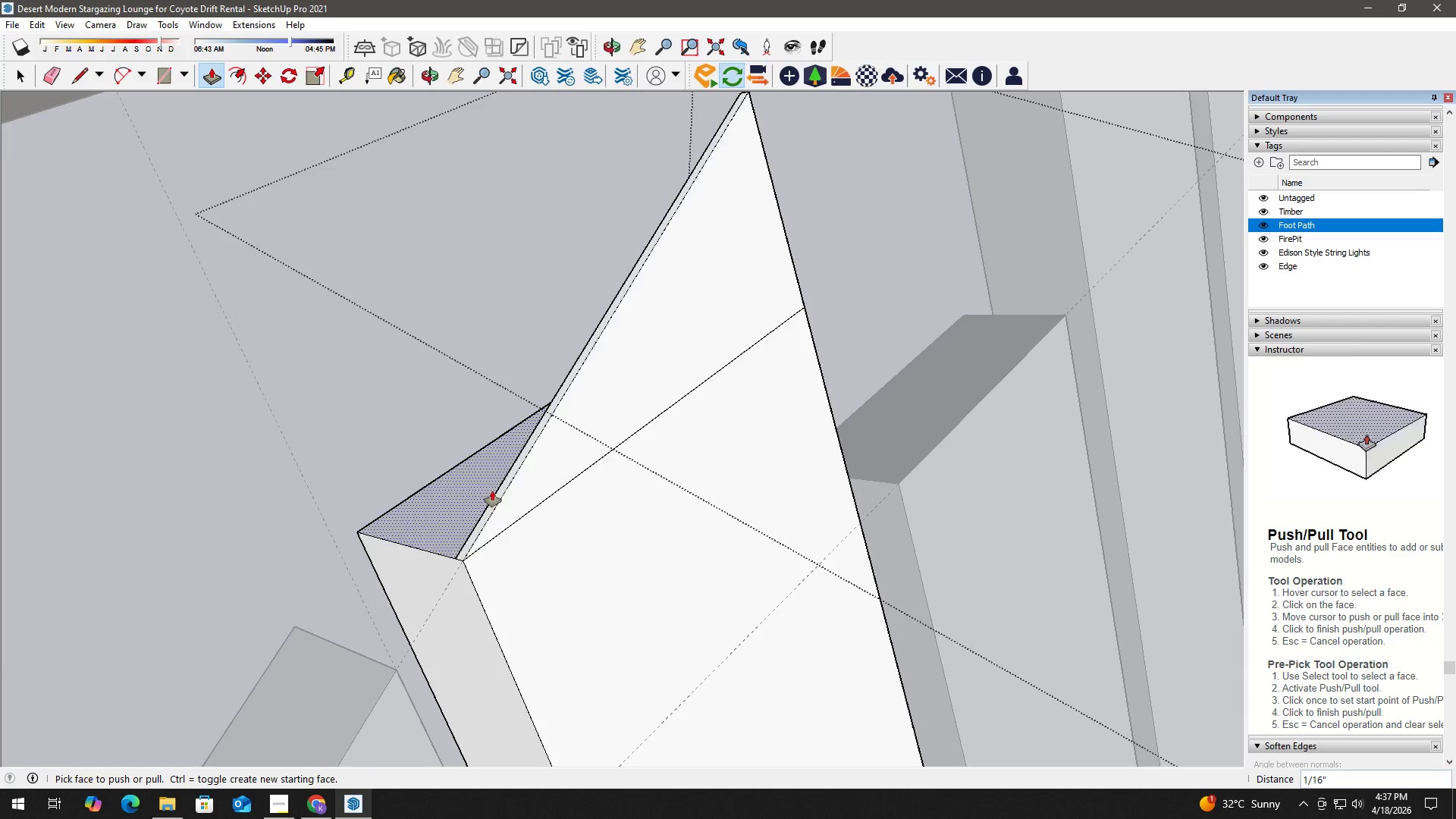 
key(Control+Z)
 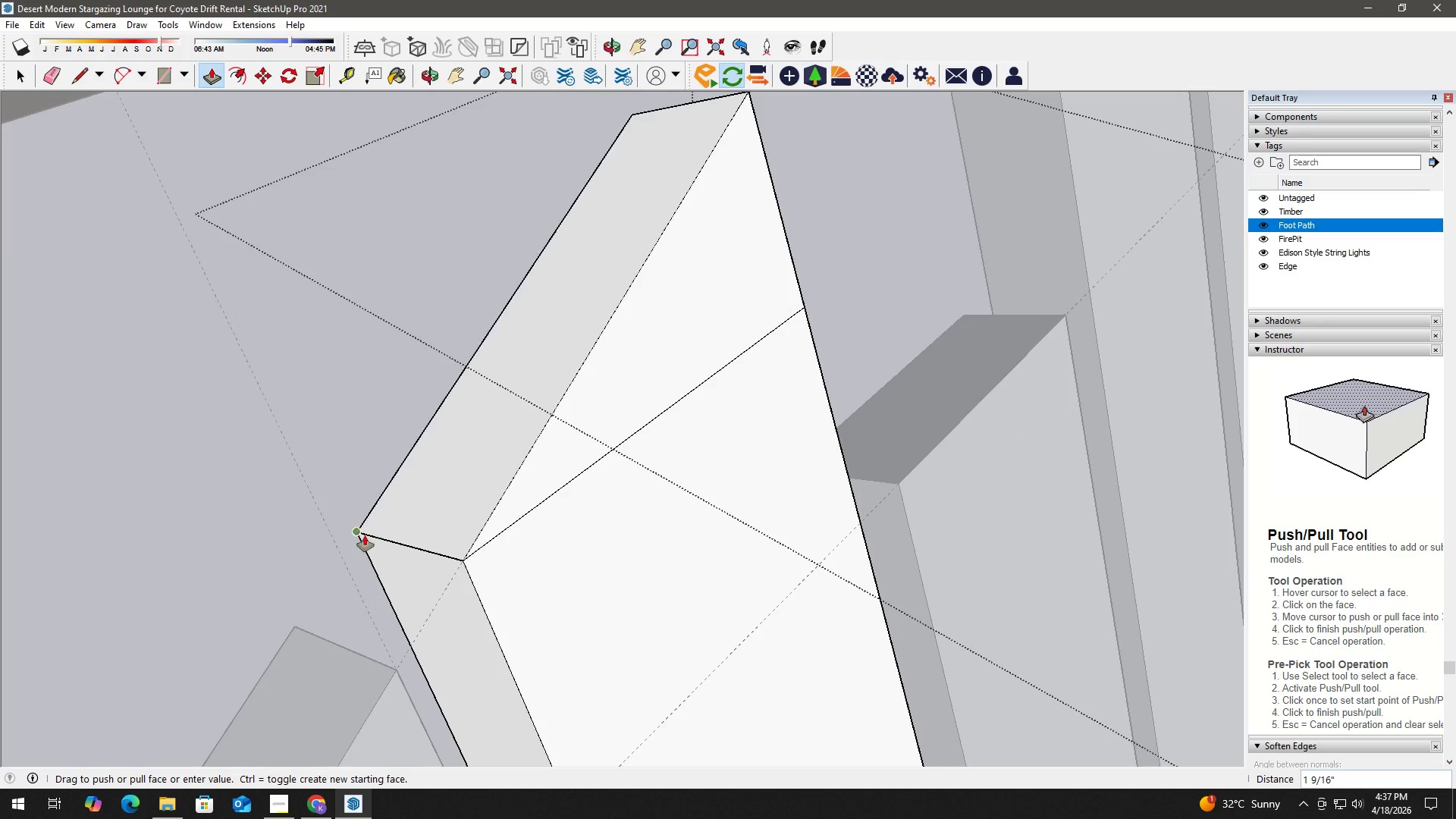 
key(Space)
 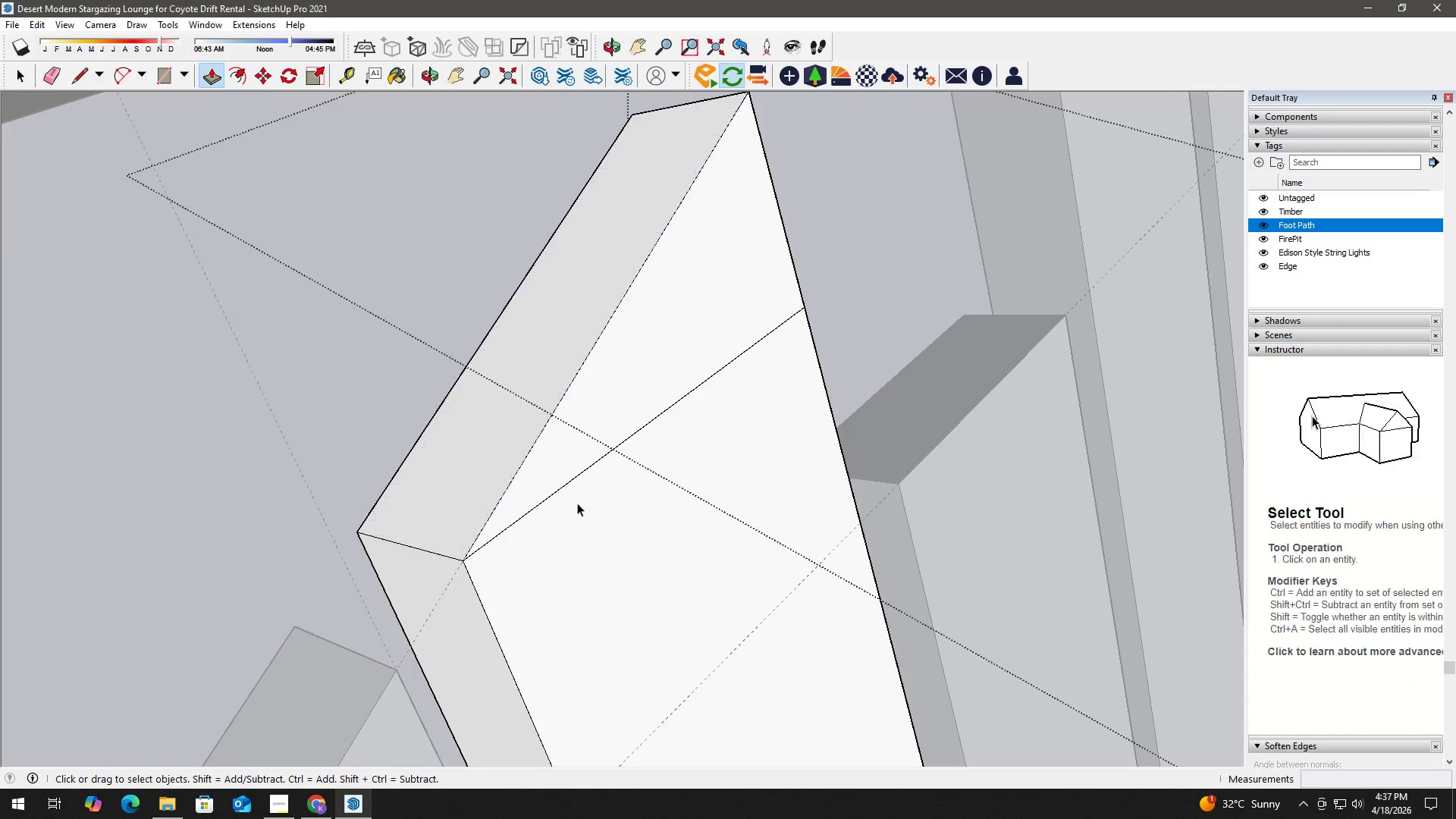 
key(E)
 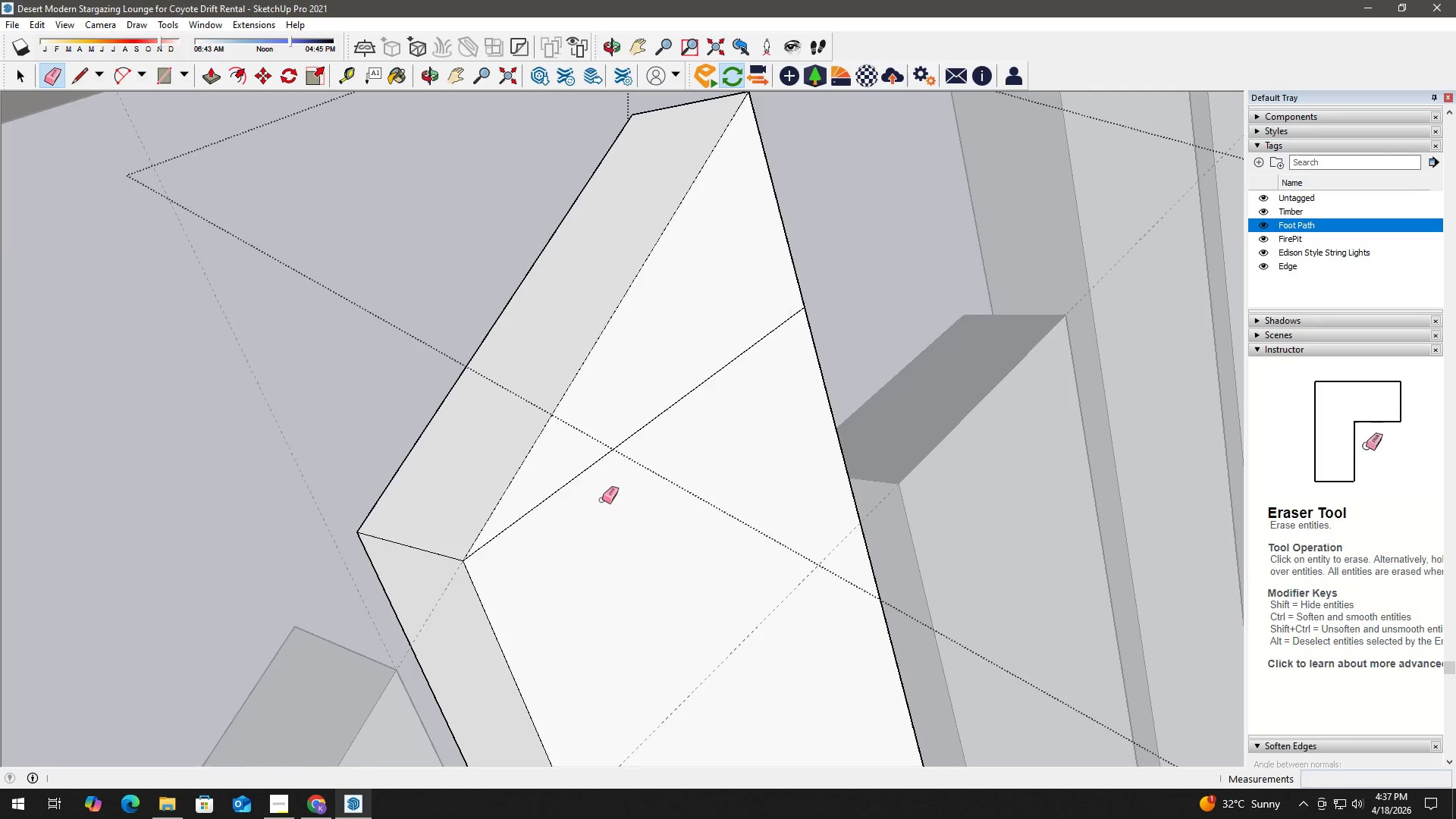 
left_click_drag(start_coordinate=[604, 494], to_coordinate=[592, 453])
 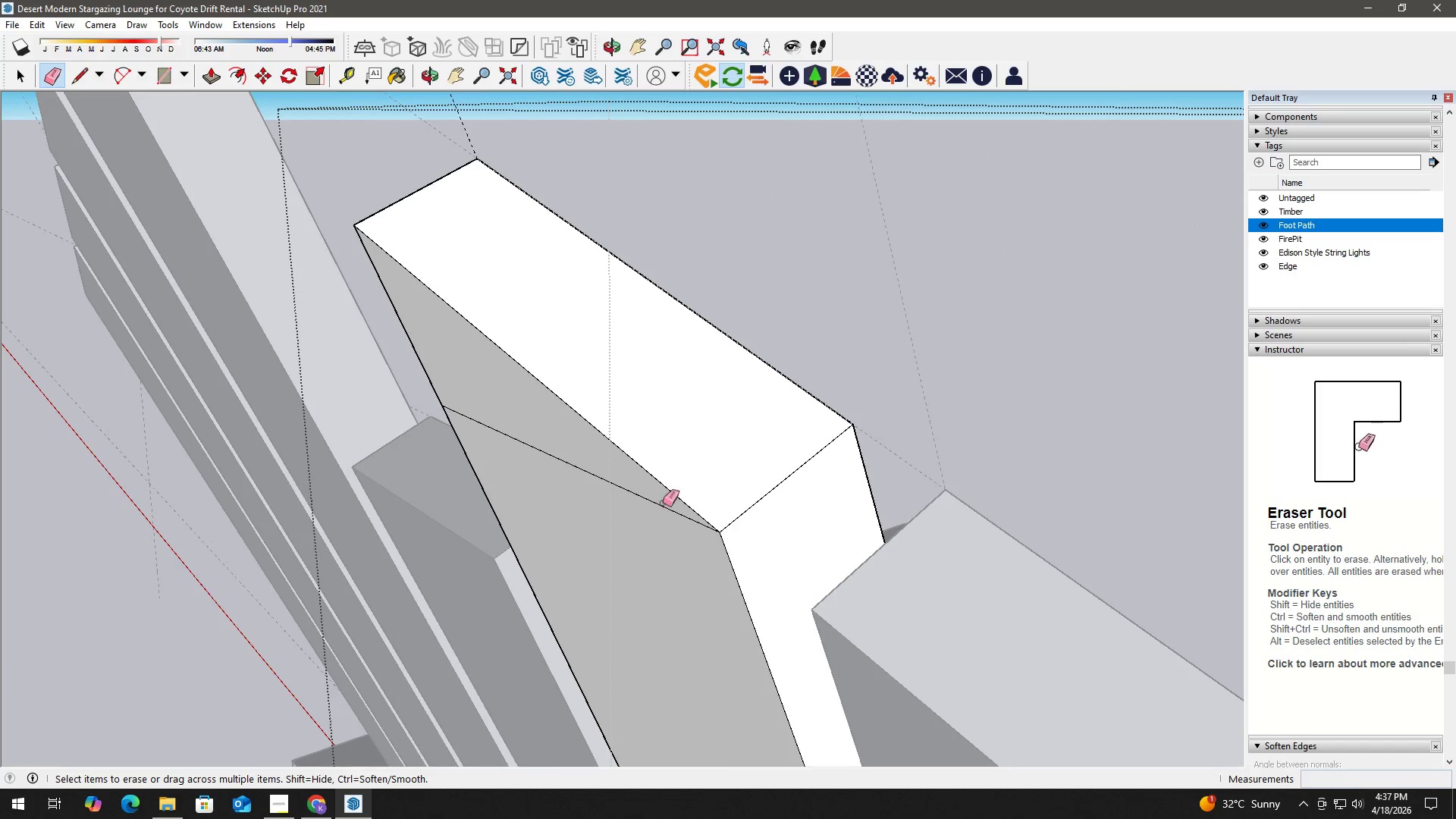 
left_click_drag(start_coordinate=[639, 506], to_coordinate=[639, 487])
 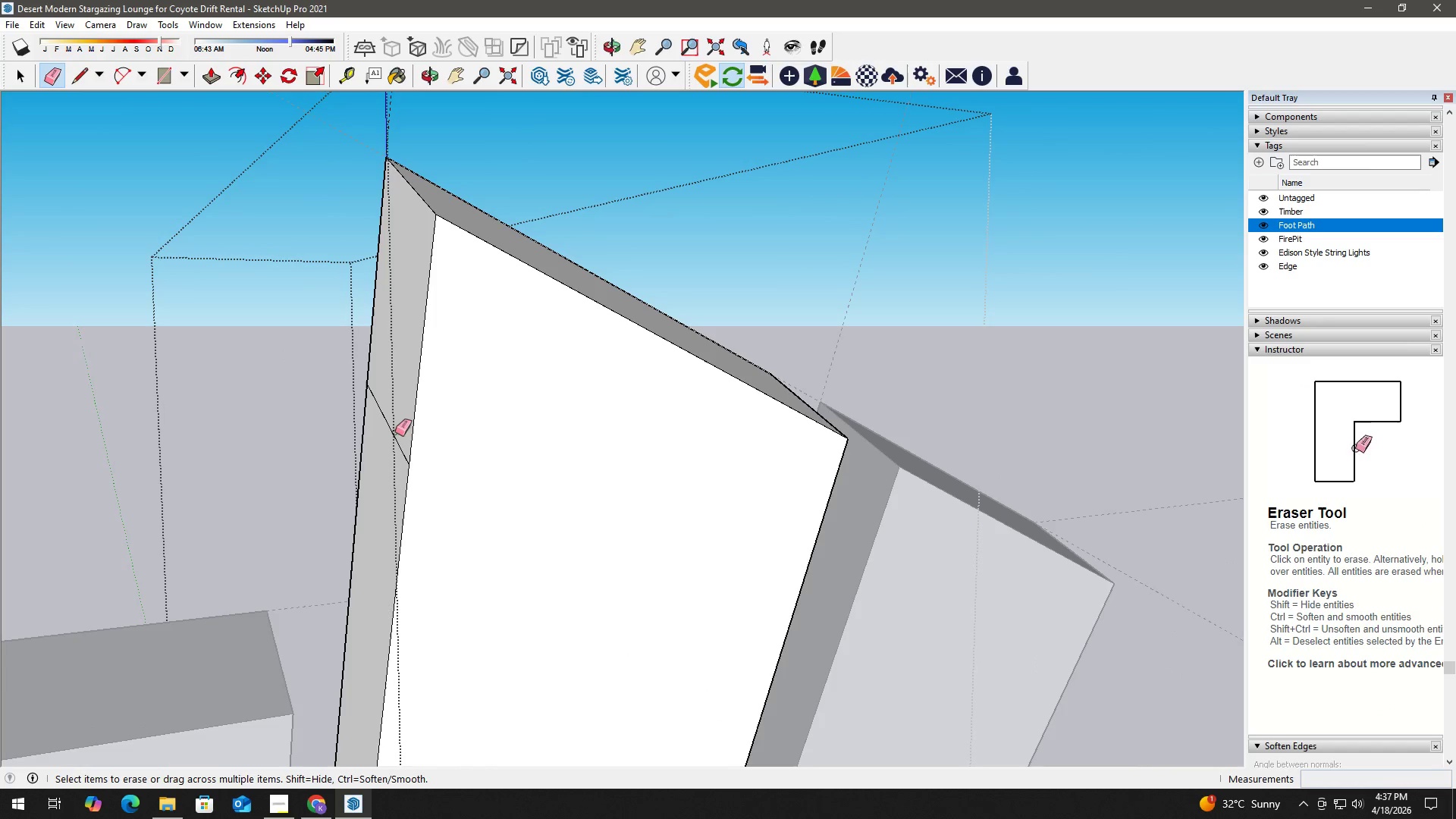 
left_click_drag(start_coordinate=[381, 437], to_coordinate=[392, 423])
 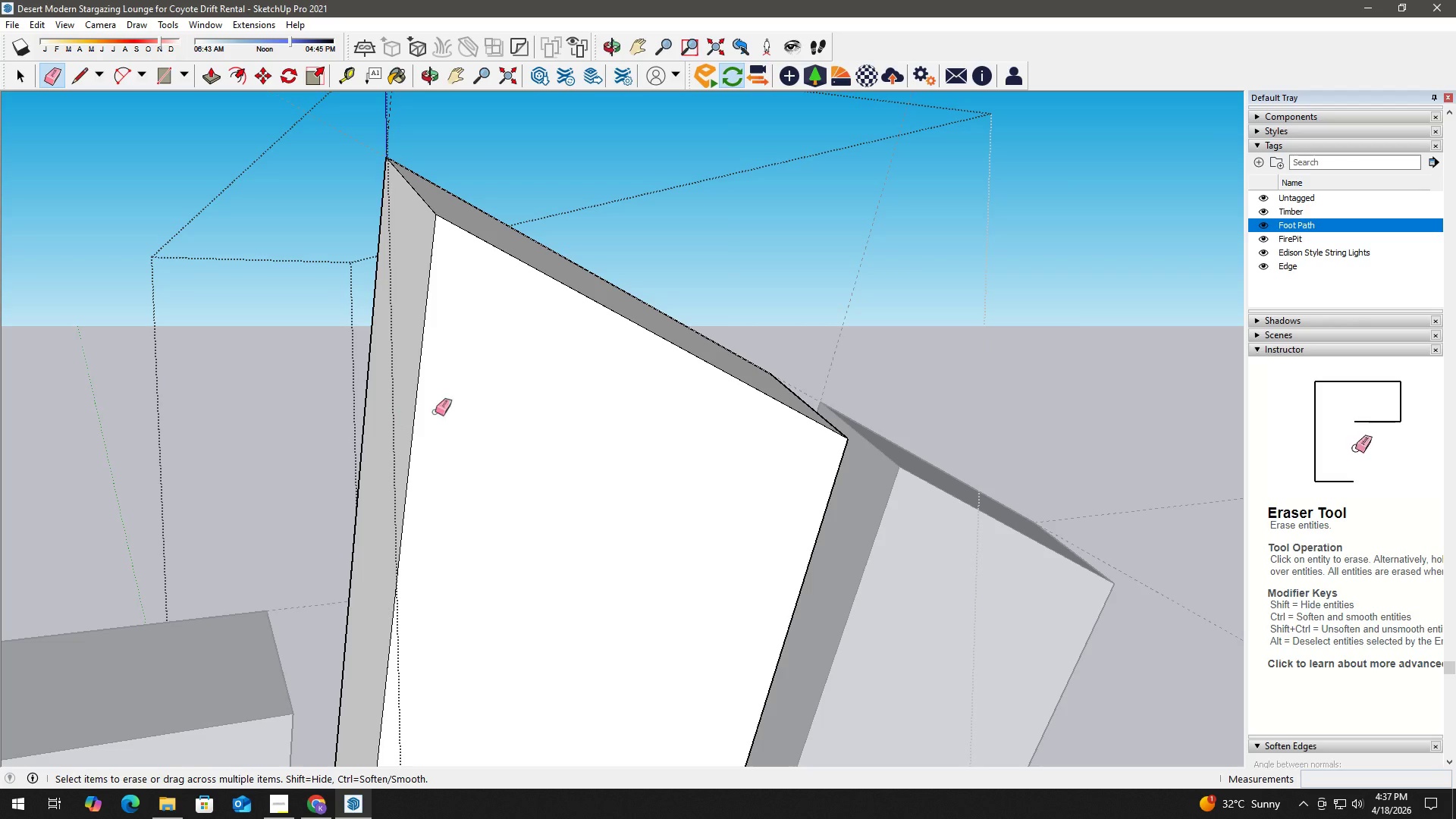 
key(Space)
 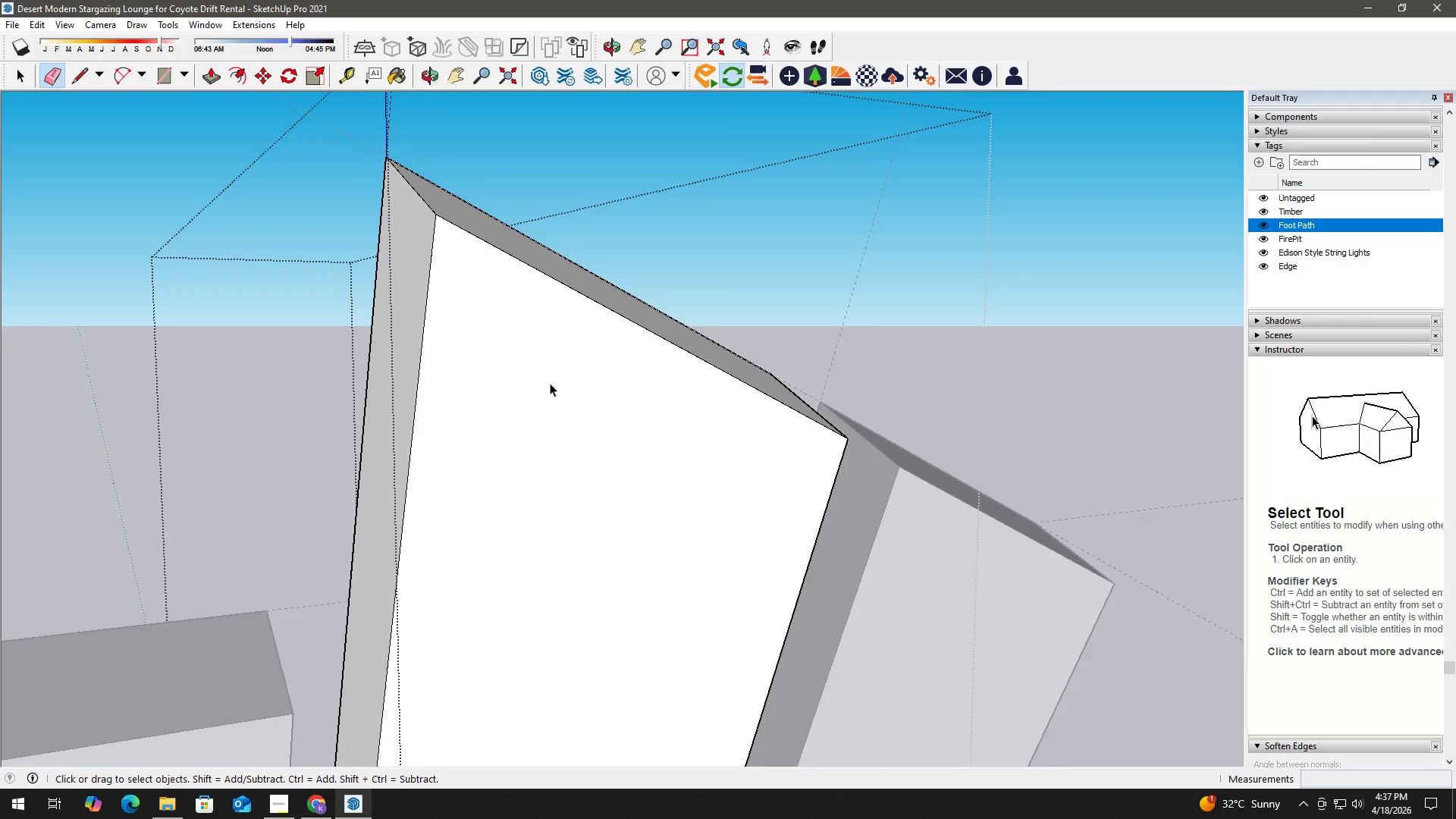 
scroll: coordinate [587, 370], scroll_direction: down, amount: 6.0
 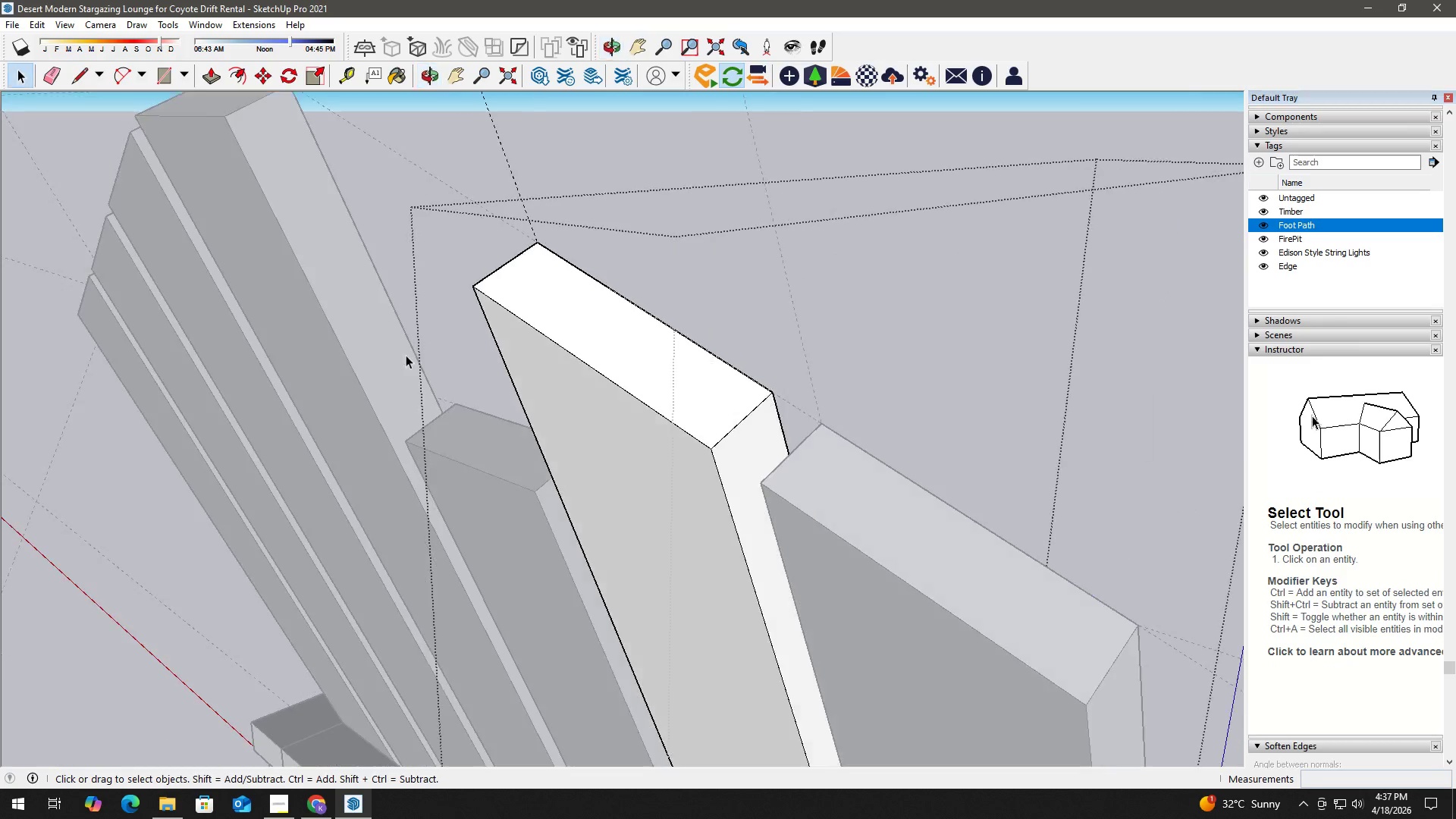 
key(Escape)
 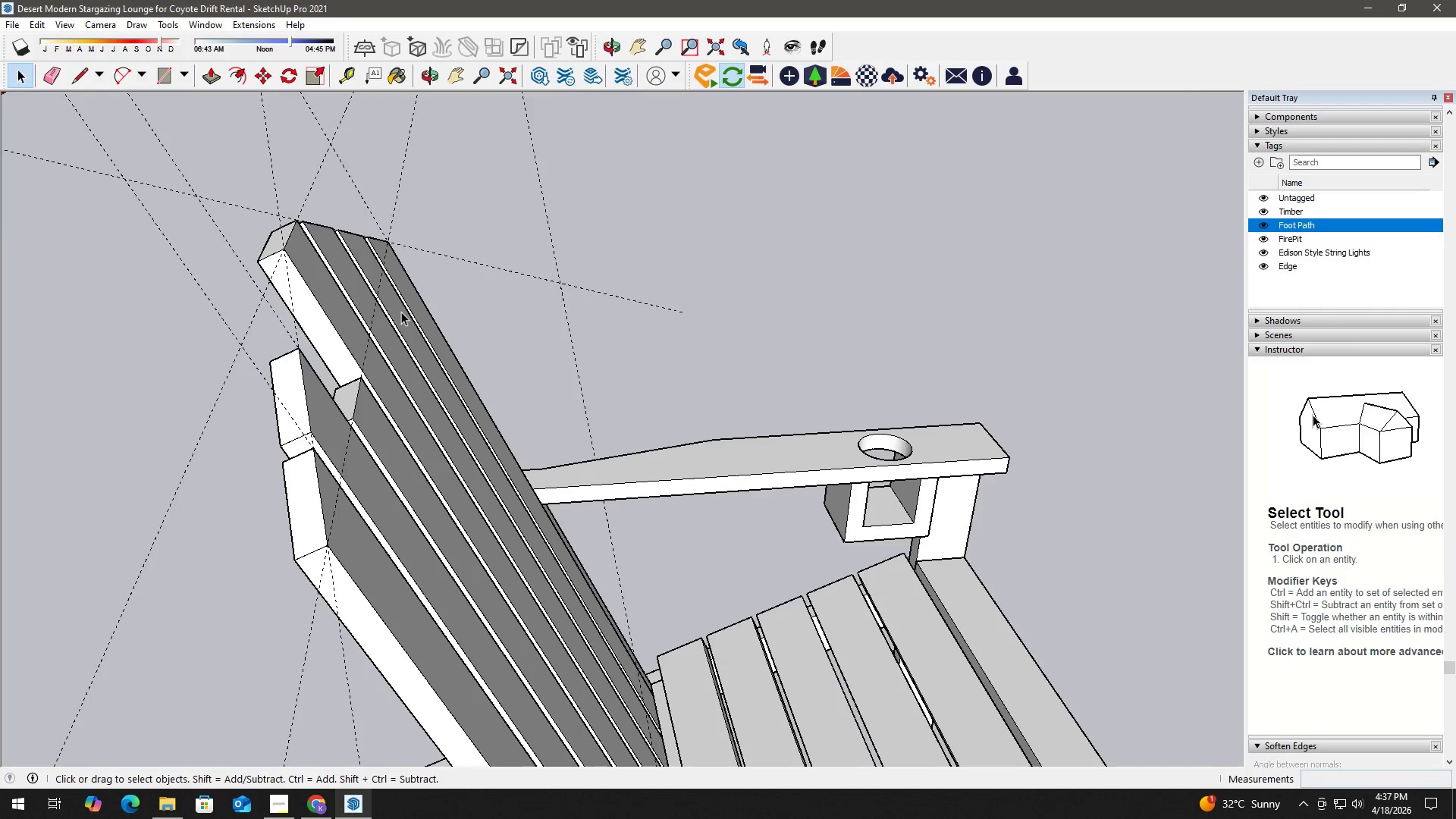 
scroll: coordinate [601, 288], scroll_direction: down, amount: 9.0
 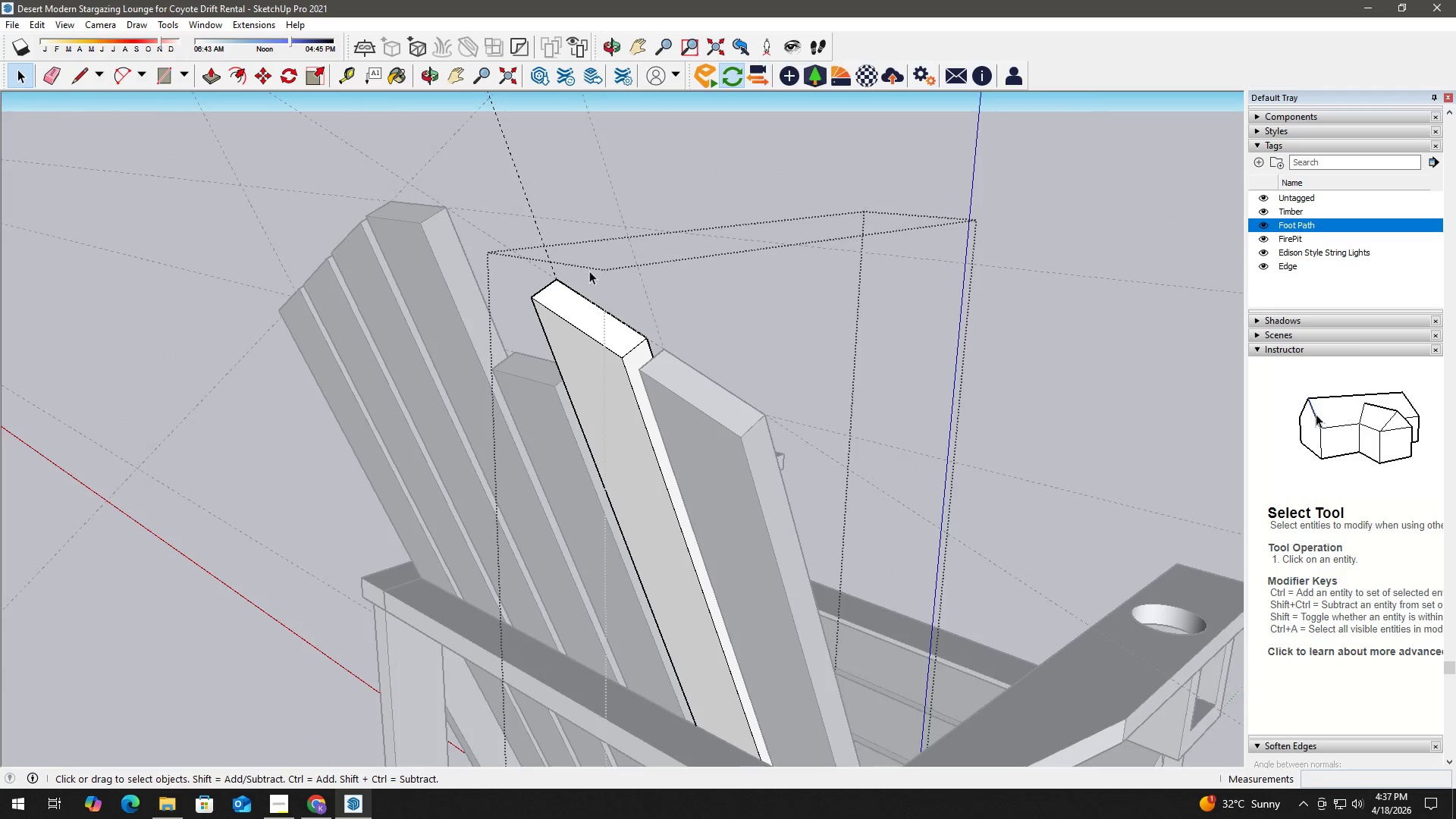 
type(hhh )
 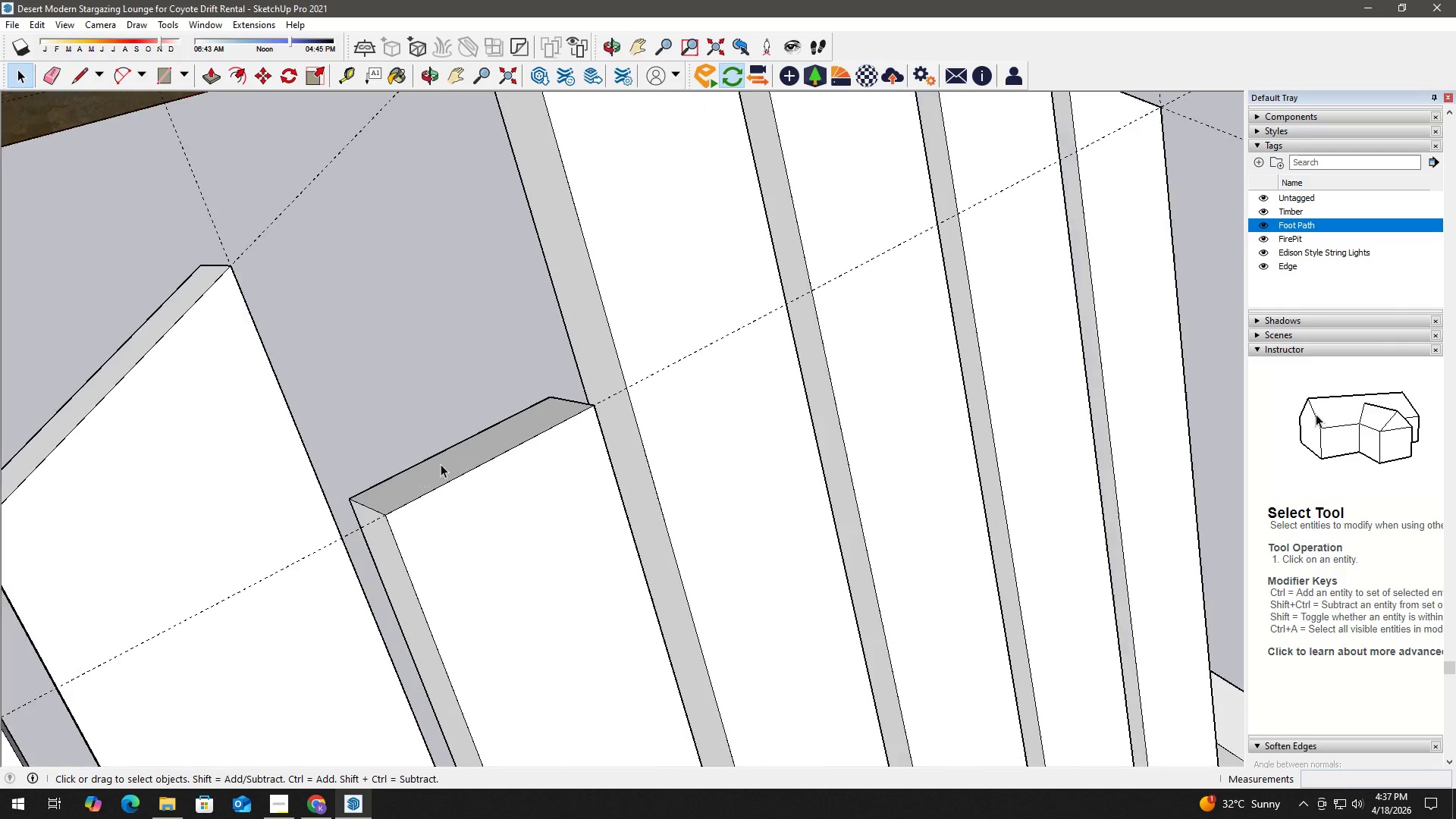 
left_click_drag(start_coordinate=[413, 303], to_coordinate=[337, 337])
 